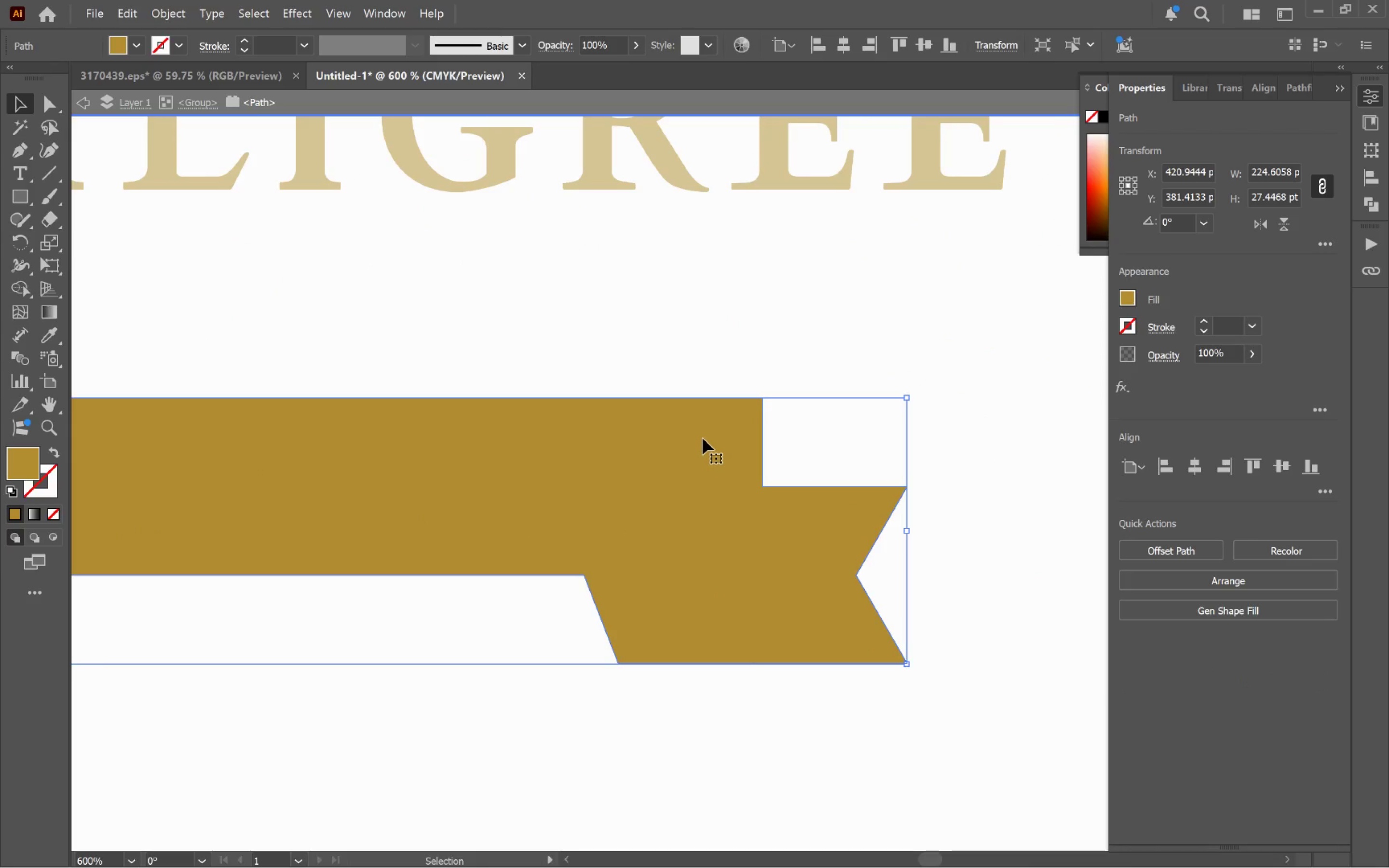 
key(Control+Z)
 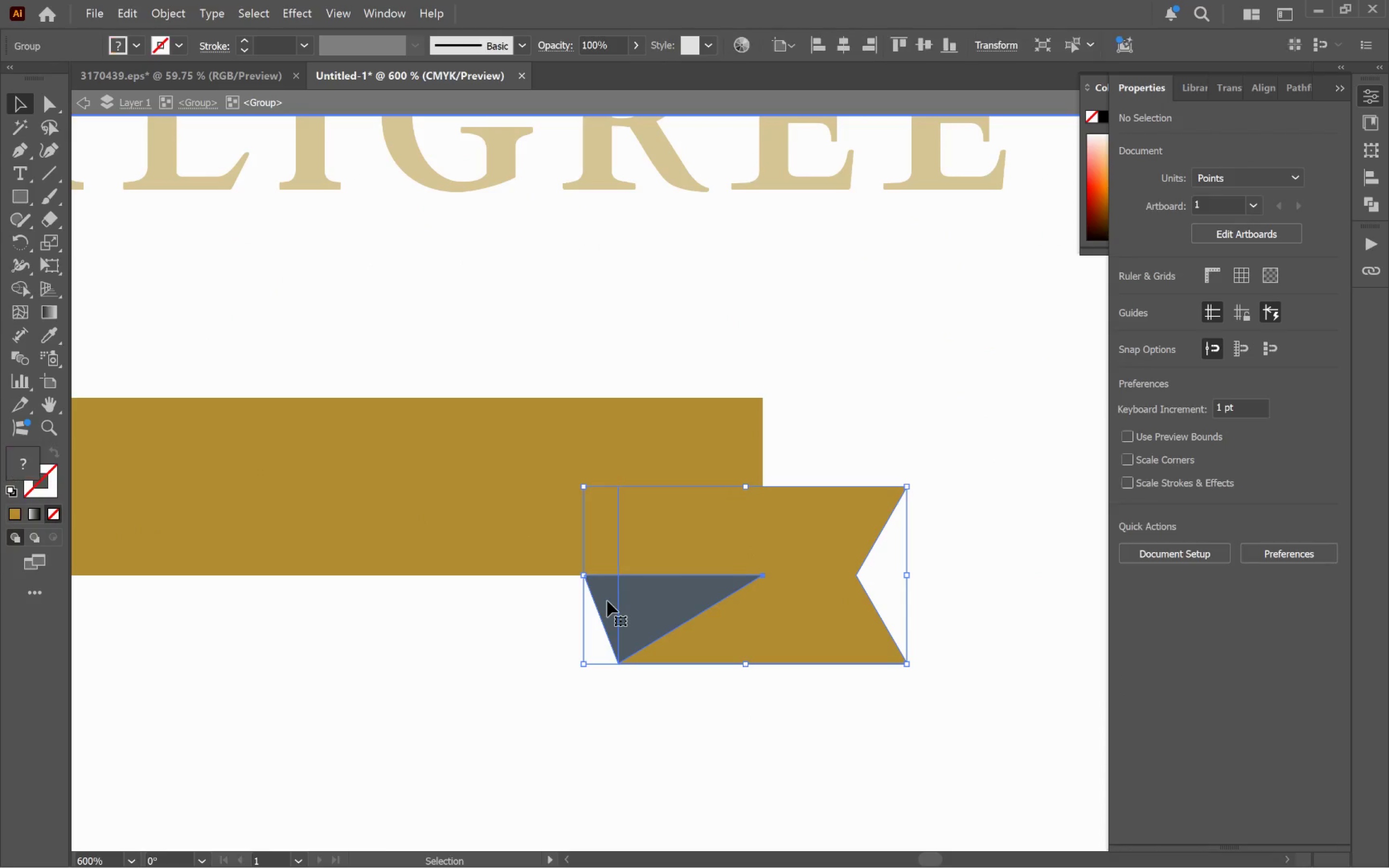 
left_click_drag(start_coordinate=[613, 609], to_coordinate=[532, 620])
 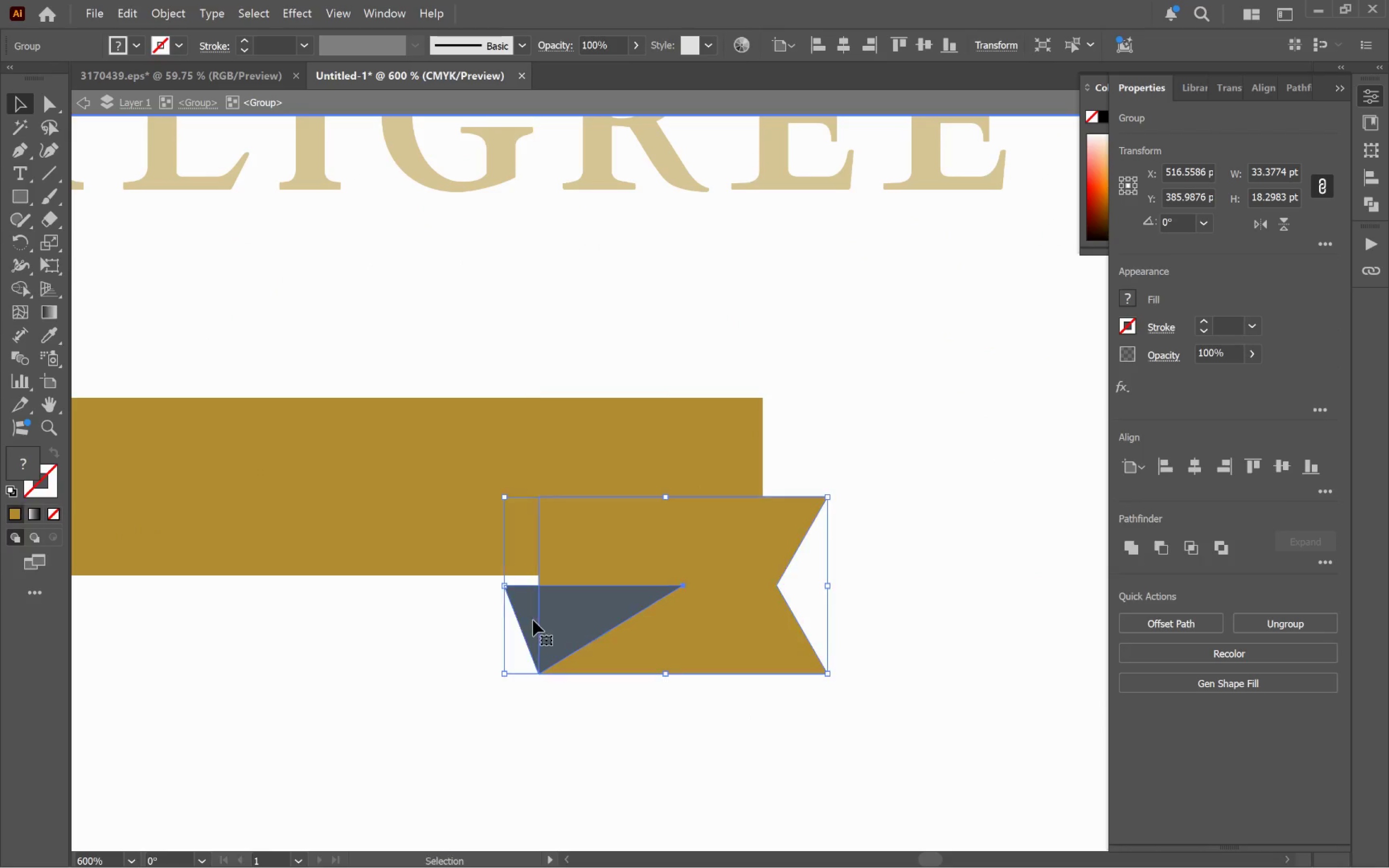 
key(Control+Z)
 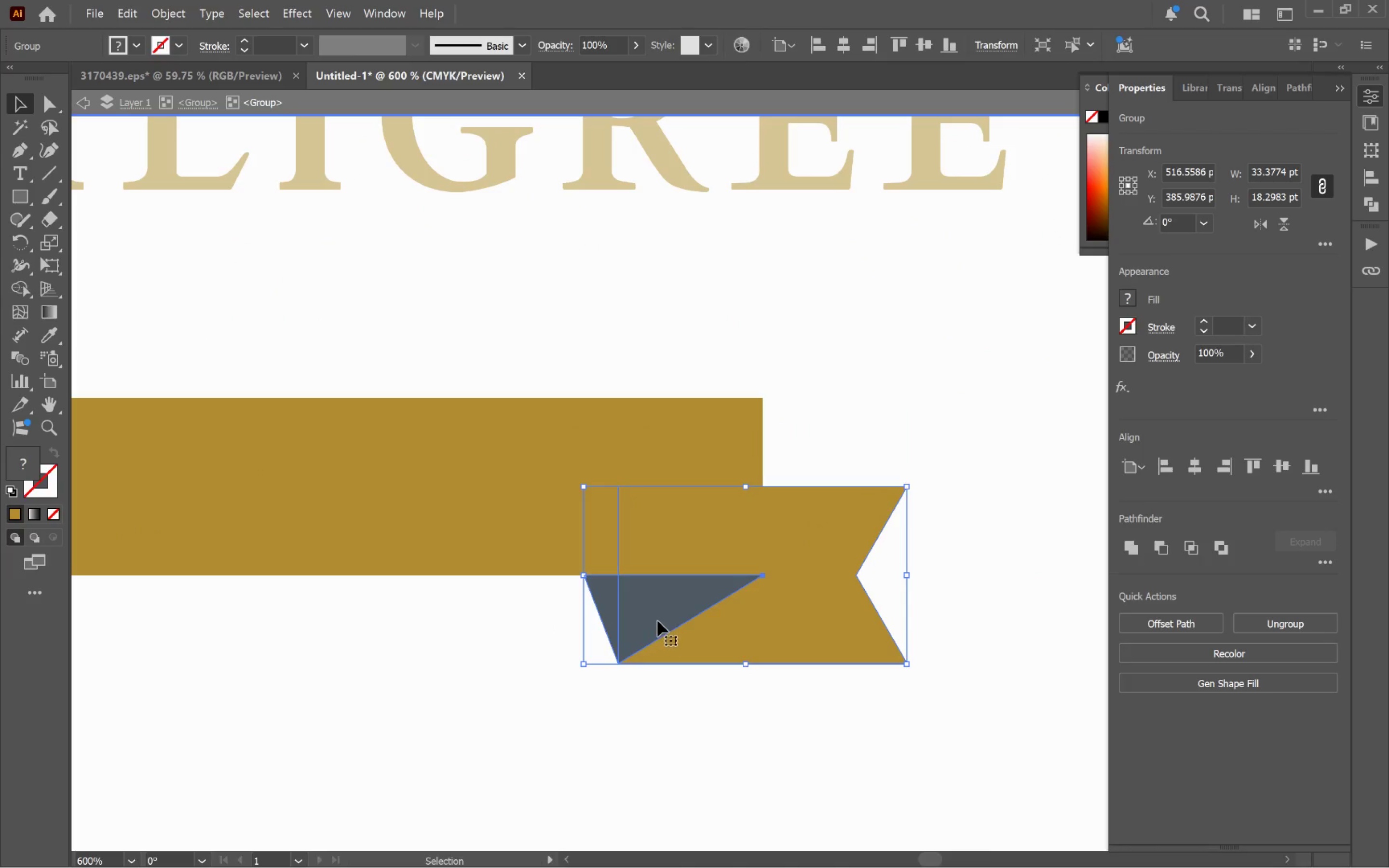 
right_click([664, 617])
 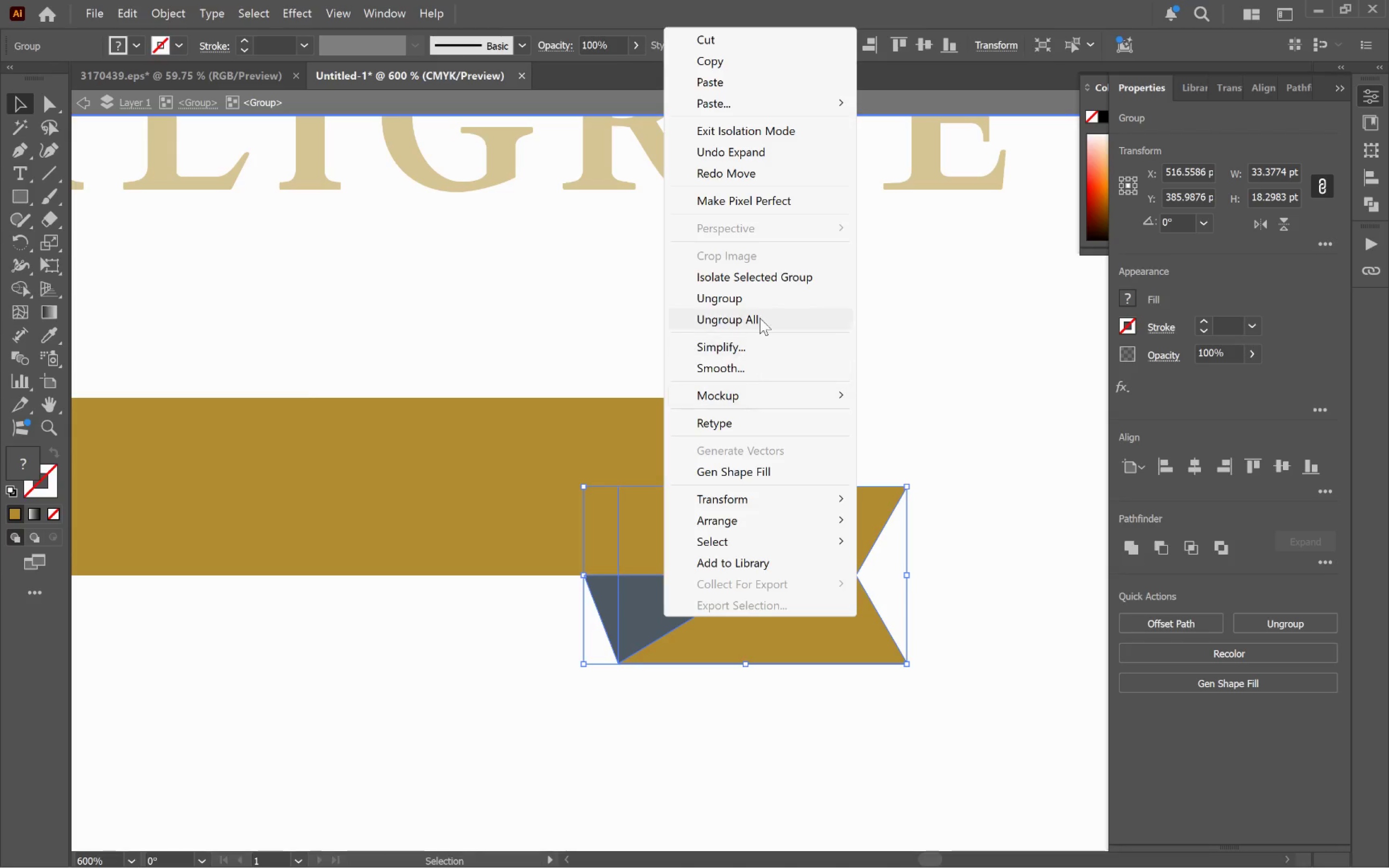 
left_click([762, 297])
 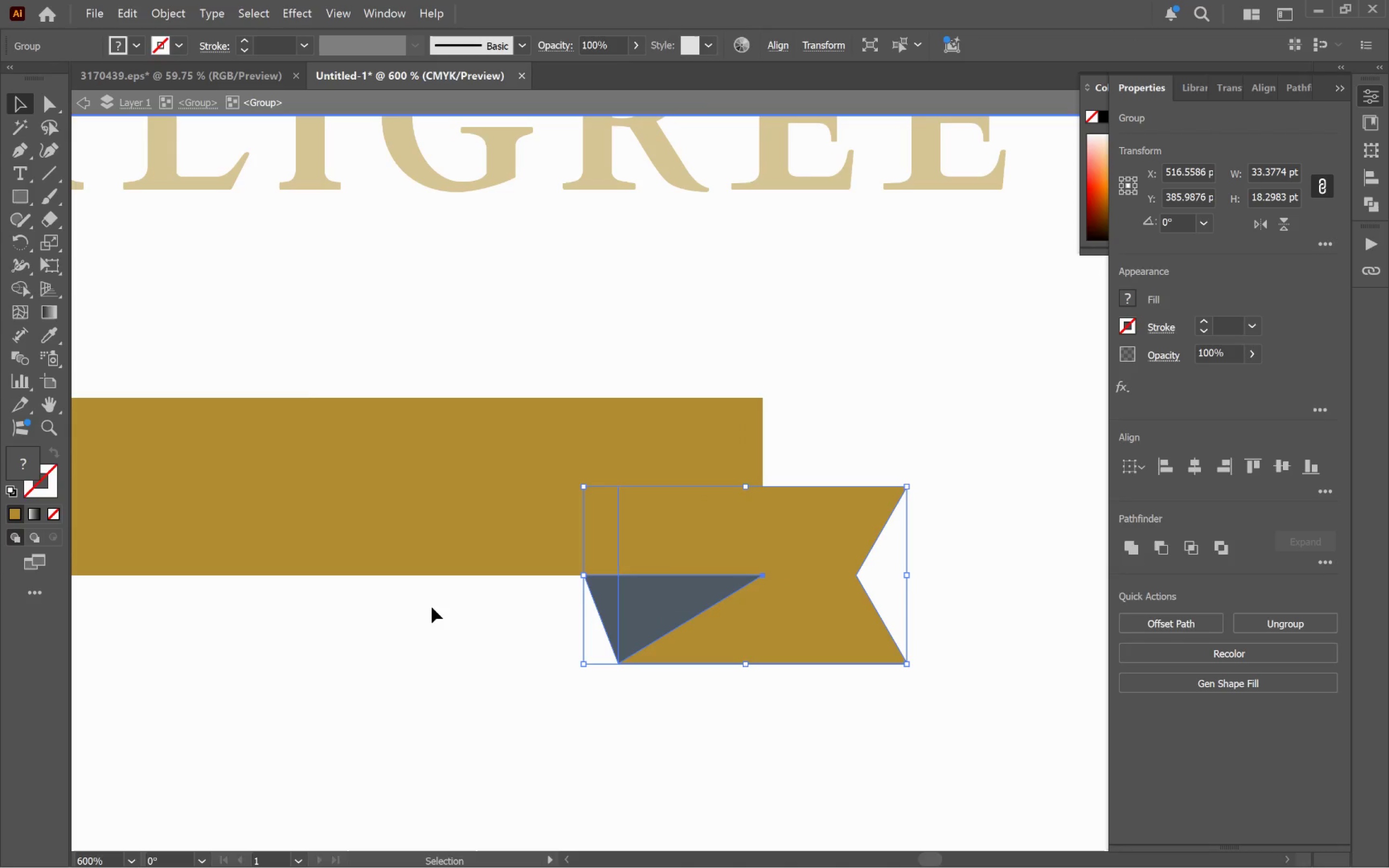 
key(Alt+AltLeft)
 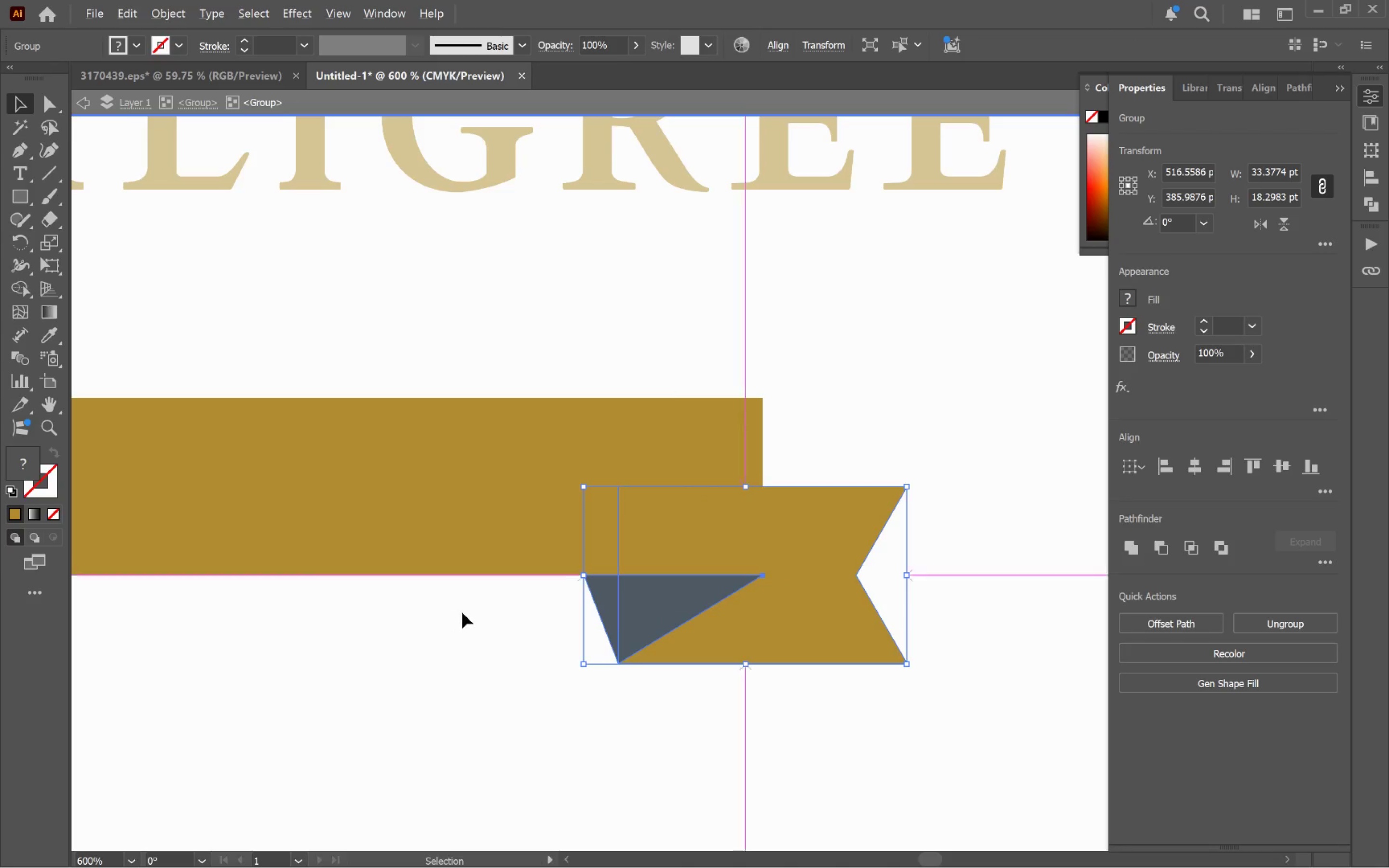 
hold_key(key=Space, duration=0.72)
 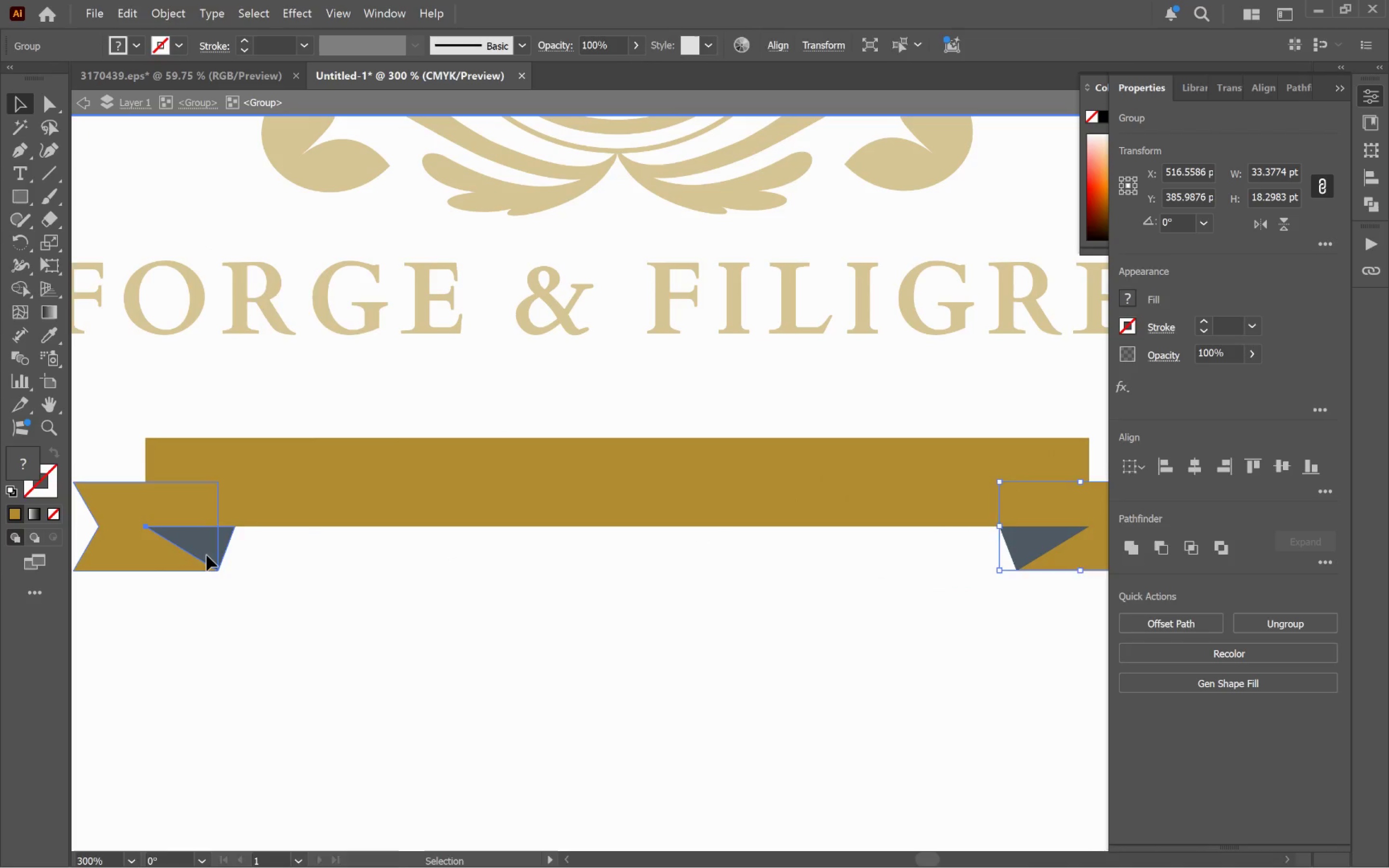 
left_click_drag(start_coordinate=[368, 589], to_coordinate=[846, 519])
 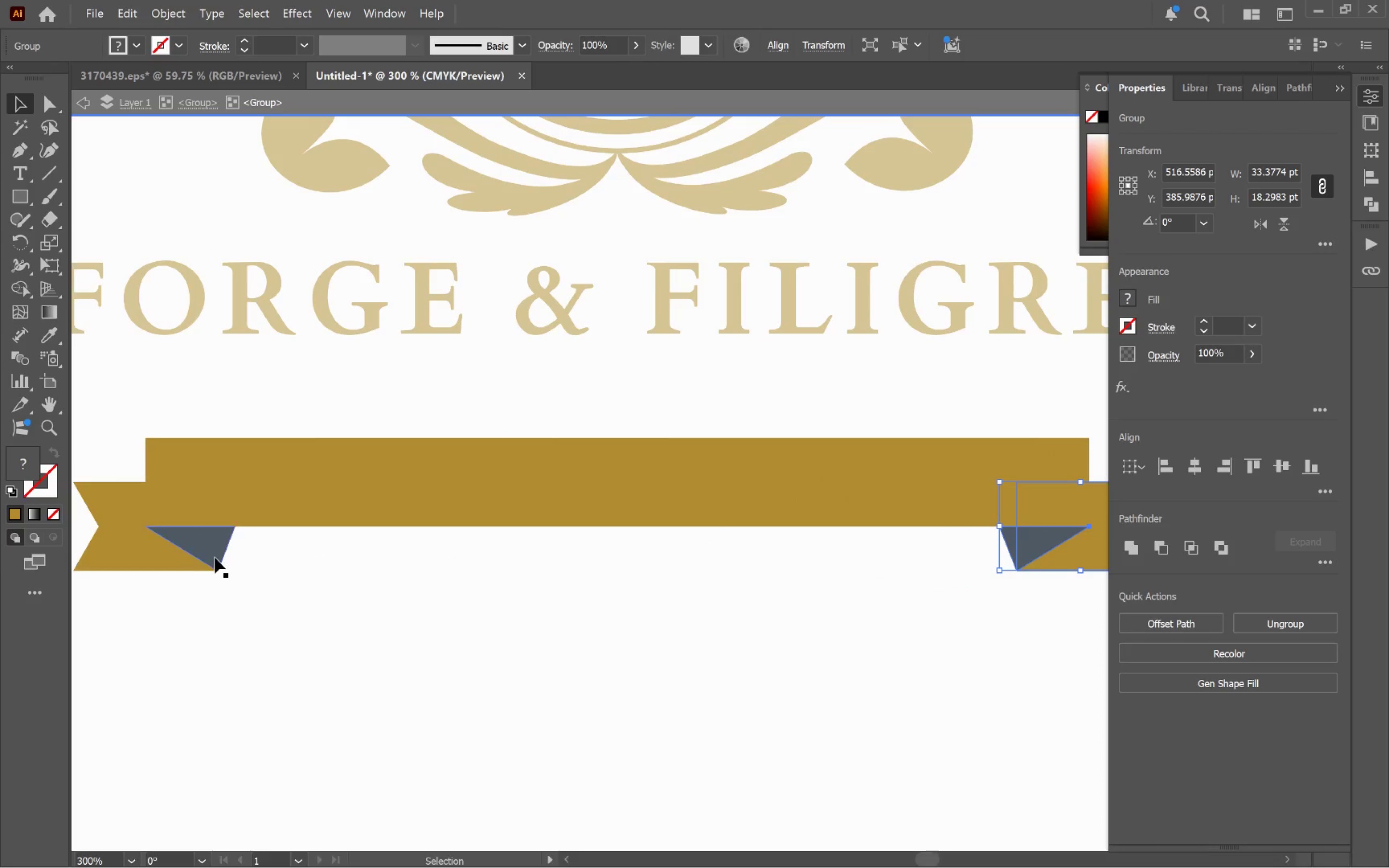 
scroll: coordinate [463, 612], scroll_direction: down, amount: 1.0
 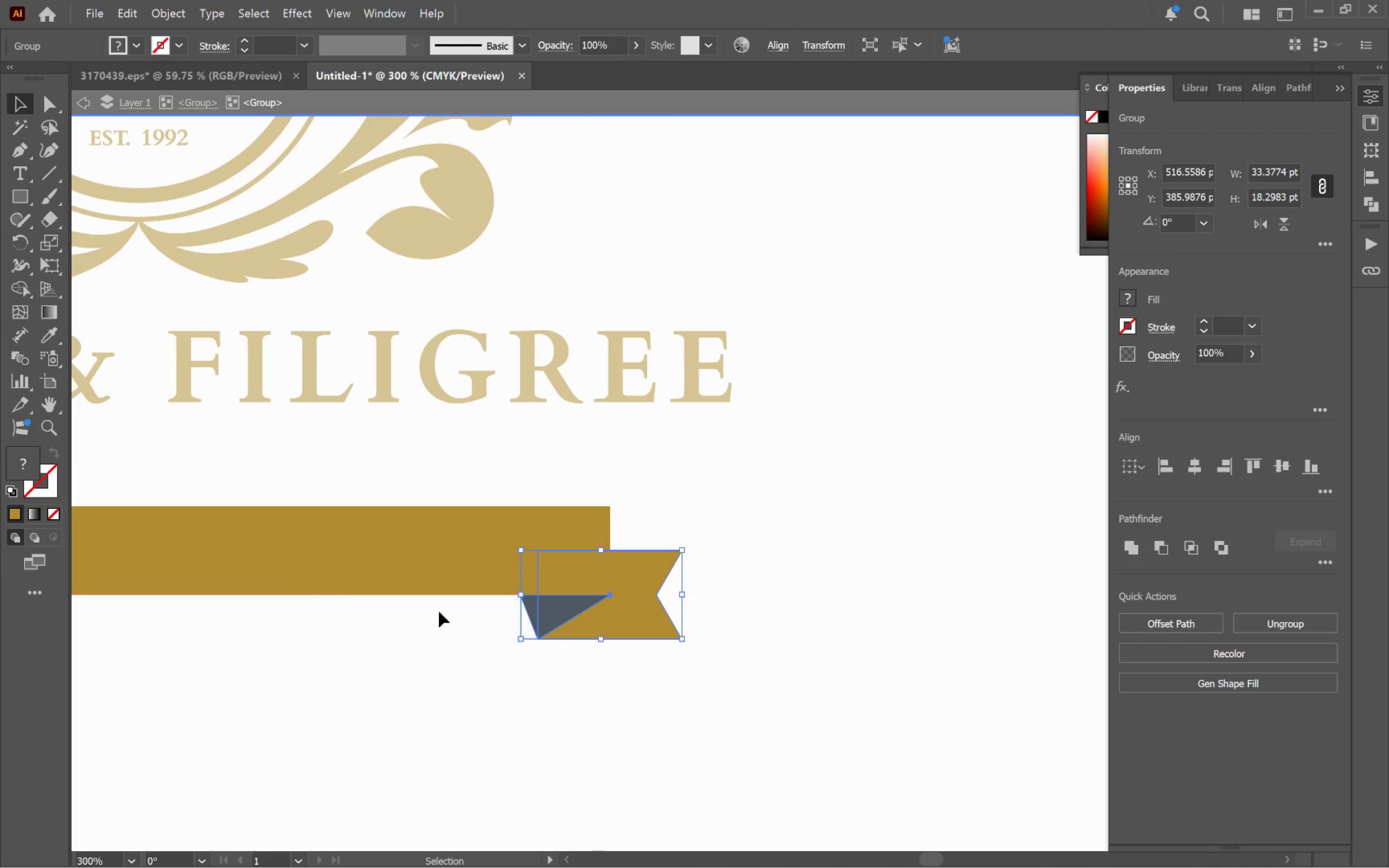 
left_click([206, 555])
 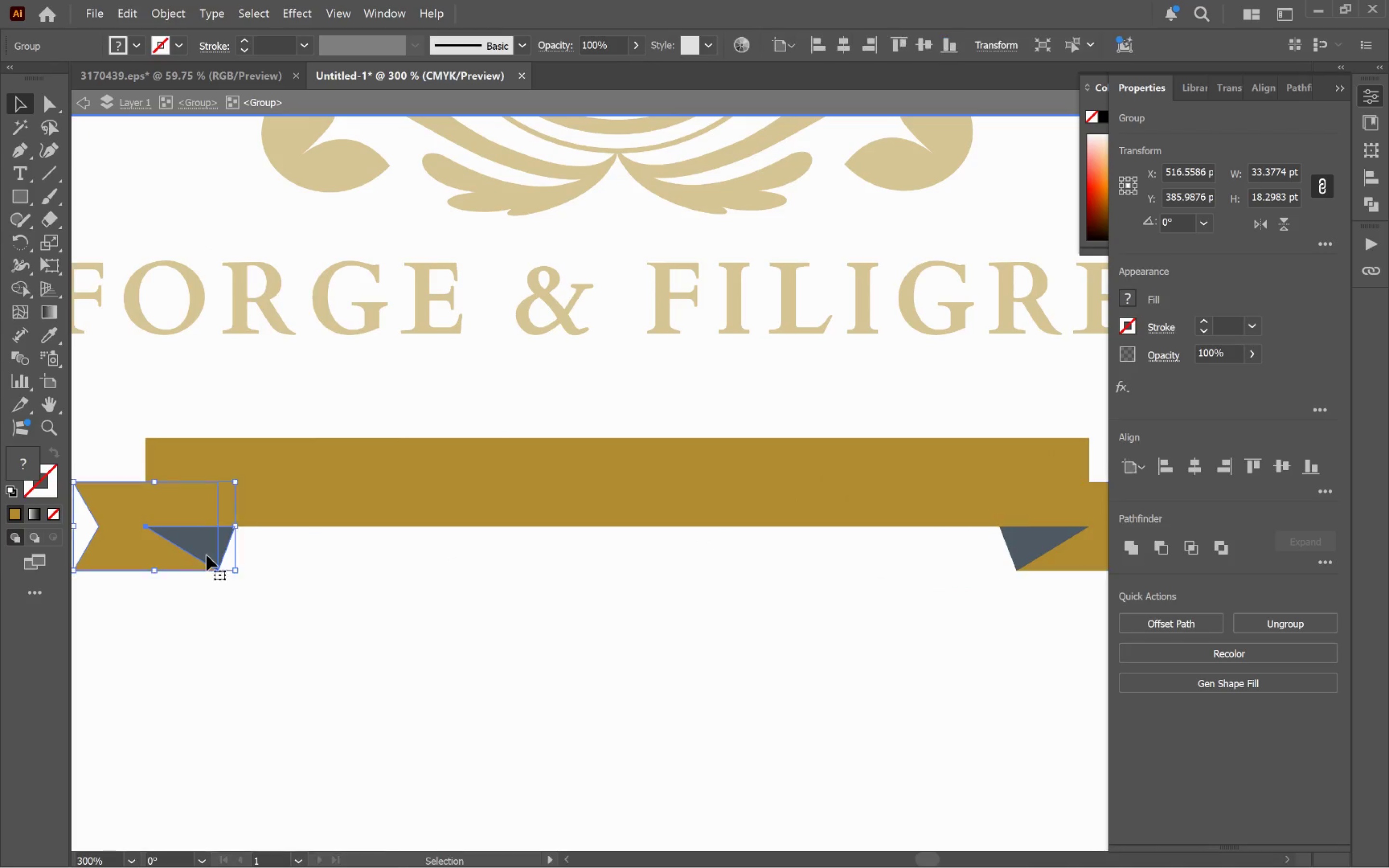 
right_click([206, 555])
 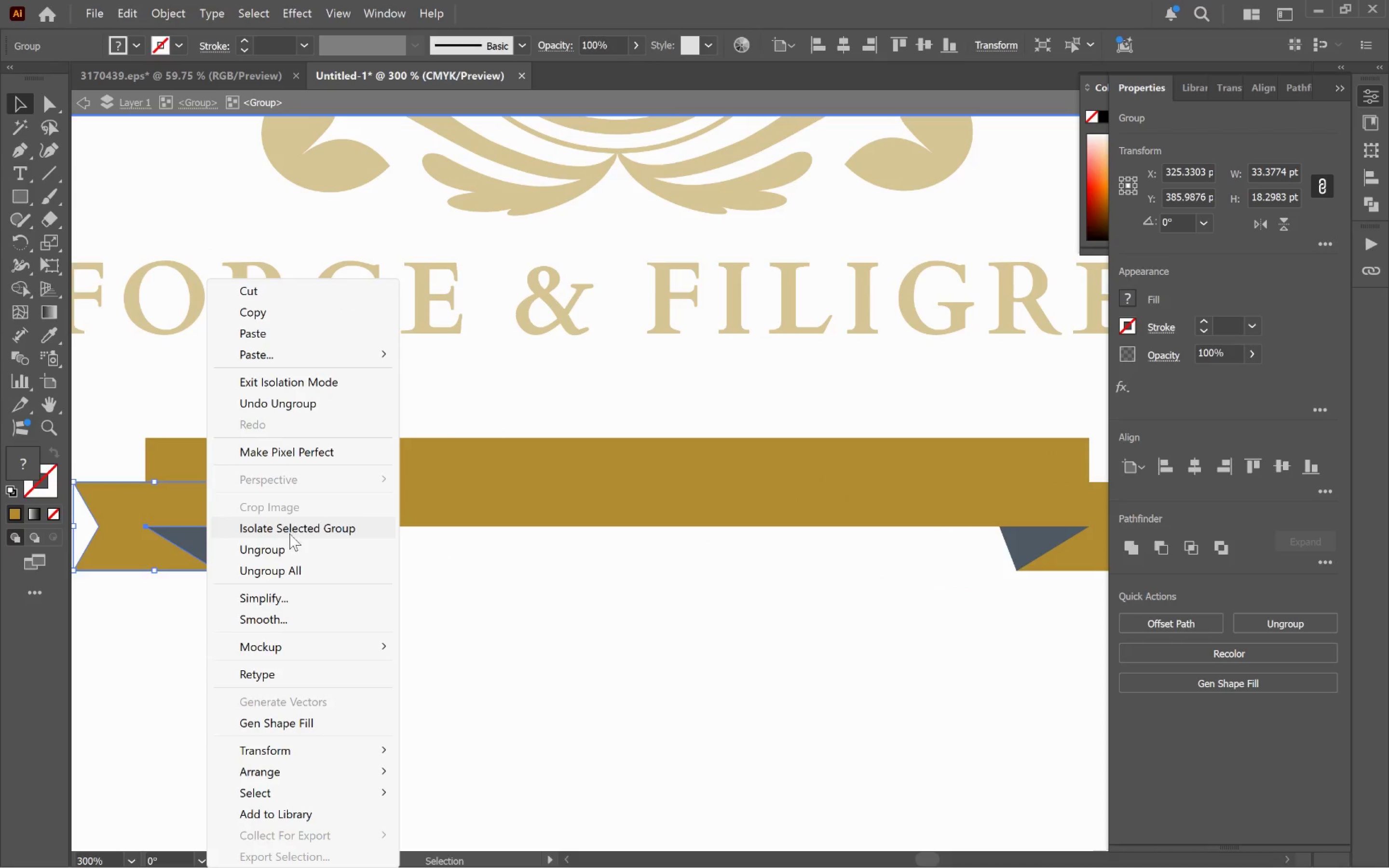 
left_click([295, 547])
 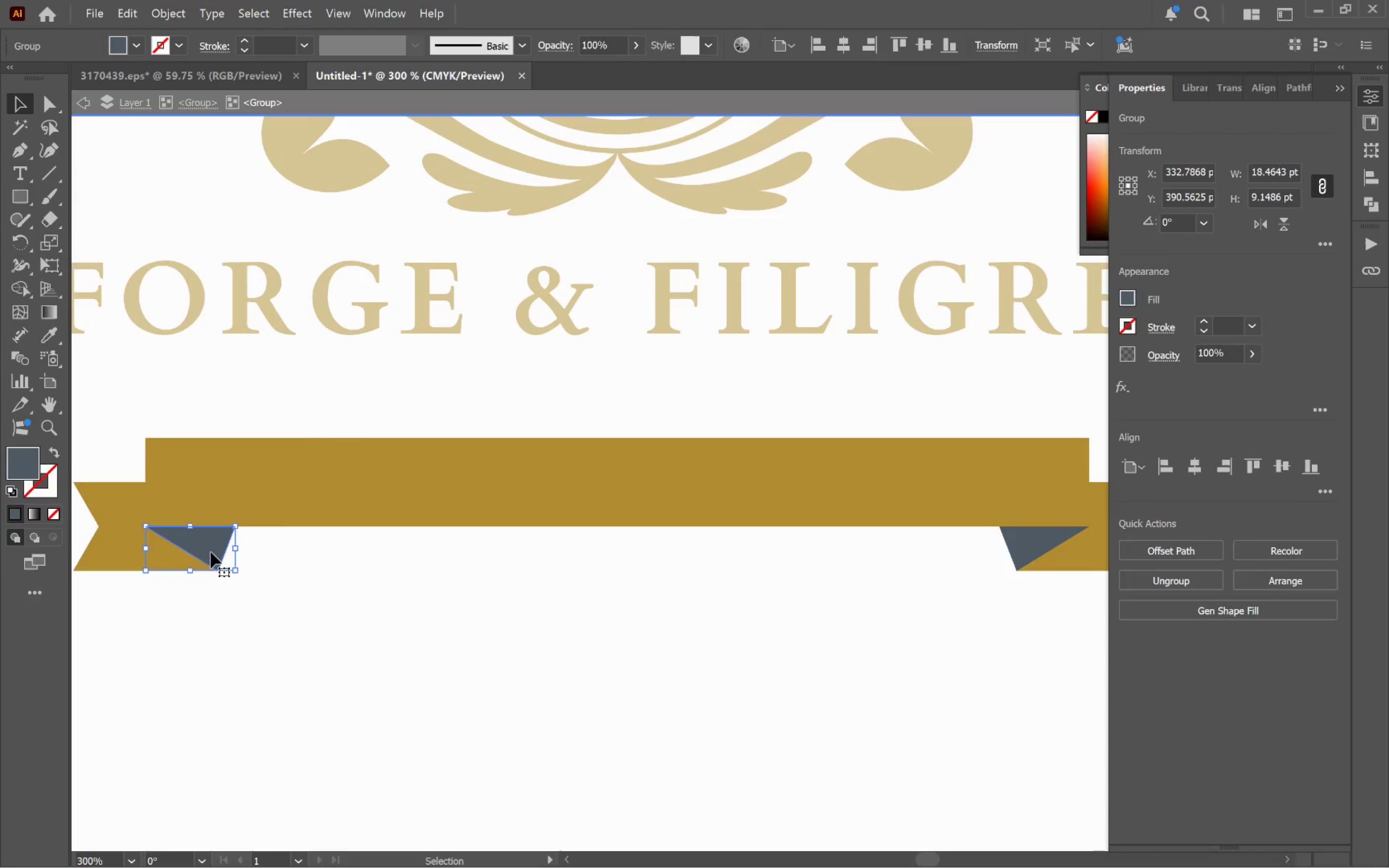 
left_click([113, 563])
 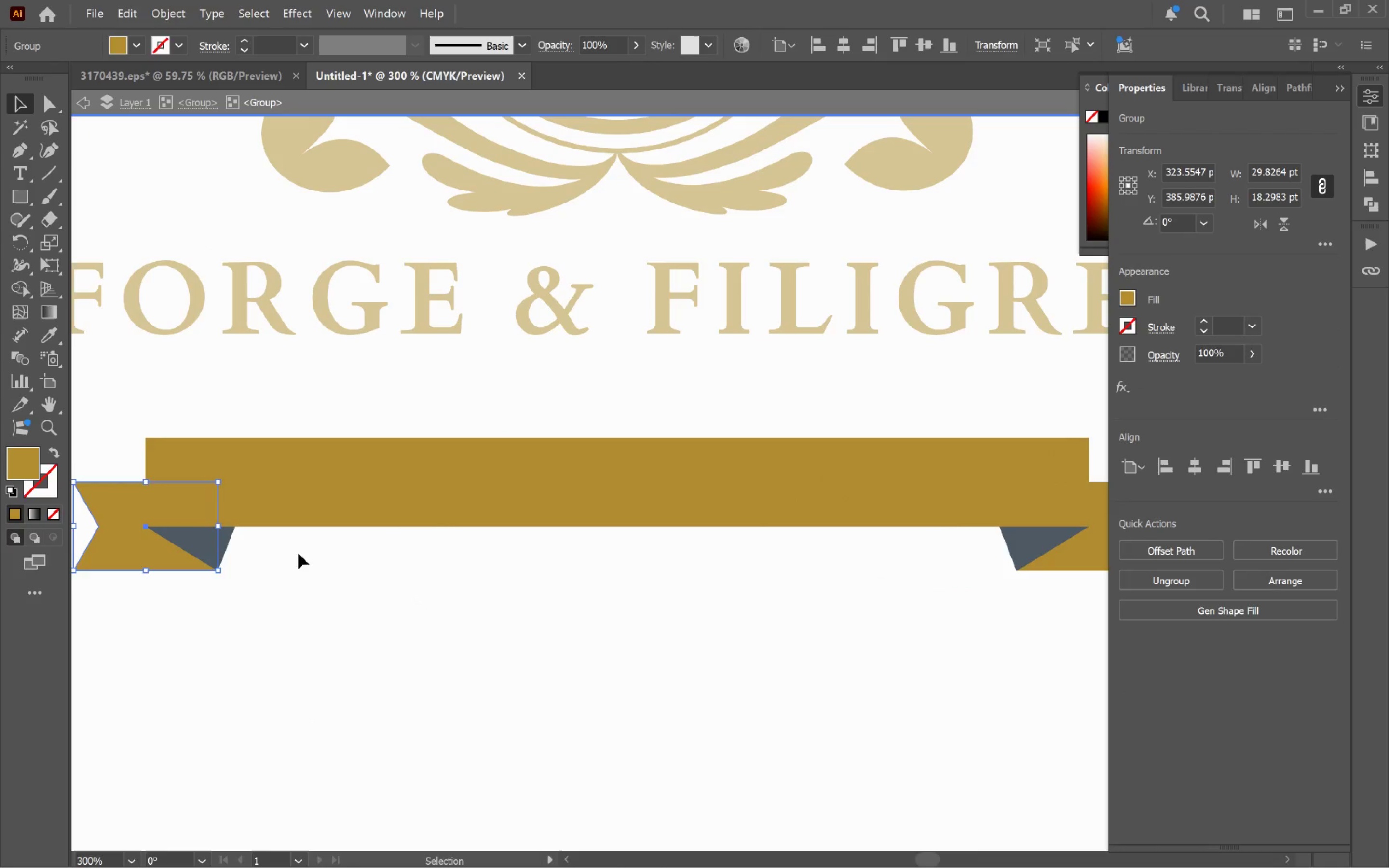 
hold_key(key=ShiftLeft, duration=1.51)
left_click([409, 506])
 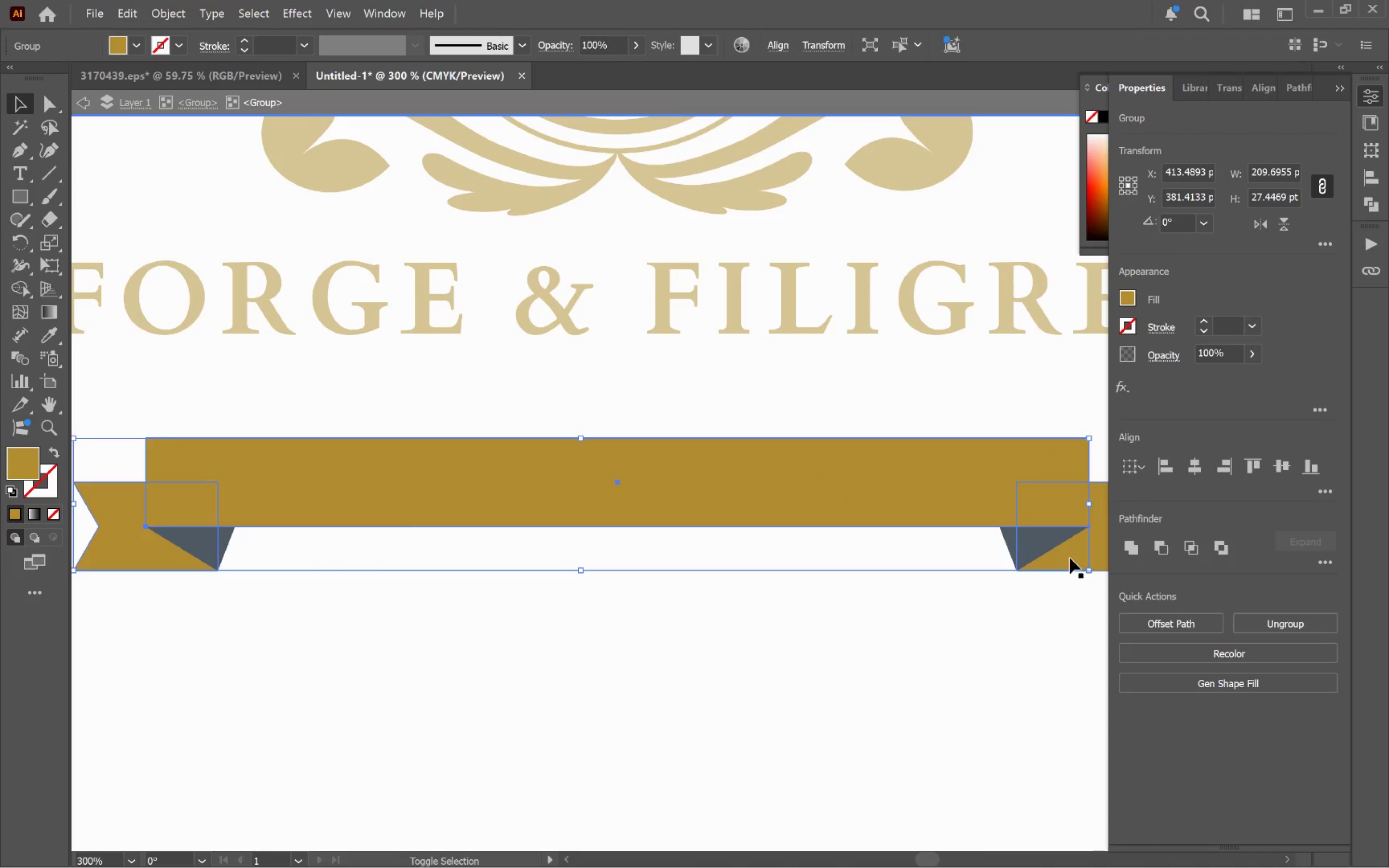 
hold_key(key=Space, duration=0.58)
 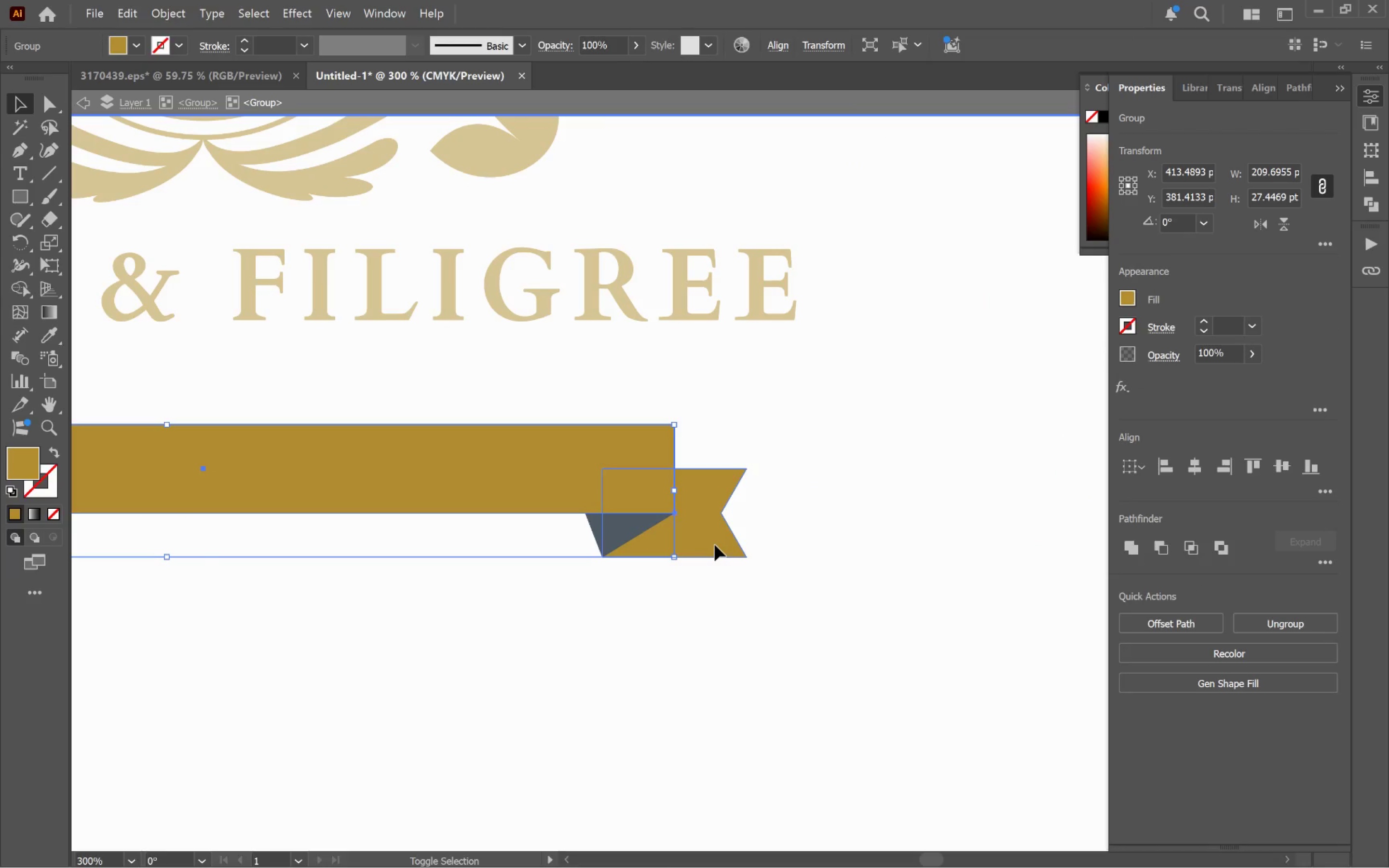 
left_click_drag(start_coordinate=[1028, 557], to_coordinate=[614, 544])
 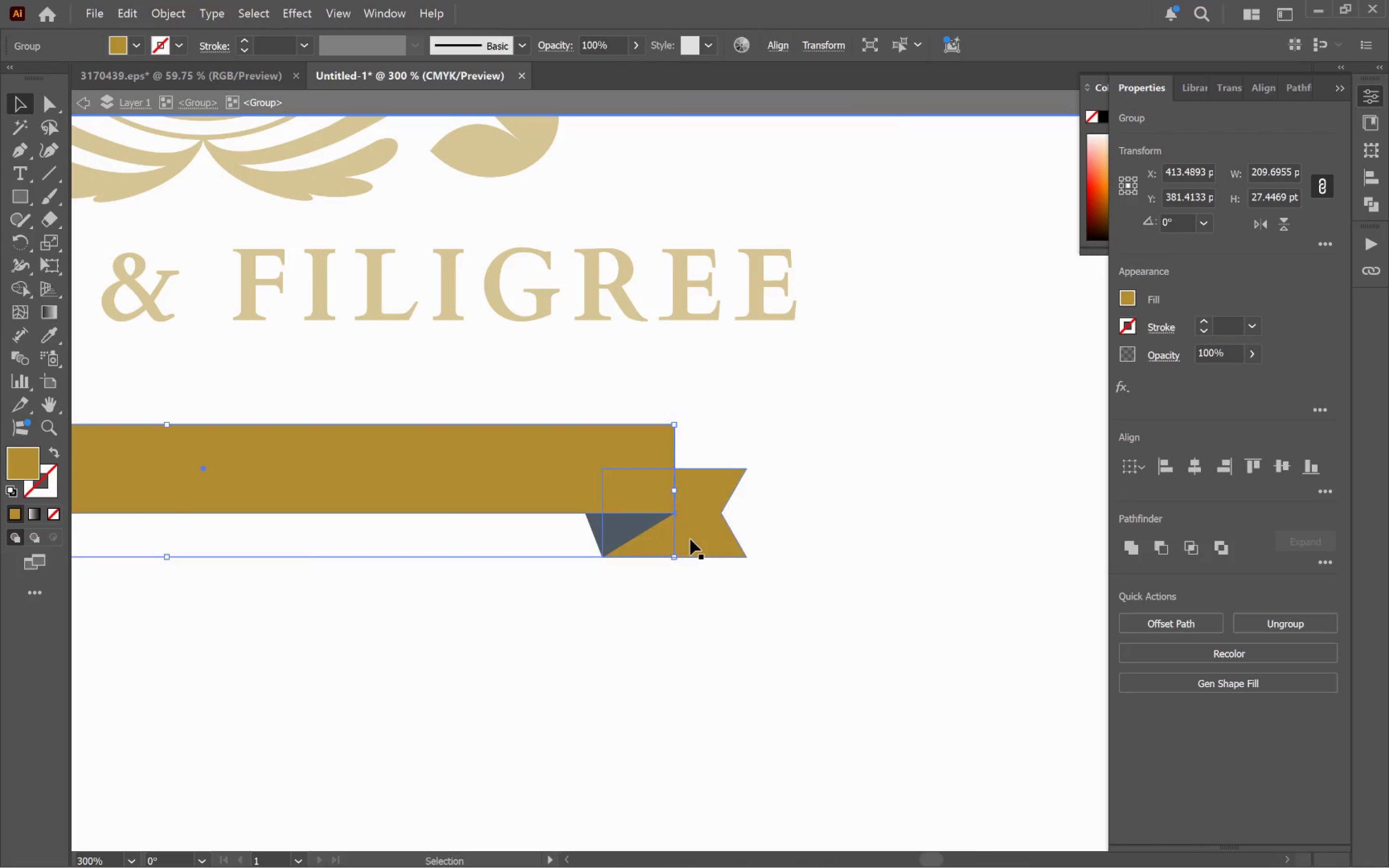 
hold_key(key=ShiftLeft, duration=0.46)
left_click([715, 545])
 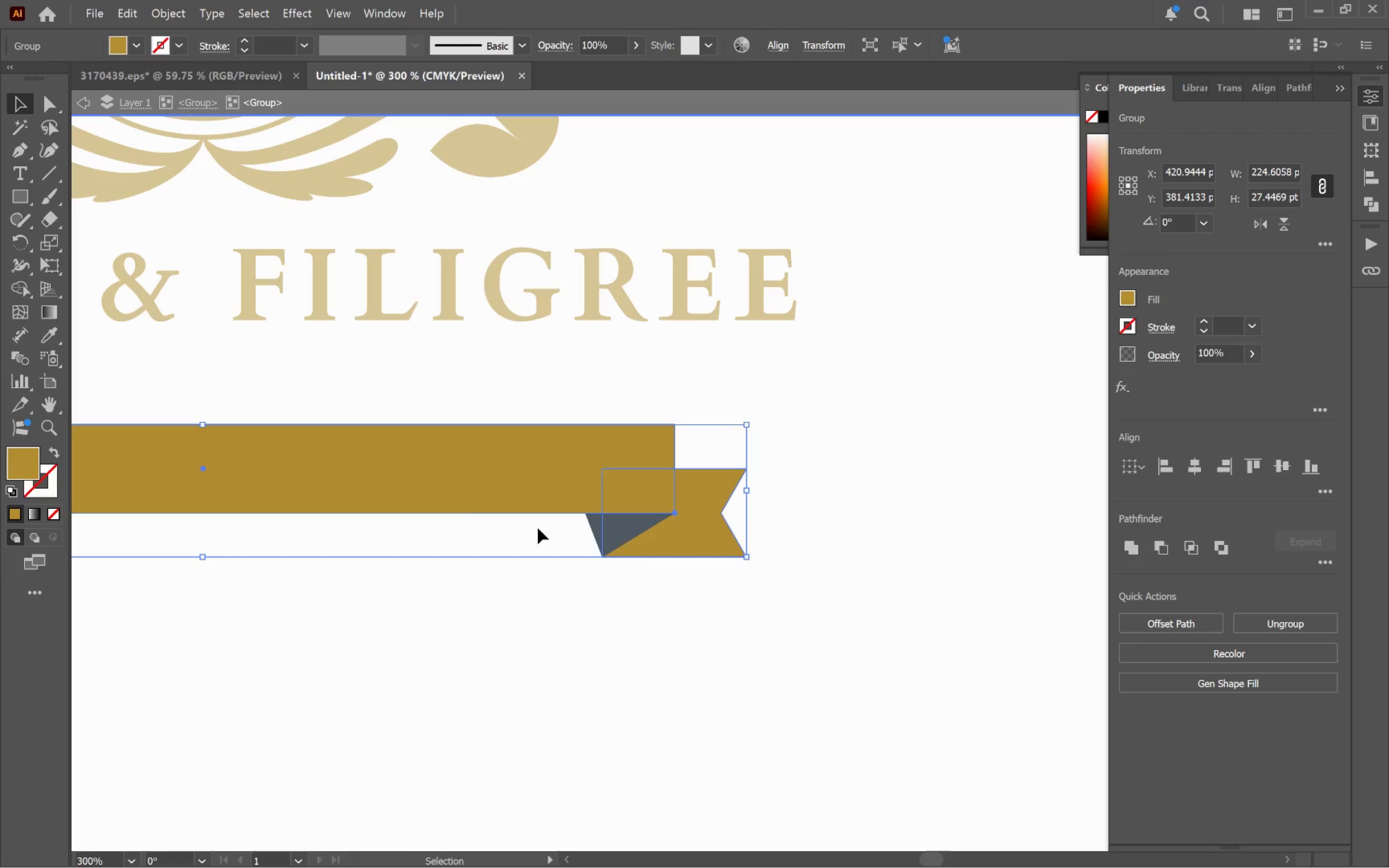 
hold_key(key=Space, duration=0.53)
 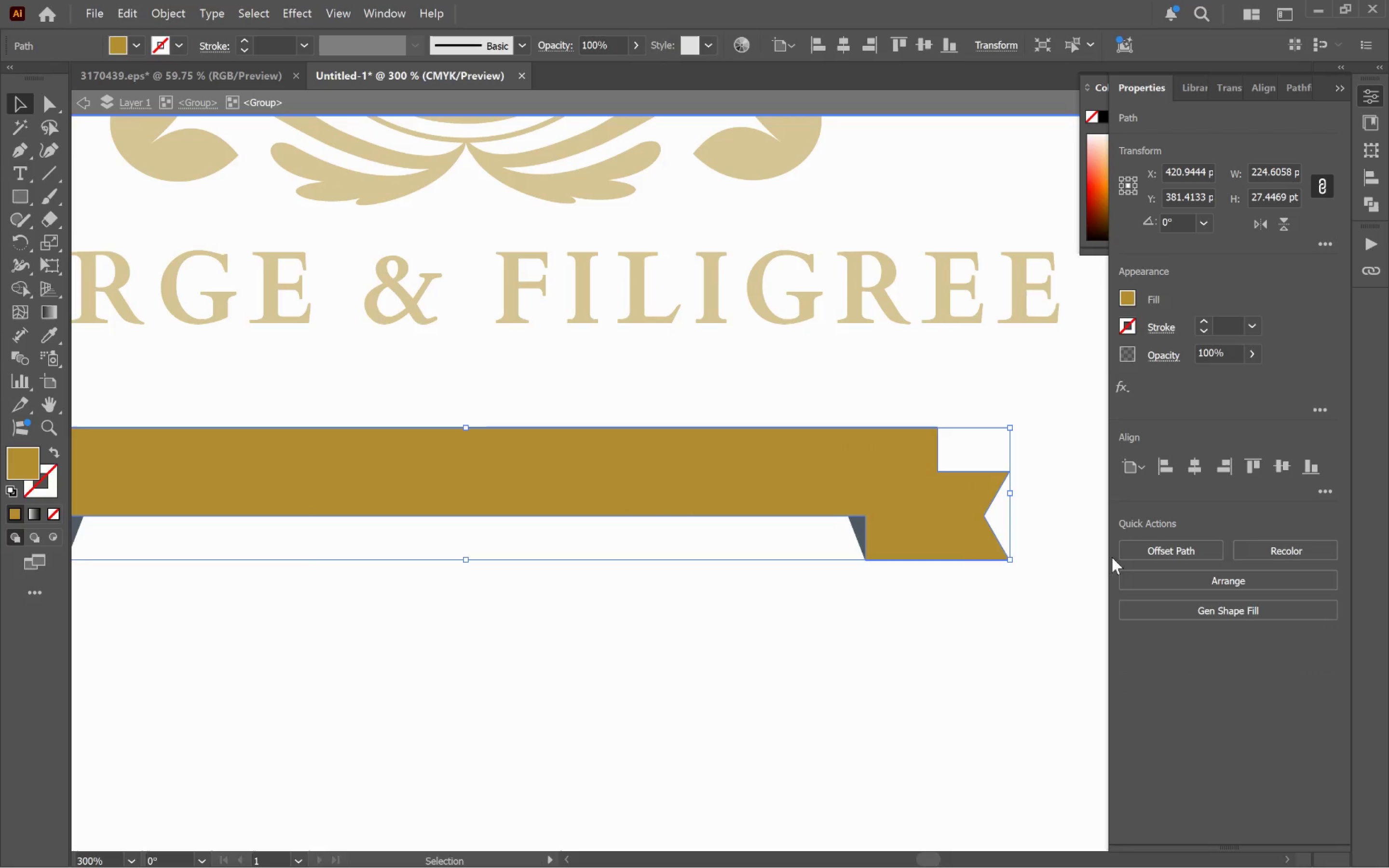 
left_click_drag(start_coordinate=[479, 515], to_coordinate=[742, 517])
 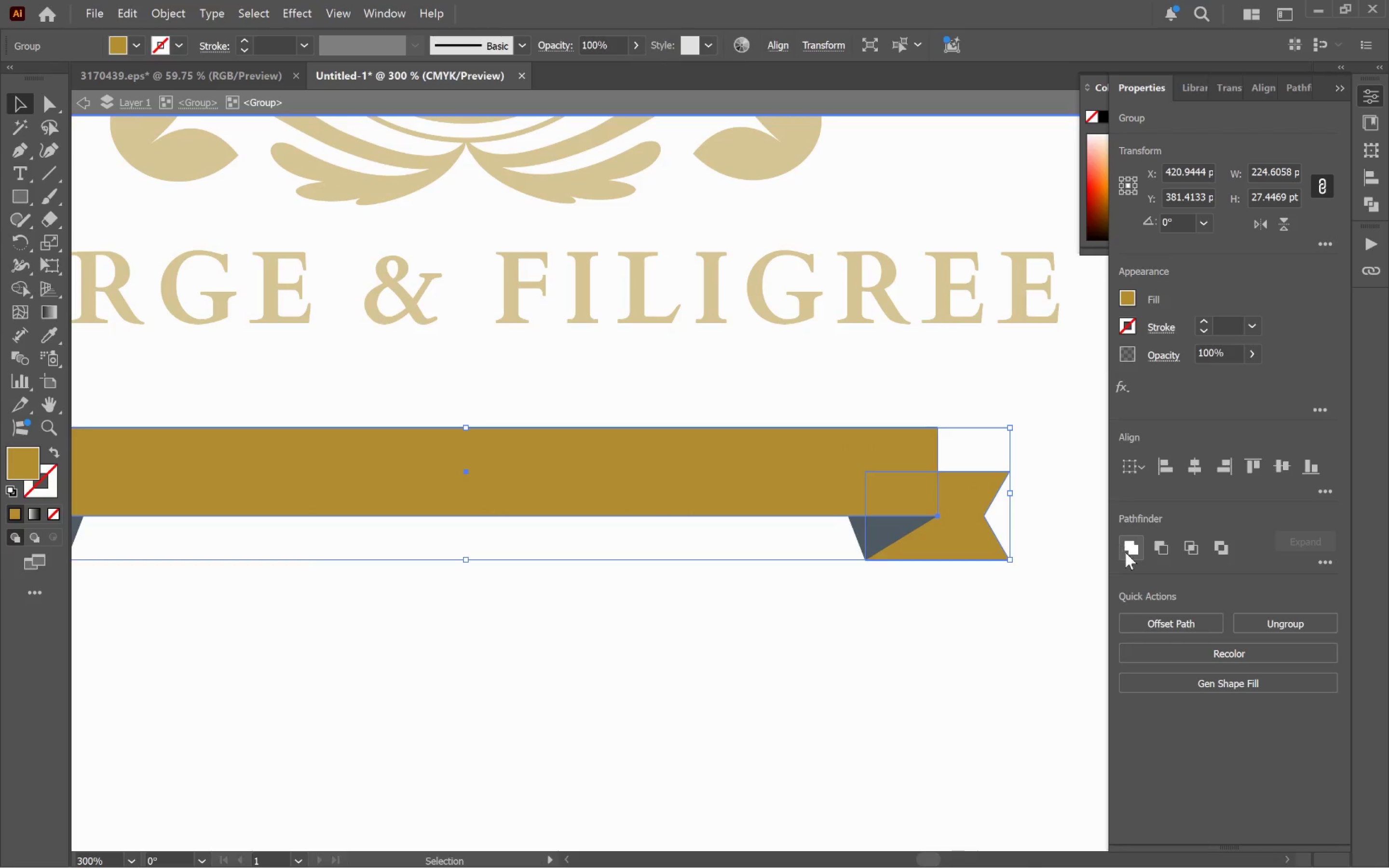 
left_click([1125, 552])
 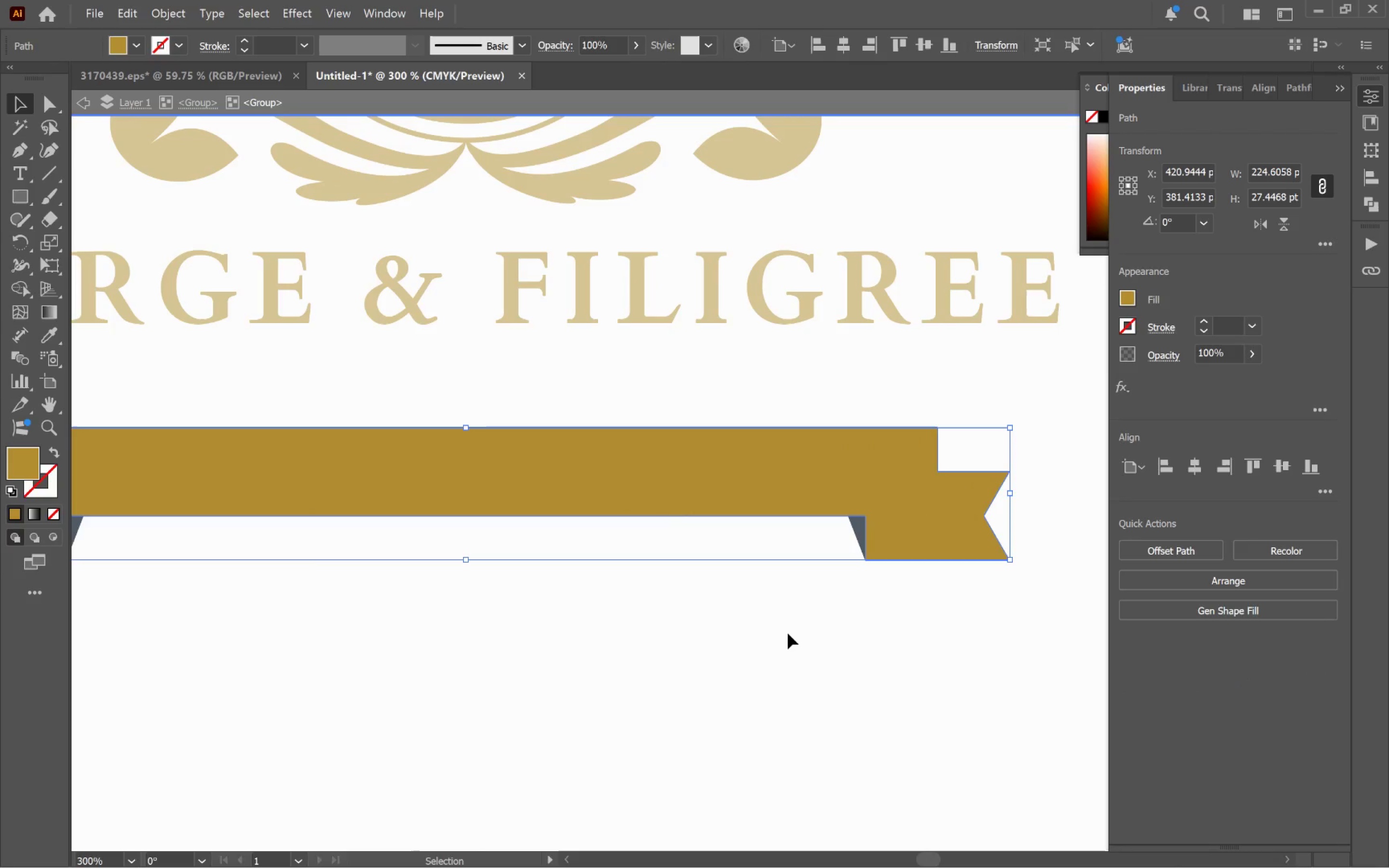 
key(Control+Z)
 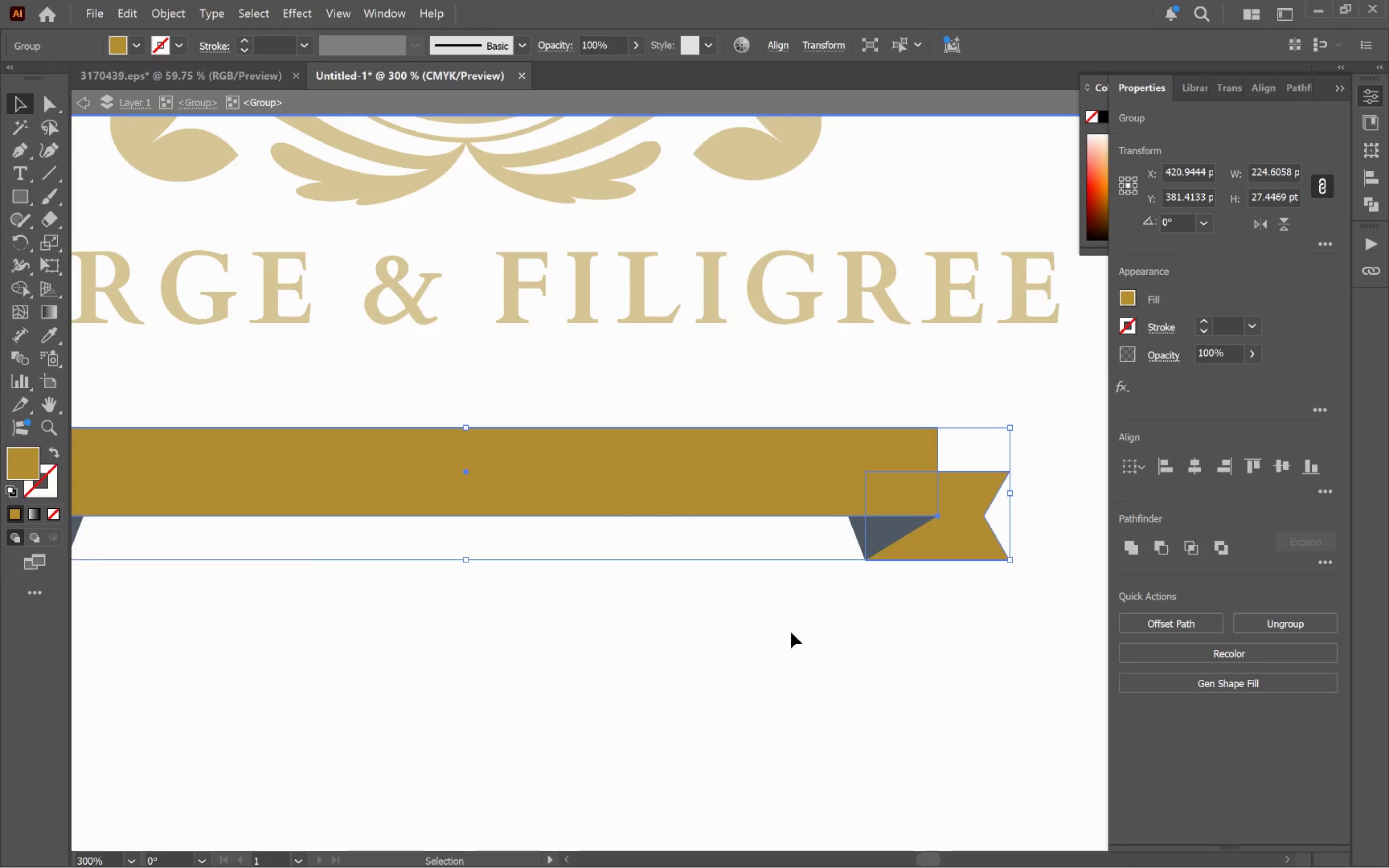 
left_click([791, 632])
 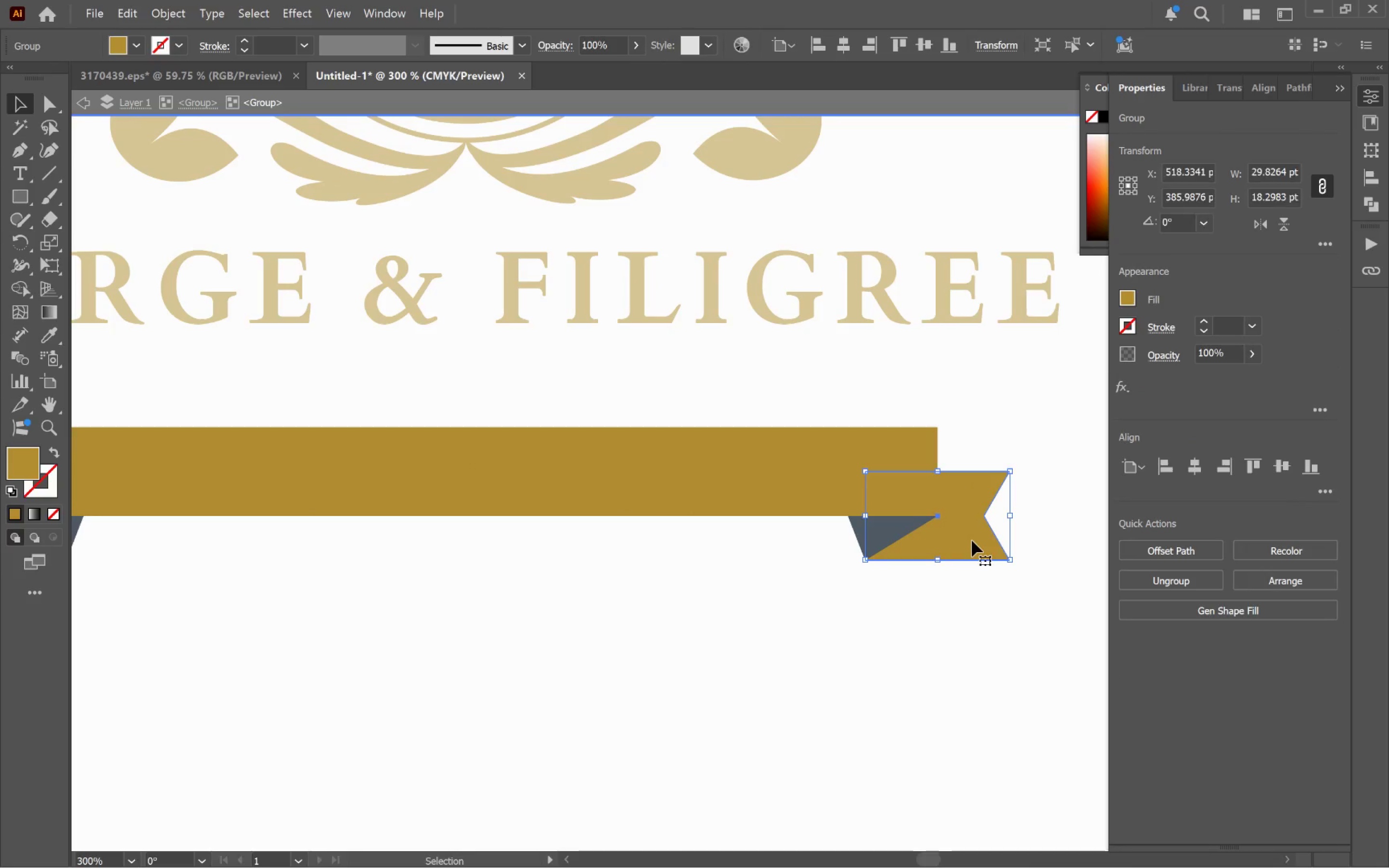 
hold_key(key=AltLeft, duration=1.15)
scroll: coordinate [954, 524], scroll_direction: up, amount: 3.0
 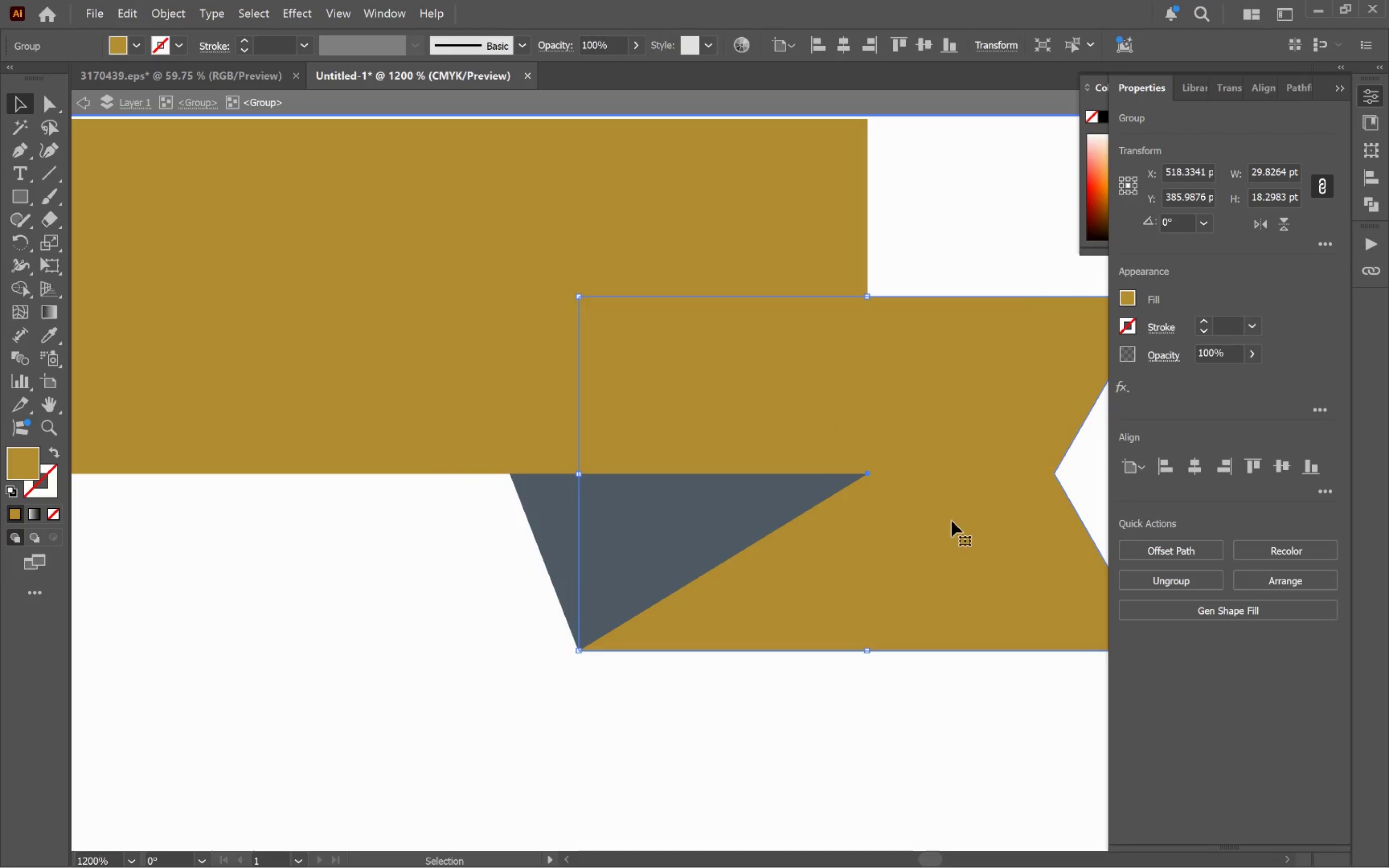 
hold_key(key=Space, duration=1.19)
 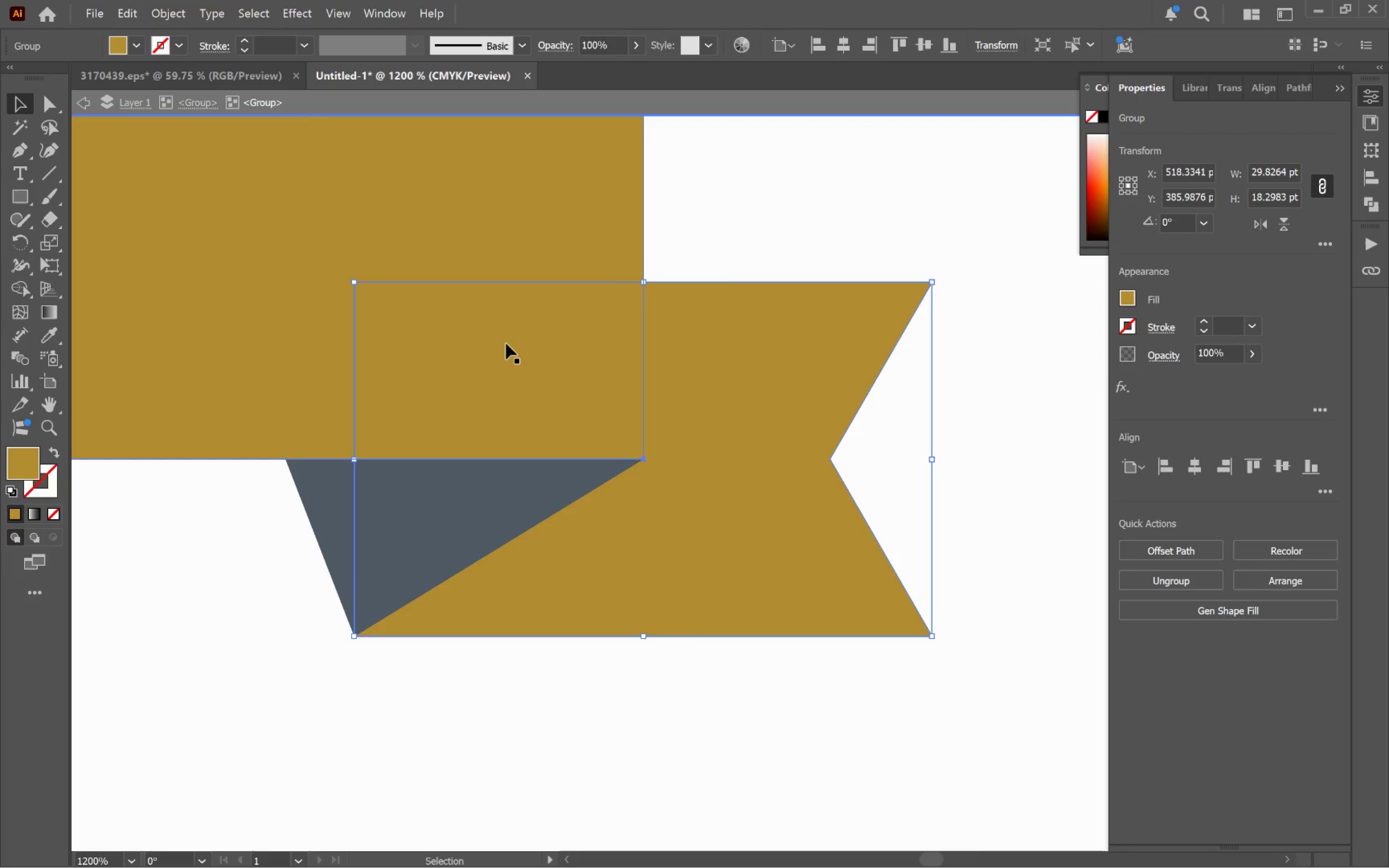 
left_click_drag(start_coordinate=[966, 496], to_coordinate=[742, 483])
 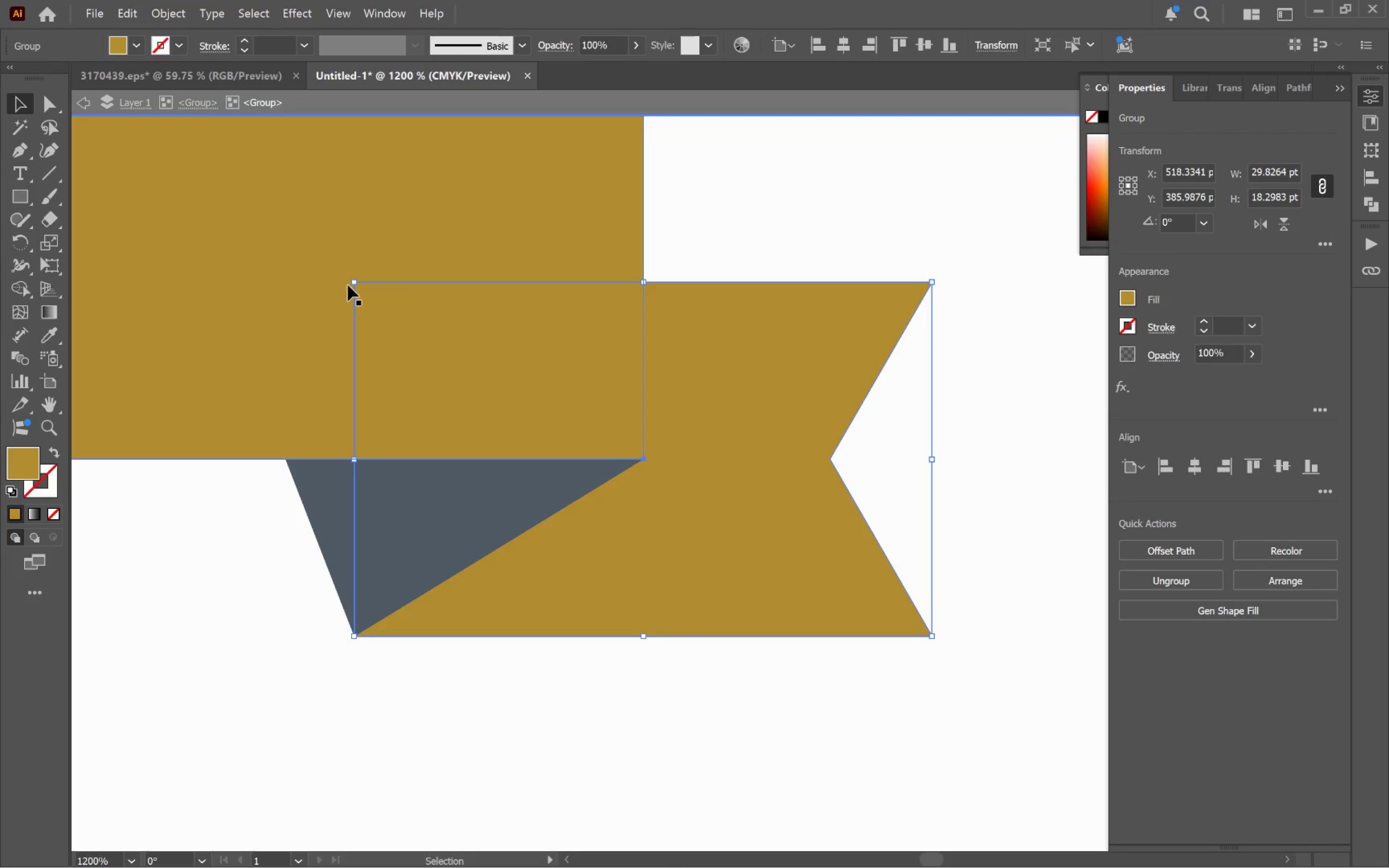 
key(A)
 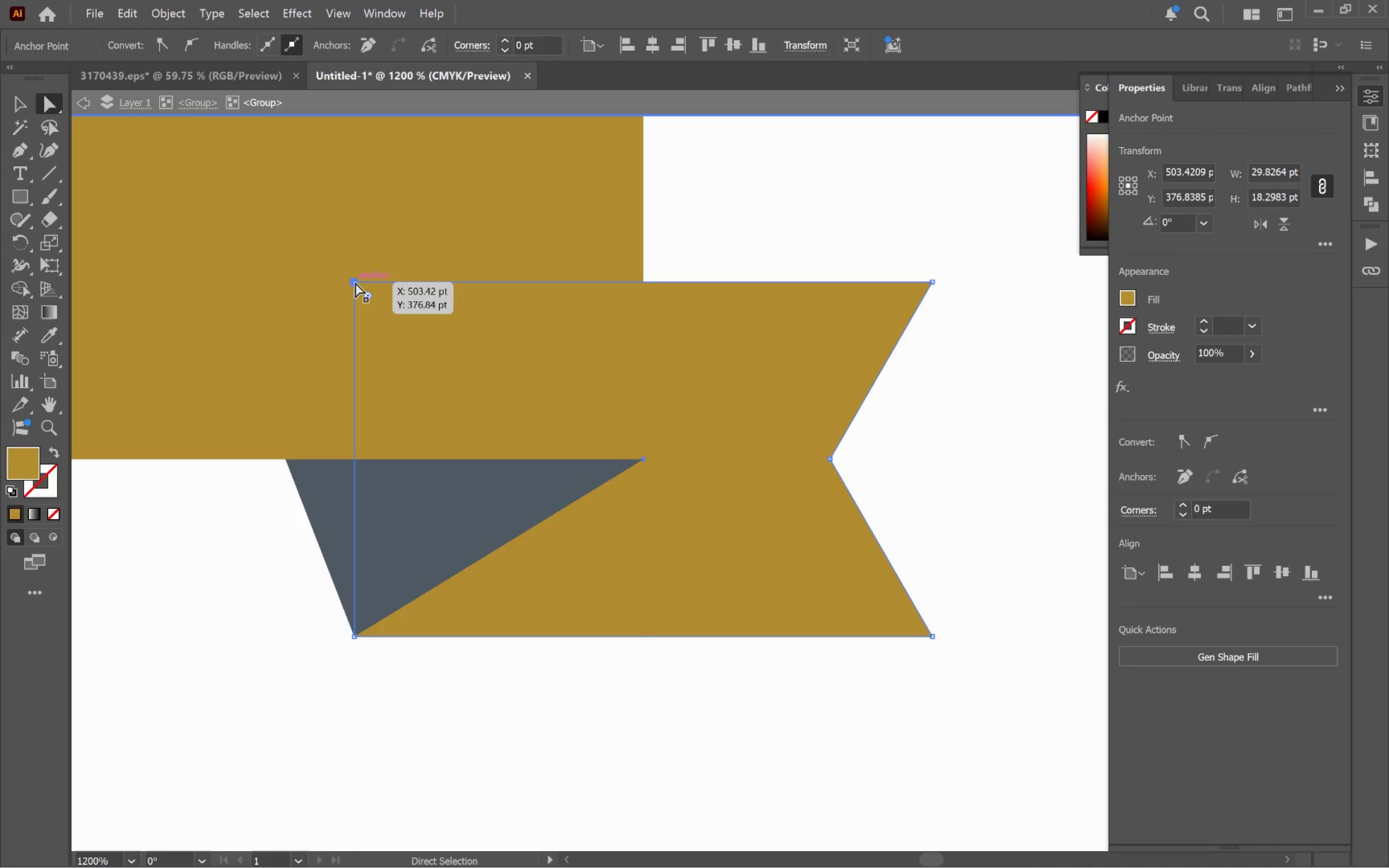 
left_click_drag(start_coordinate=[355, 282], to_coordinate=[643, 282])
 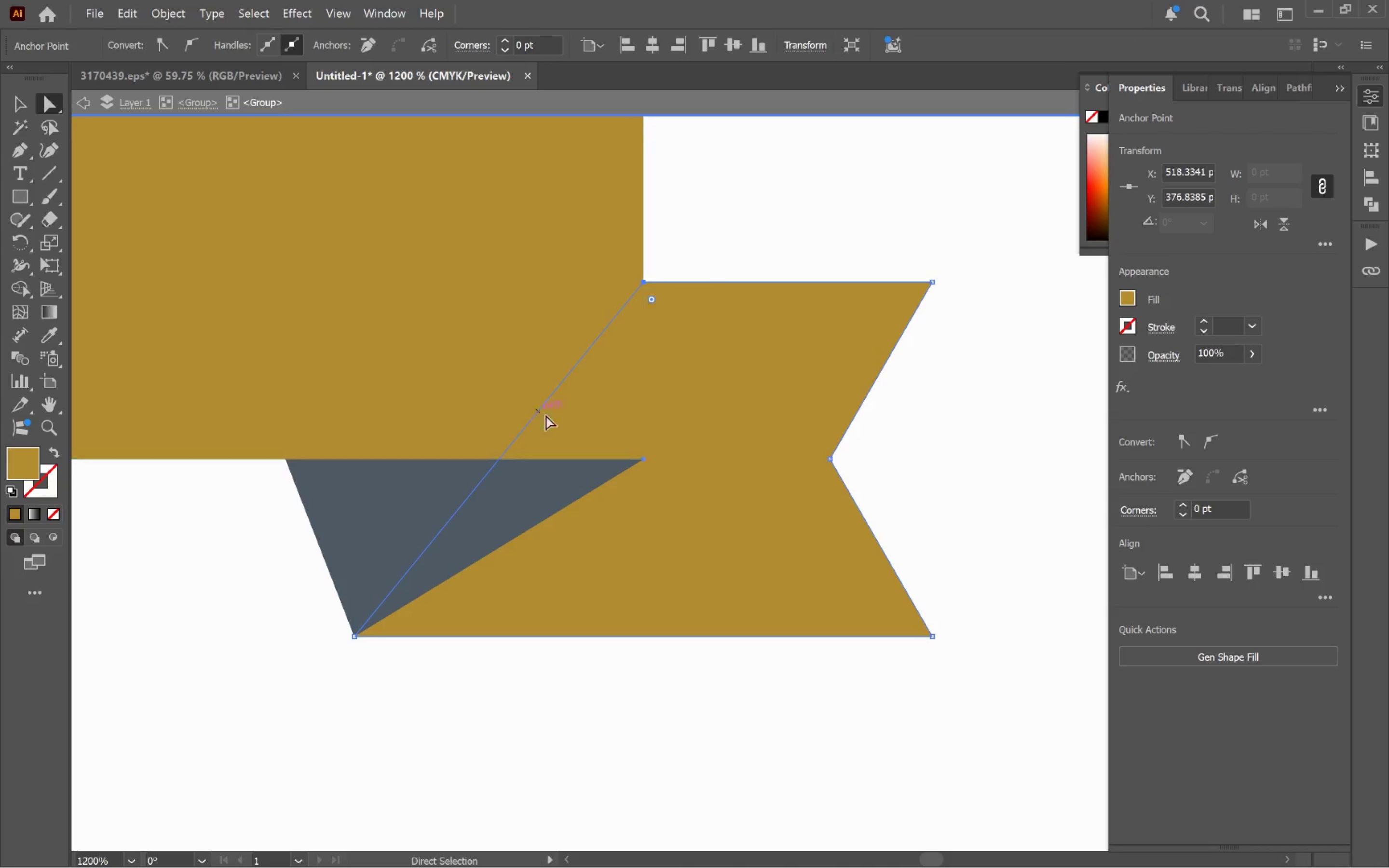 
hold_key(key=ShiftLeft, duration=3.16)
 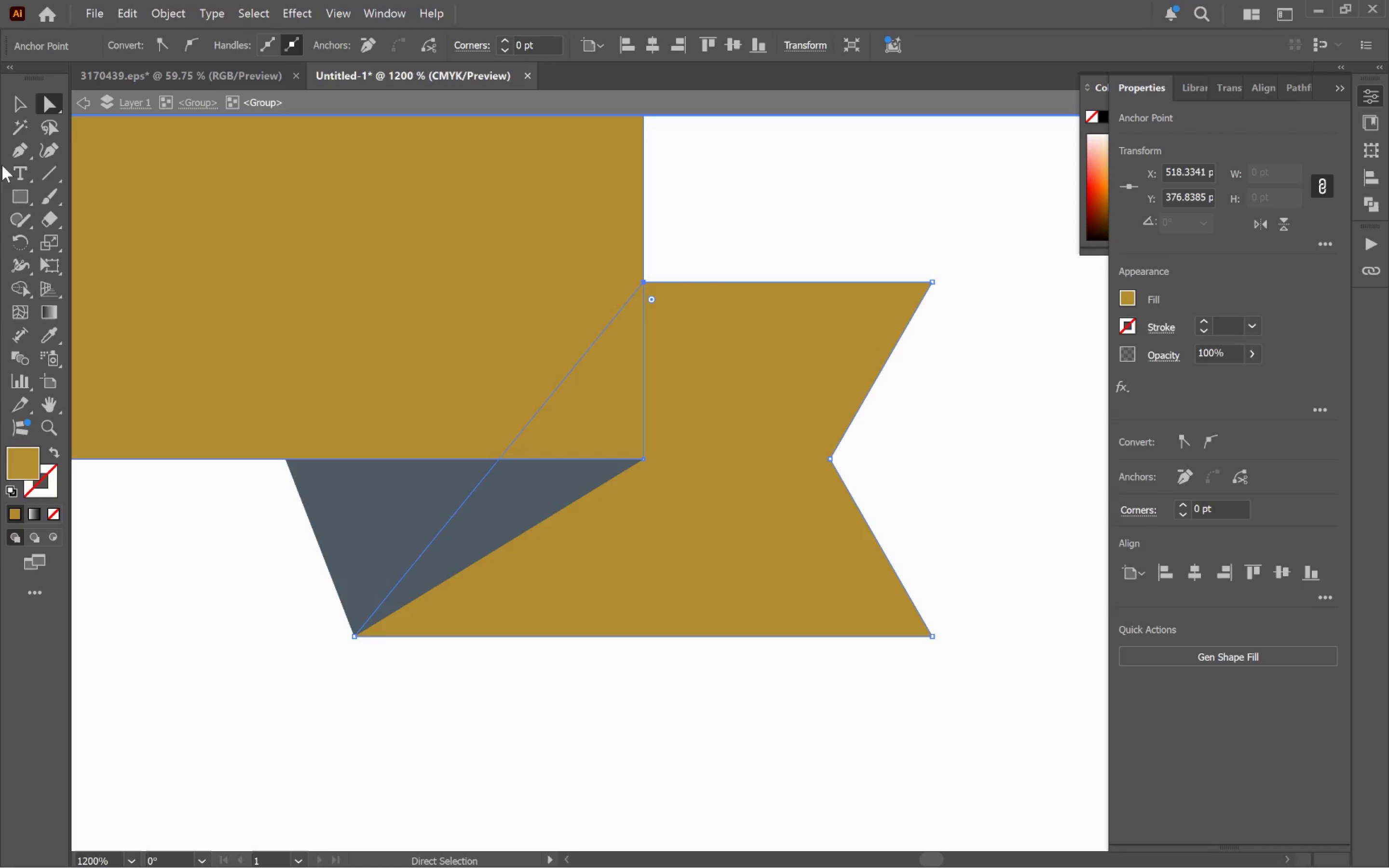 
left_click_drag(start_coordinate=[21, 157], to_coordinate=[114, 180])
 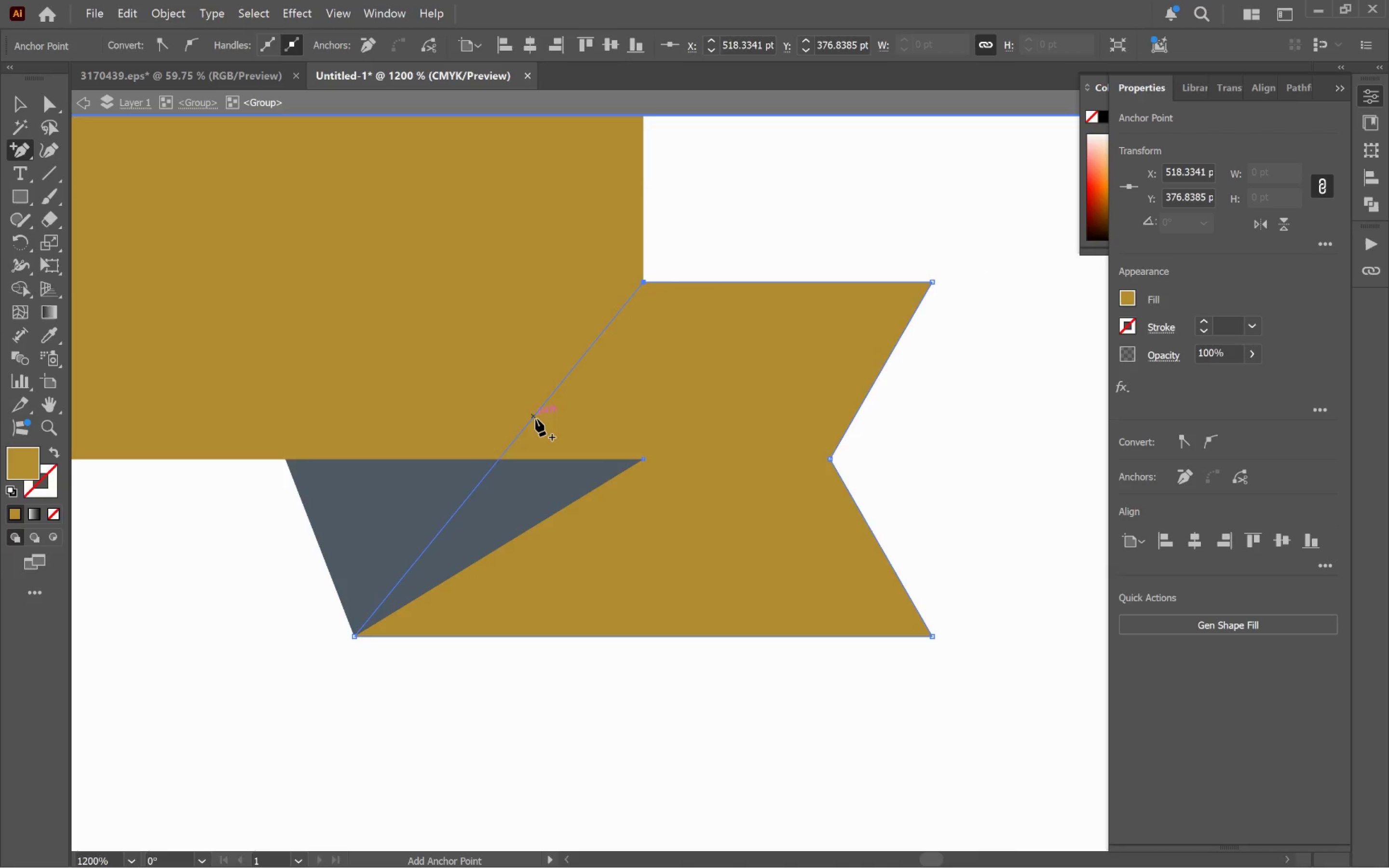 
left_click([535, 419])
 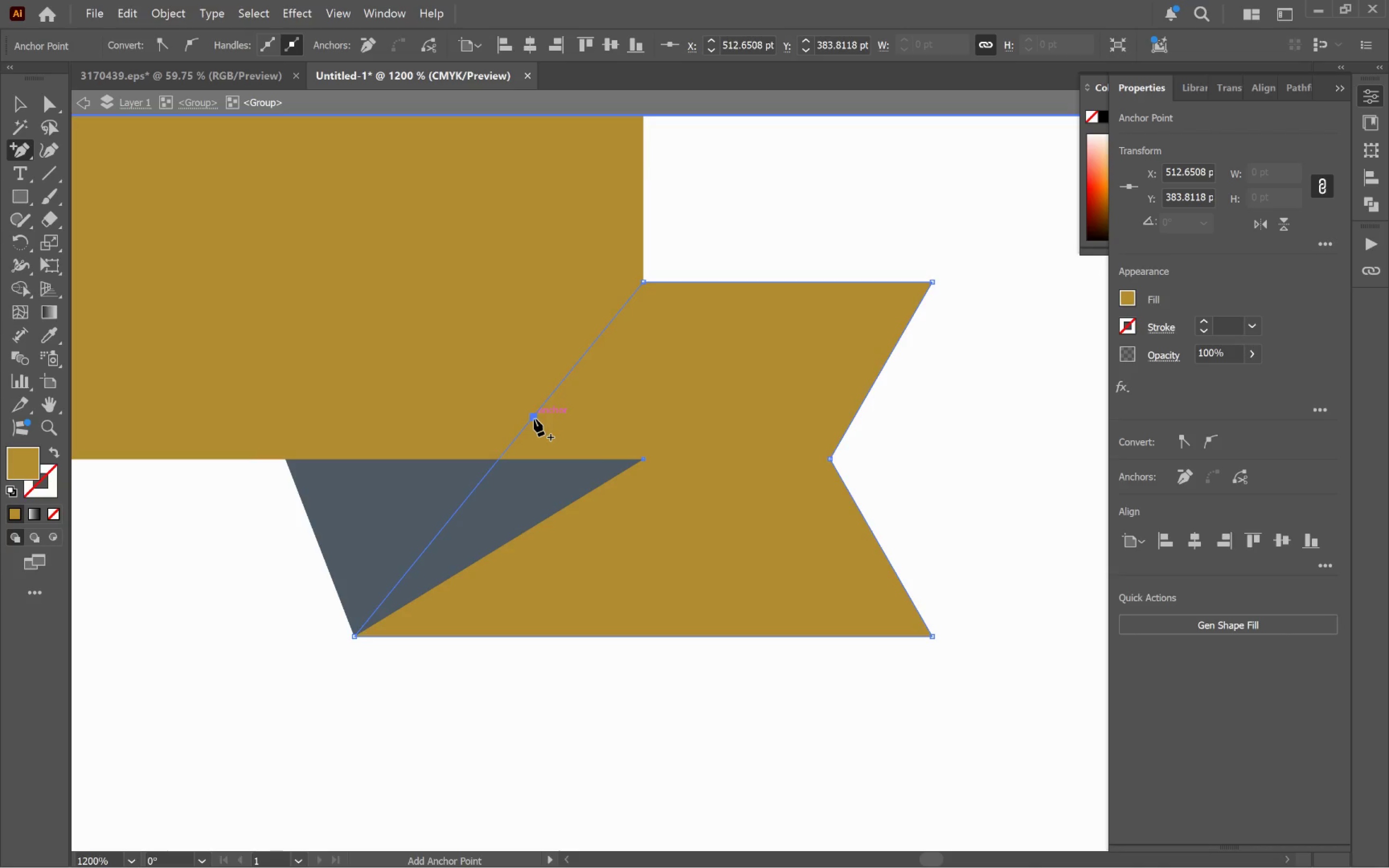 
key(A)
 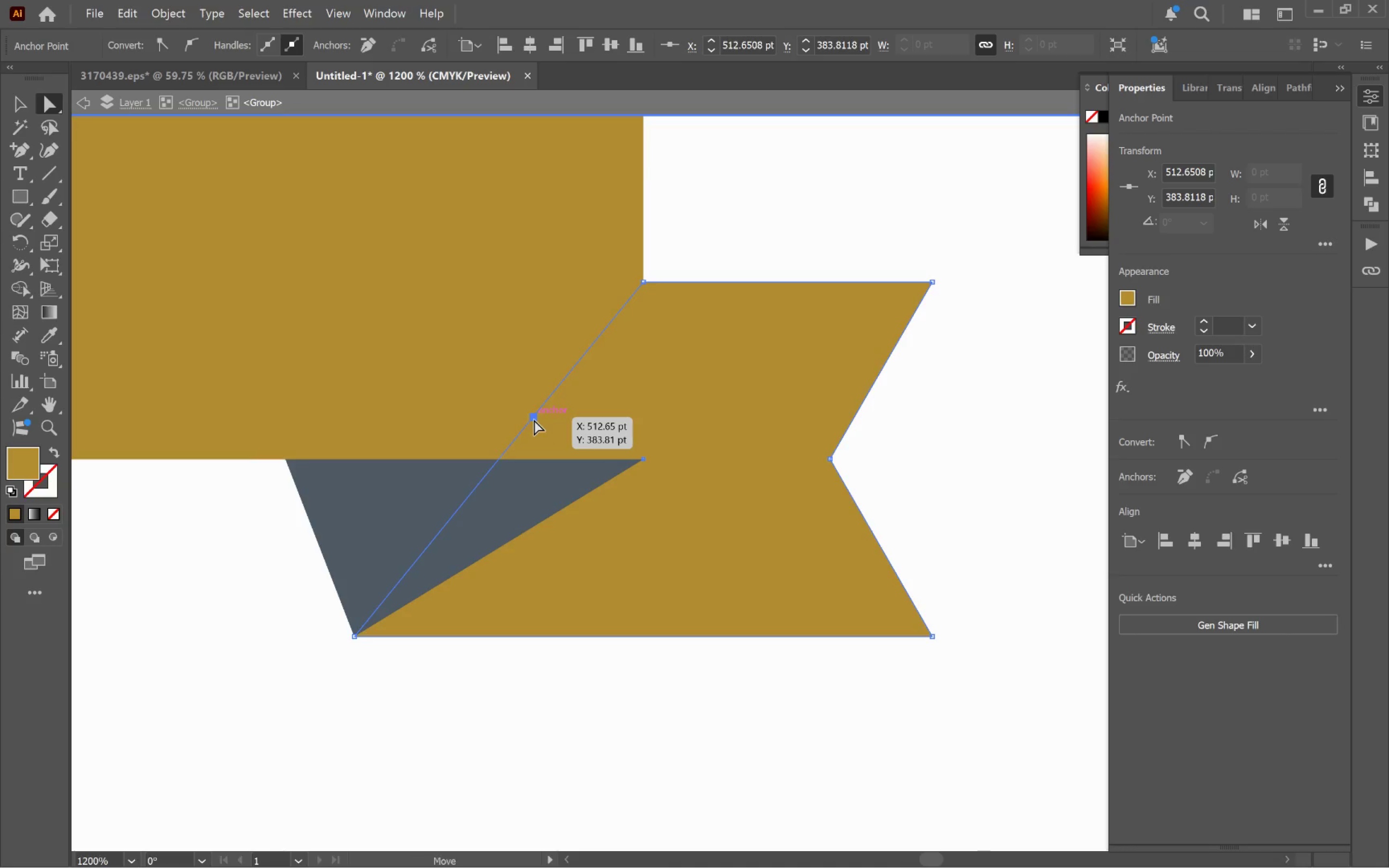 
left_click([534, 420])
 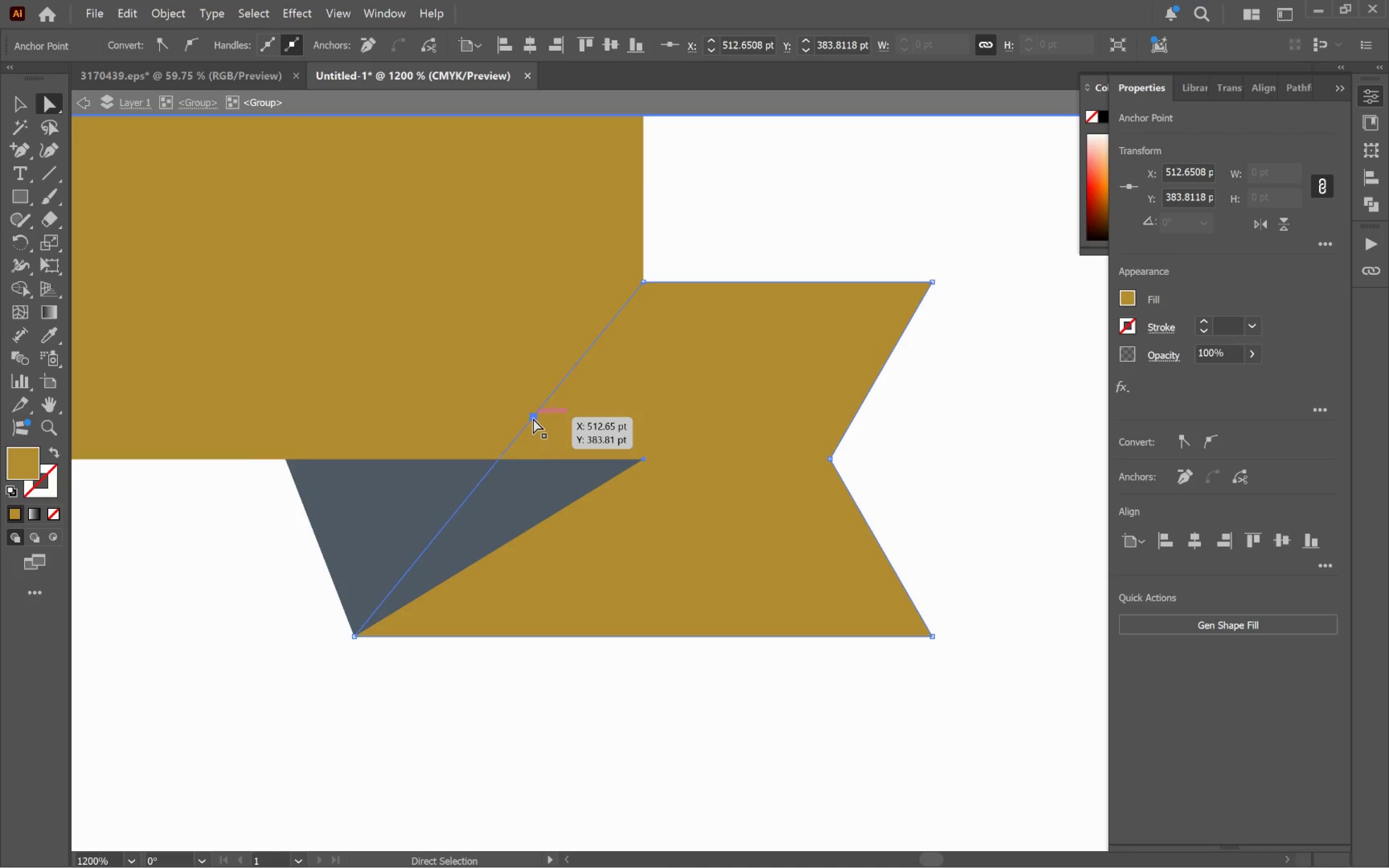 
left_click_drag(start_coordinate=[533, 418], to_coordinate=[641, 461])
 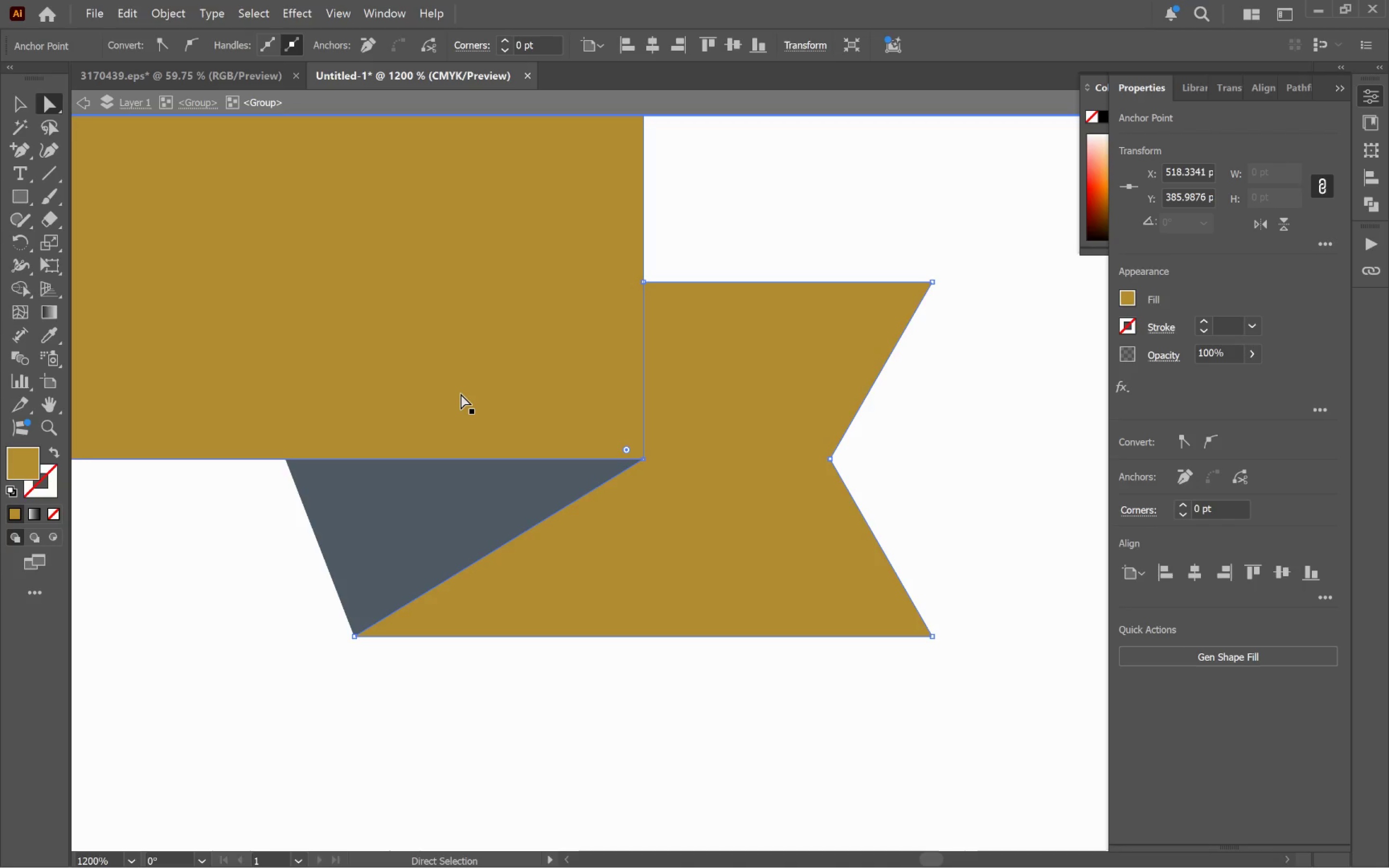 
hold_key(key=AltLeft, duration=0.5)
 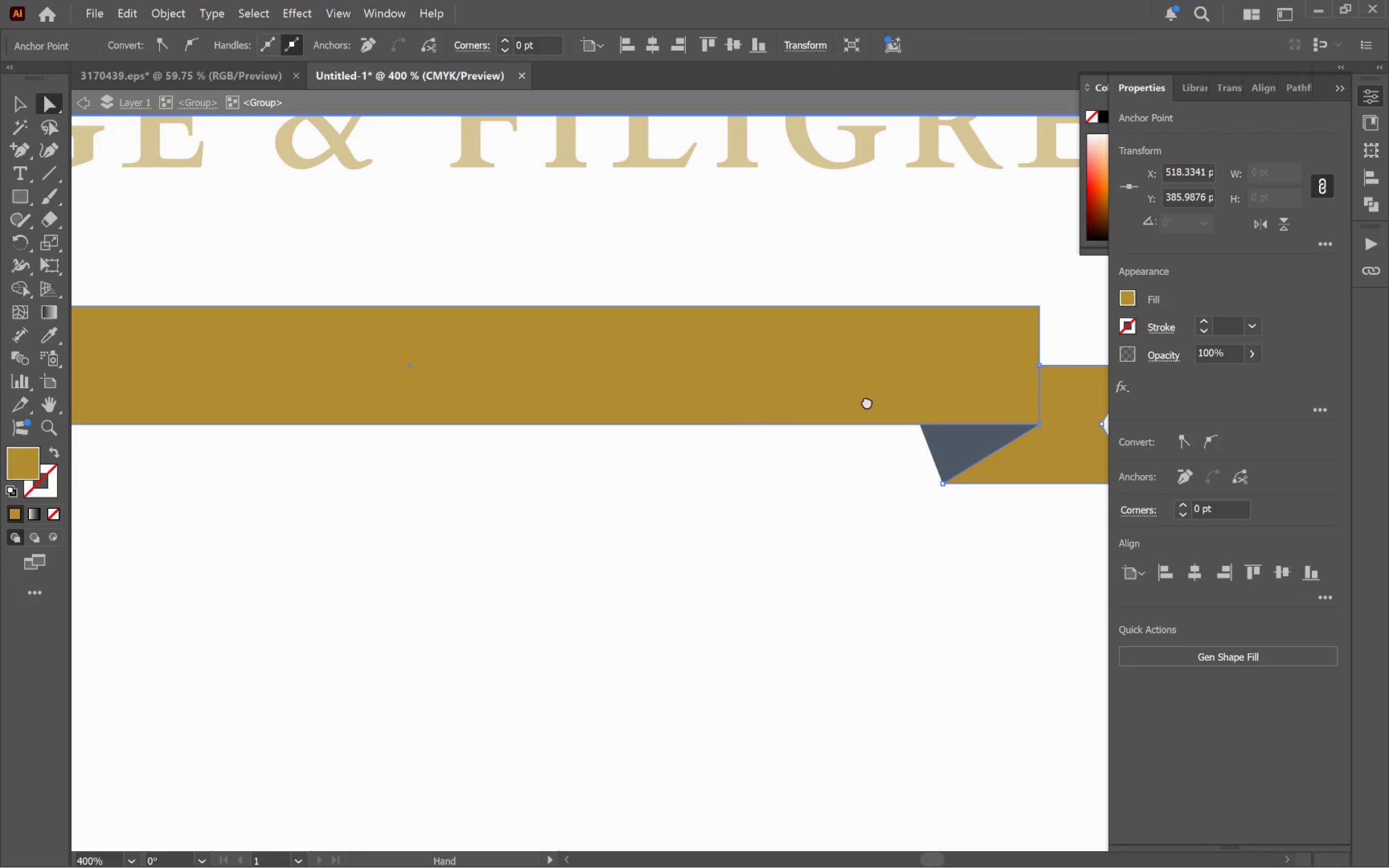 
hold_key(key=Space, duration=1.52)
 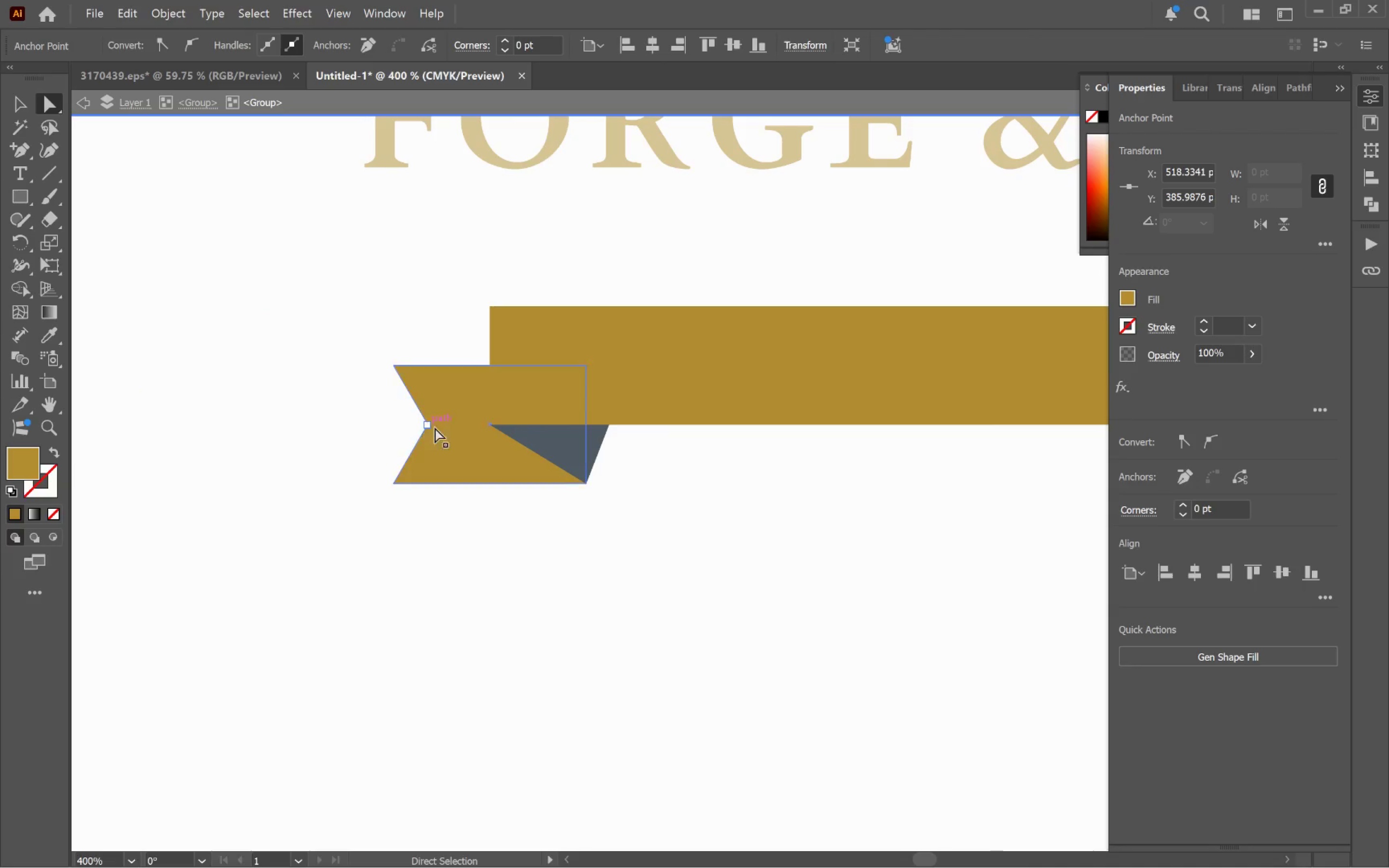 
scroll: coordinate [464, 392], scroll_direction: down, amount: 2.0
 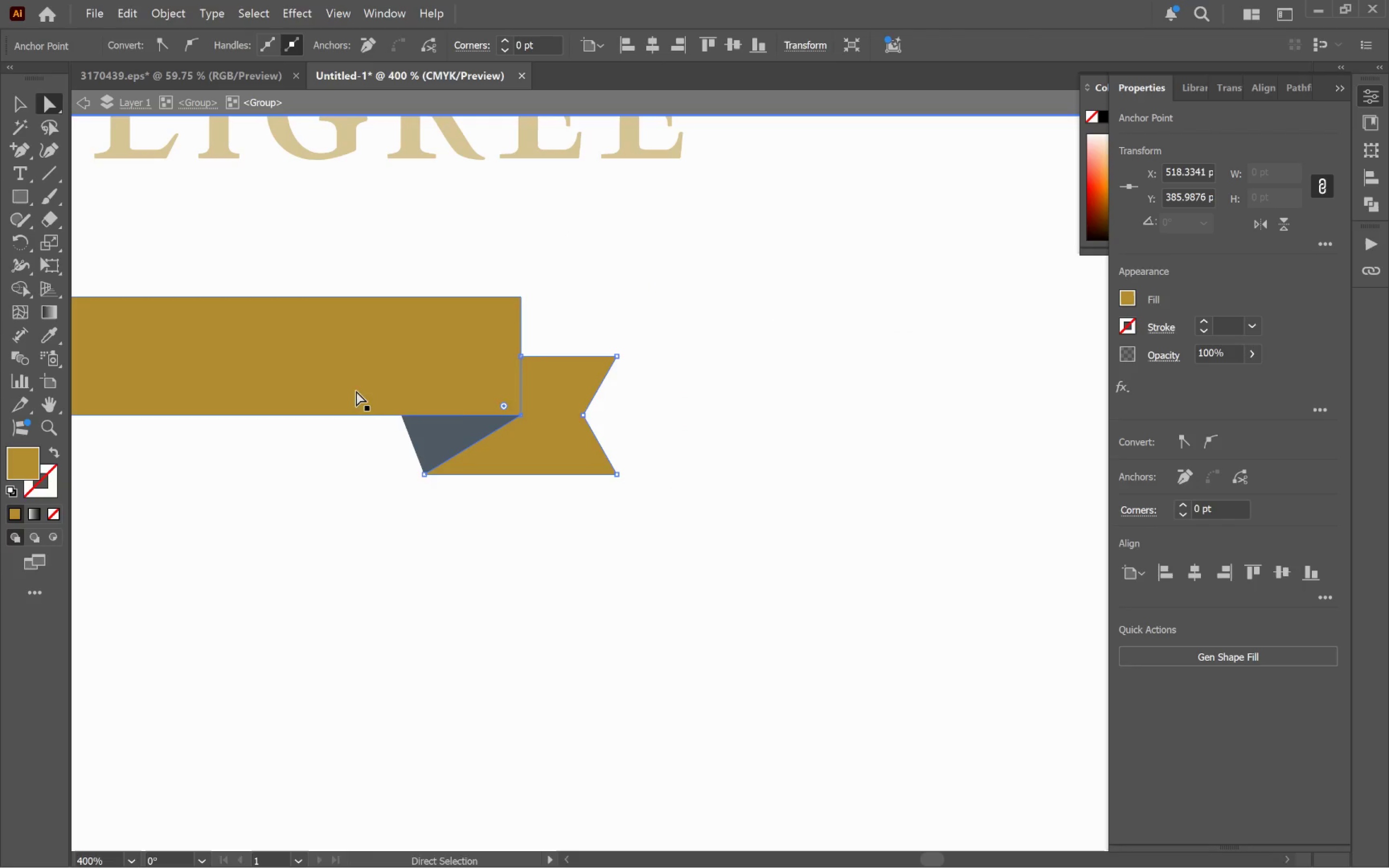 
left_click_drag(start_coordinate=[344, 391], to_coordinate=[866, 401])
 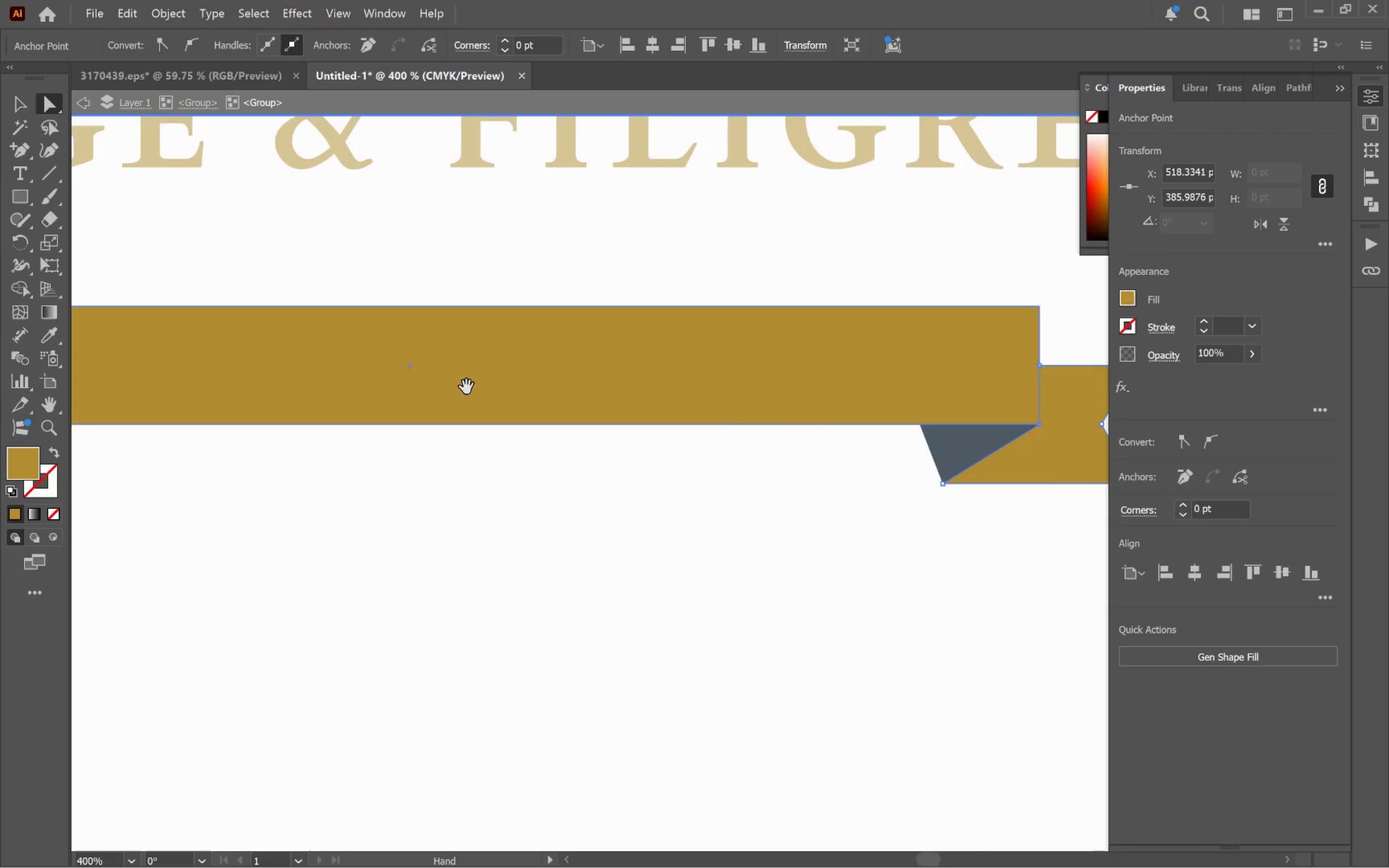 
left_click_drag(start_coordinate=[391, 386], to_coordinate=[803, 391])
 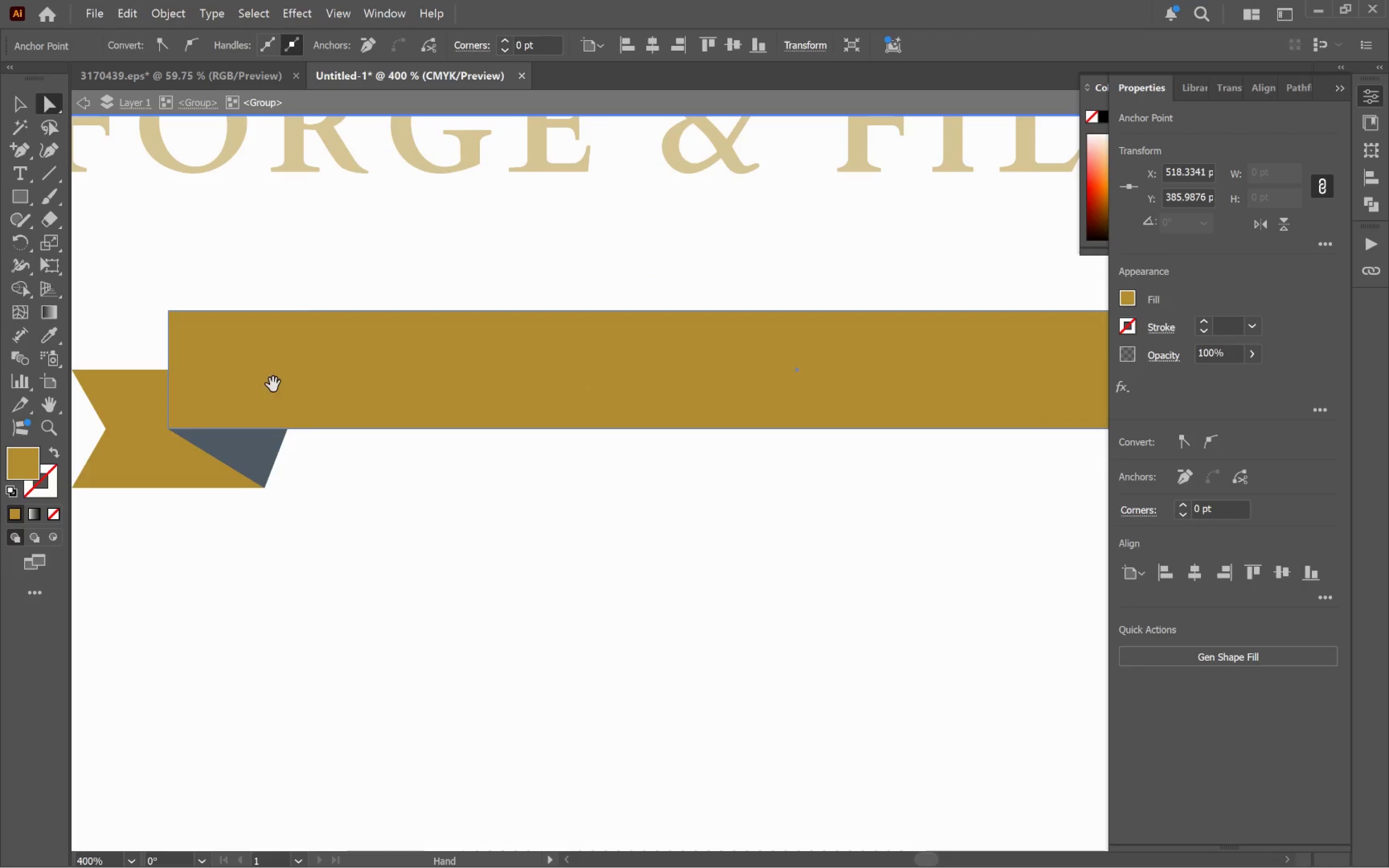 
left_click_drag(start_coordinate=[273, 384], to_coordinate=[596, 379])
 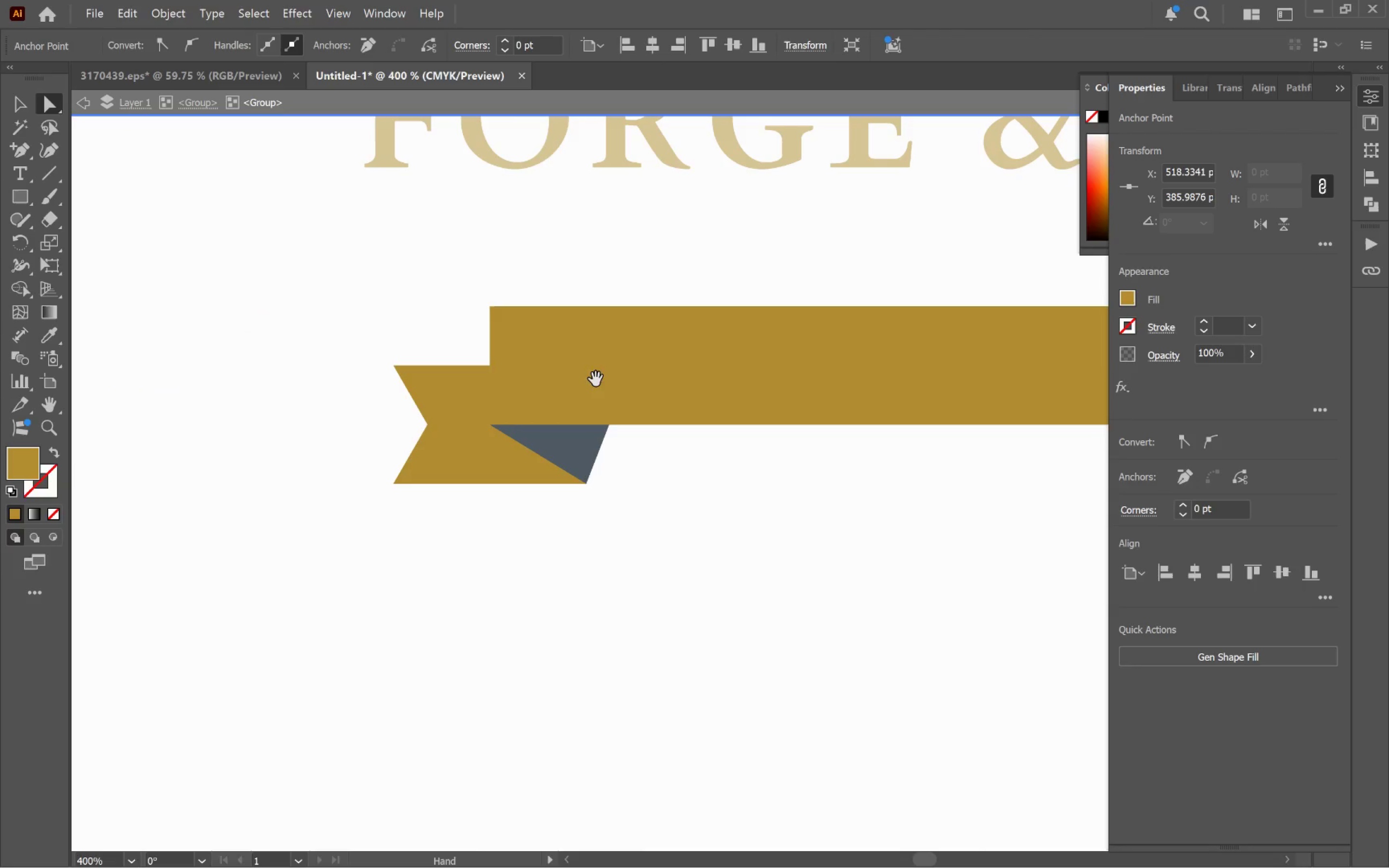 
key(Space)
 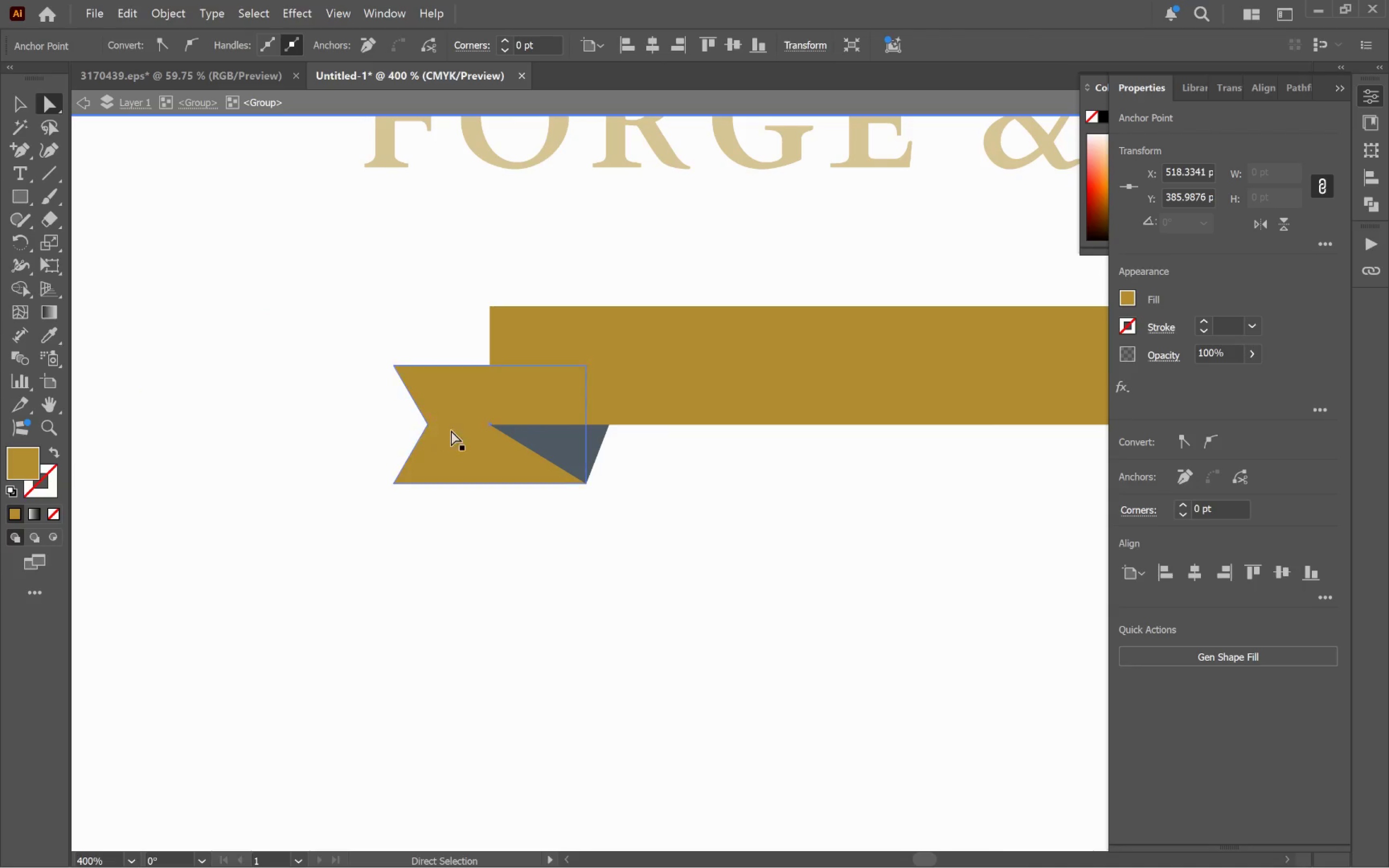 
hold_key(key=ControlLeft, duration=0.4)
left_click([460, 431])
 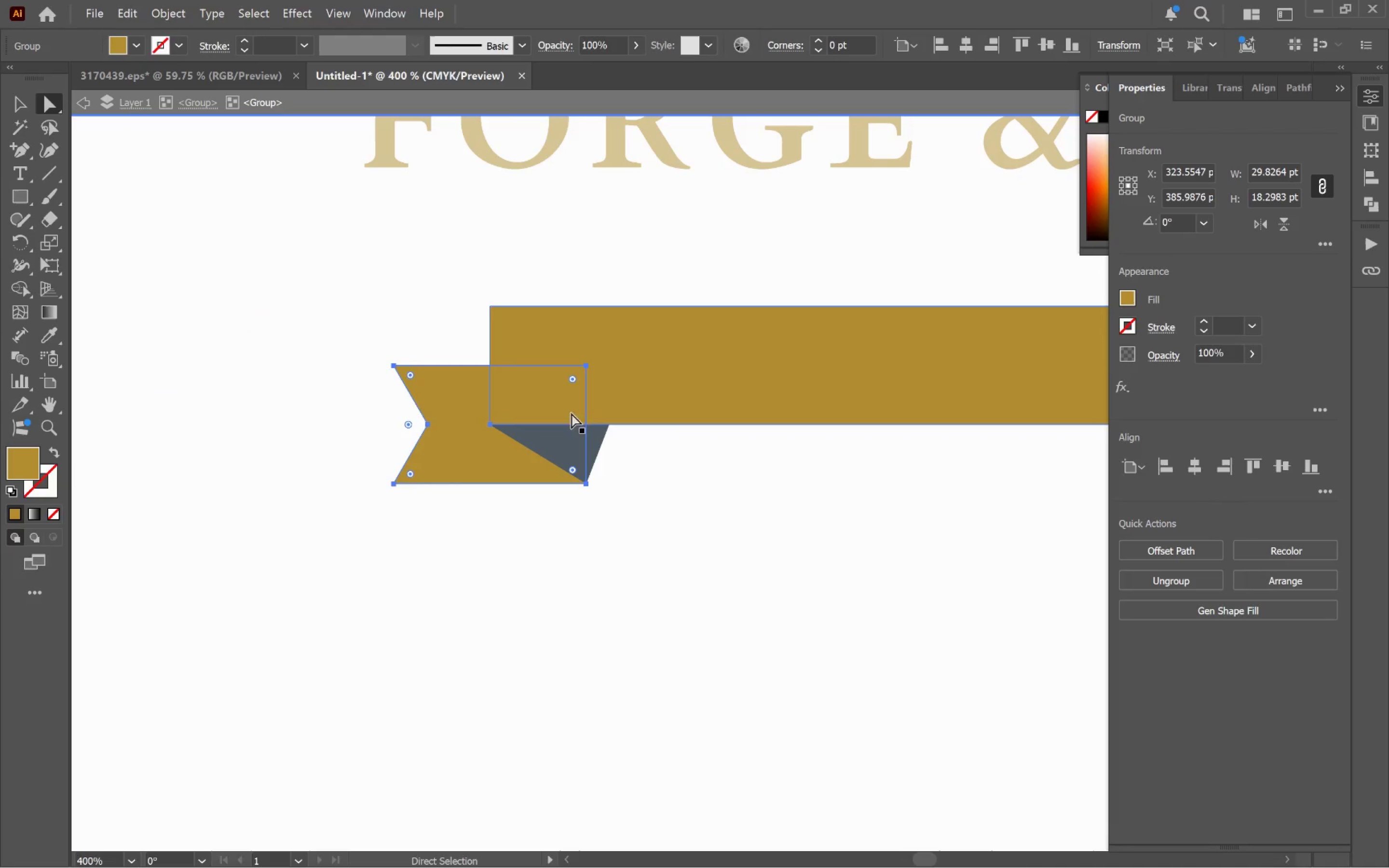 
hold_key(key=AltLeft, duration=0.65)
scroll: coordinate [574, 383], scroll_direction: up, amount: 2.0
 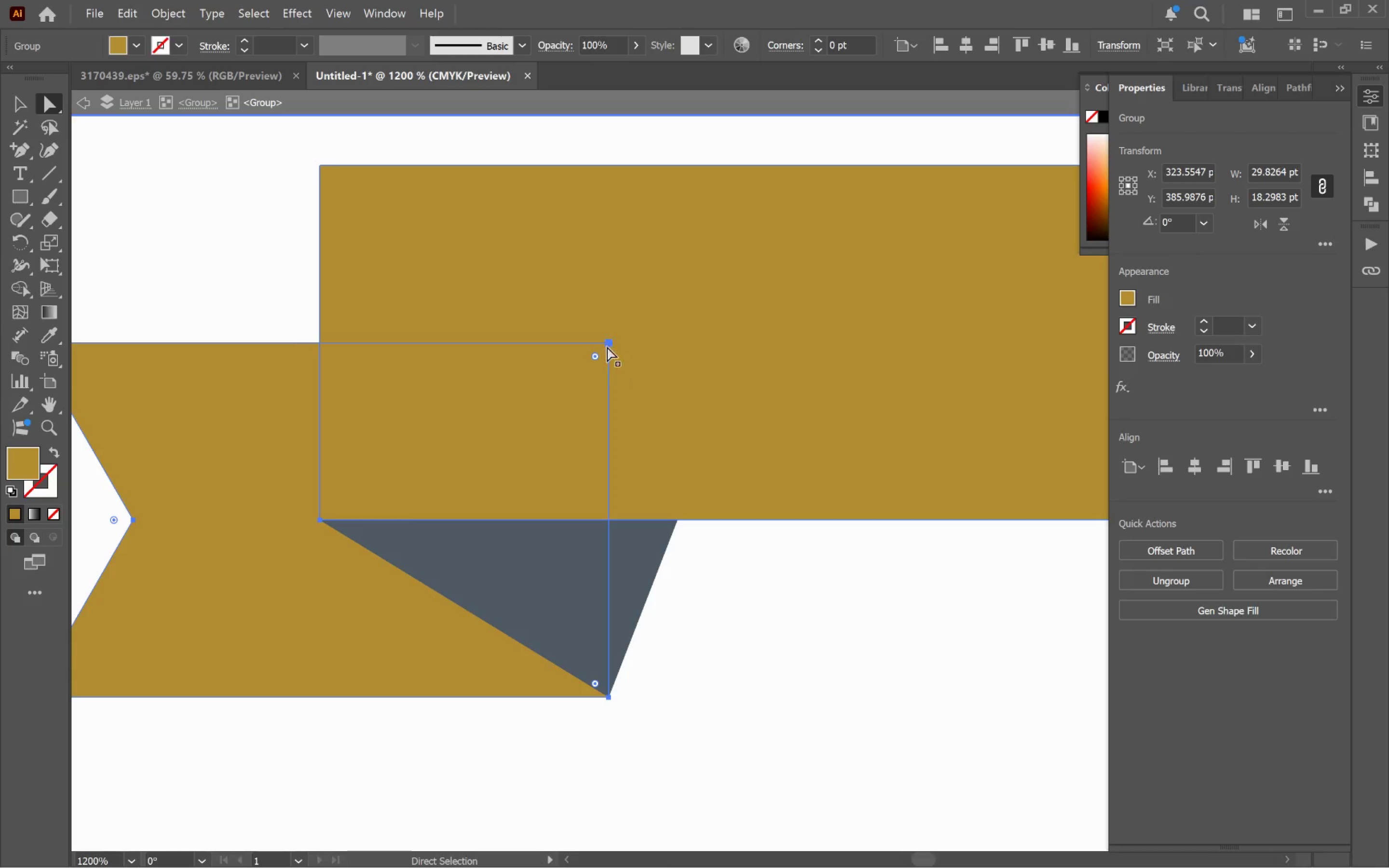 
left_click([608, 343])
 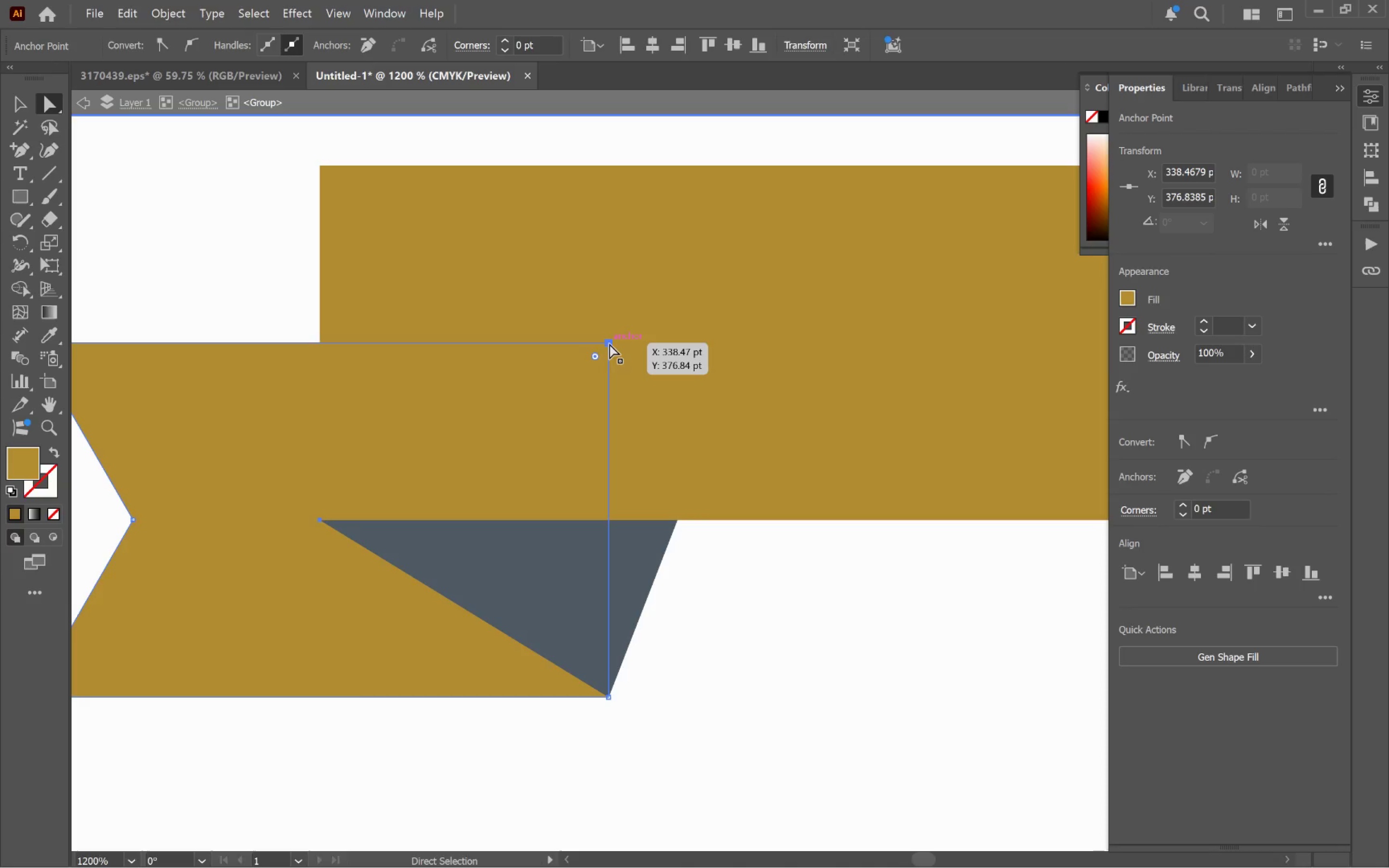 
left_click_drag(start_coordinate=[609, 343], to_coordinate=[320, 344])
 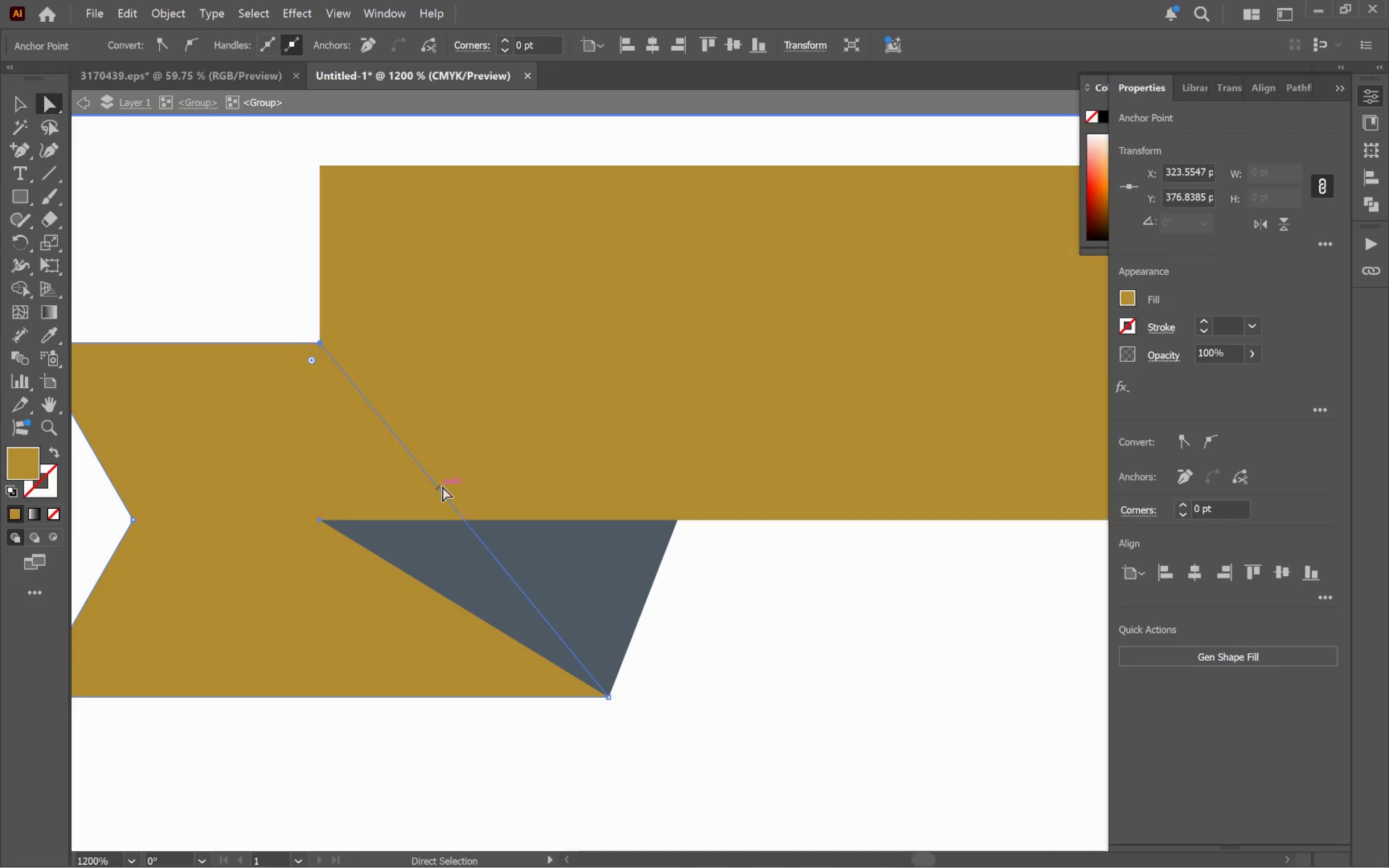 
hold_key(key=ShiftLeft, duration=2.26)
 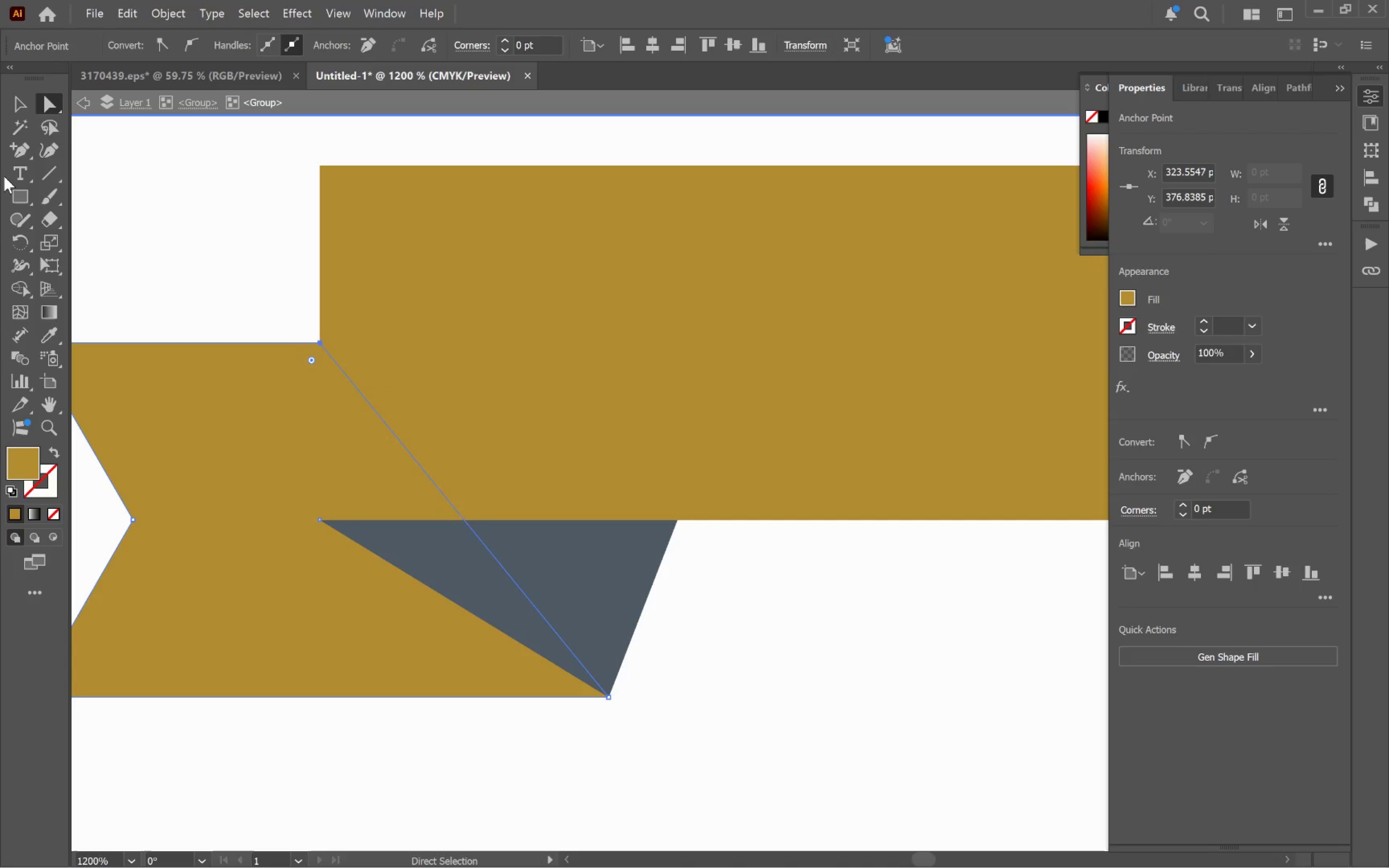 
left_click([14, 152])
 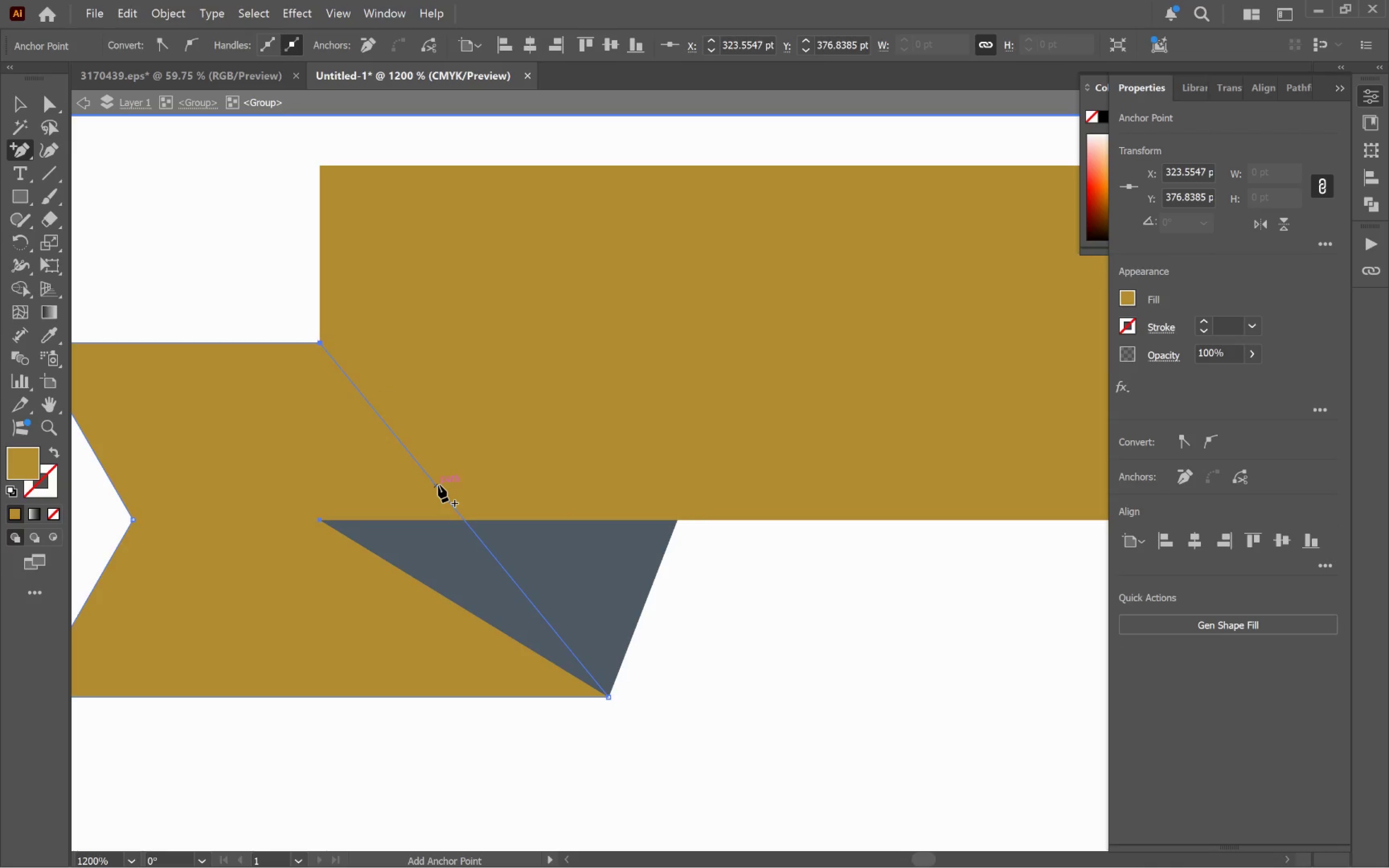 
left_click([438, 485])
 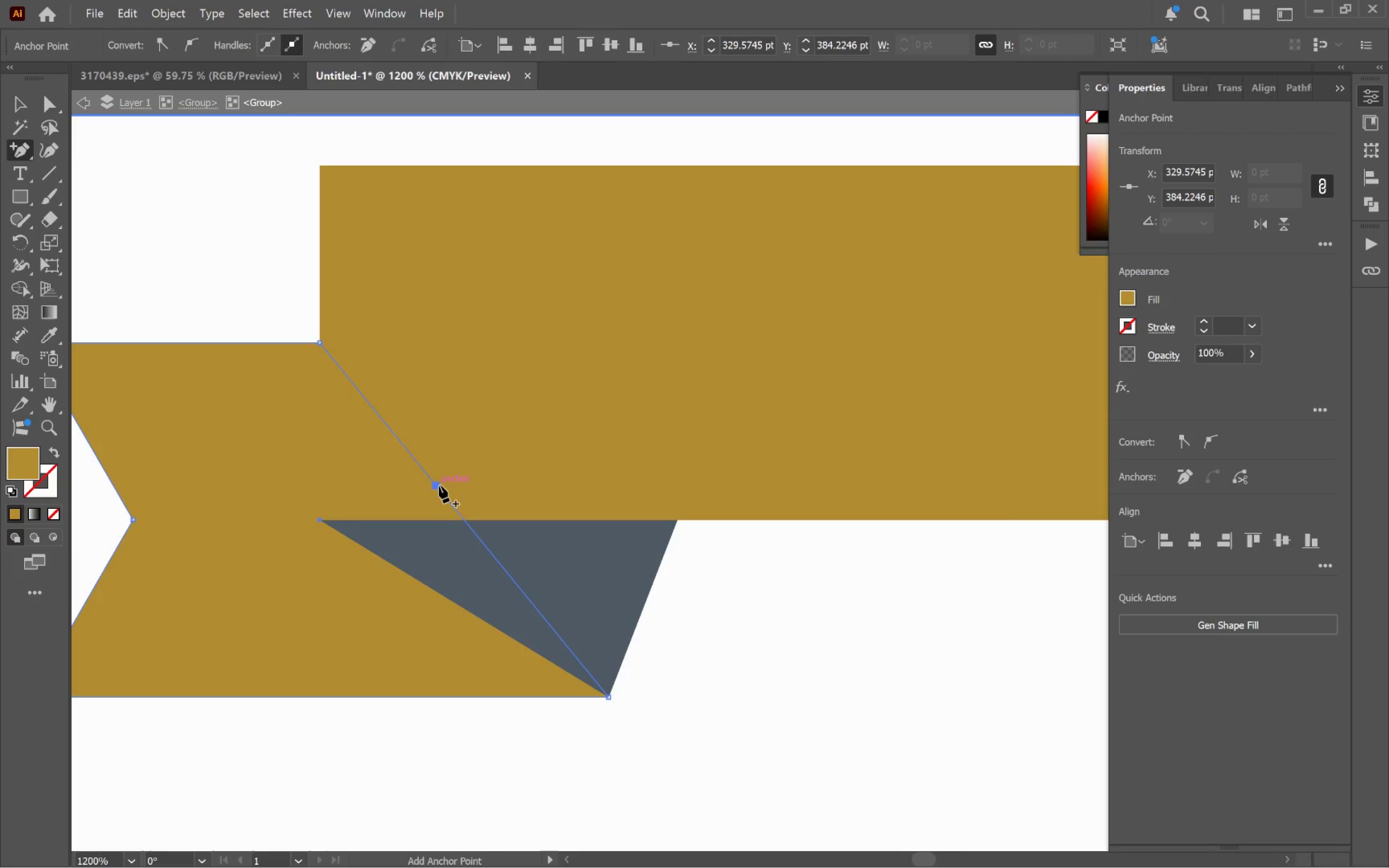 
key(A)
 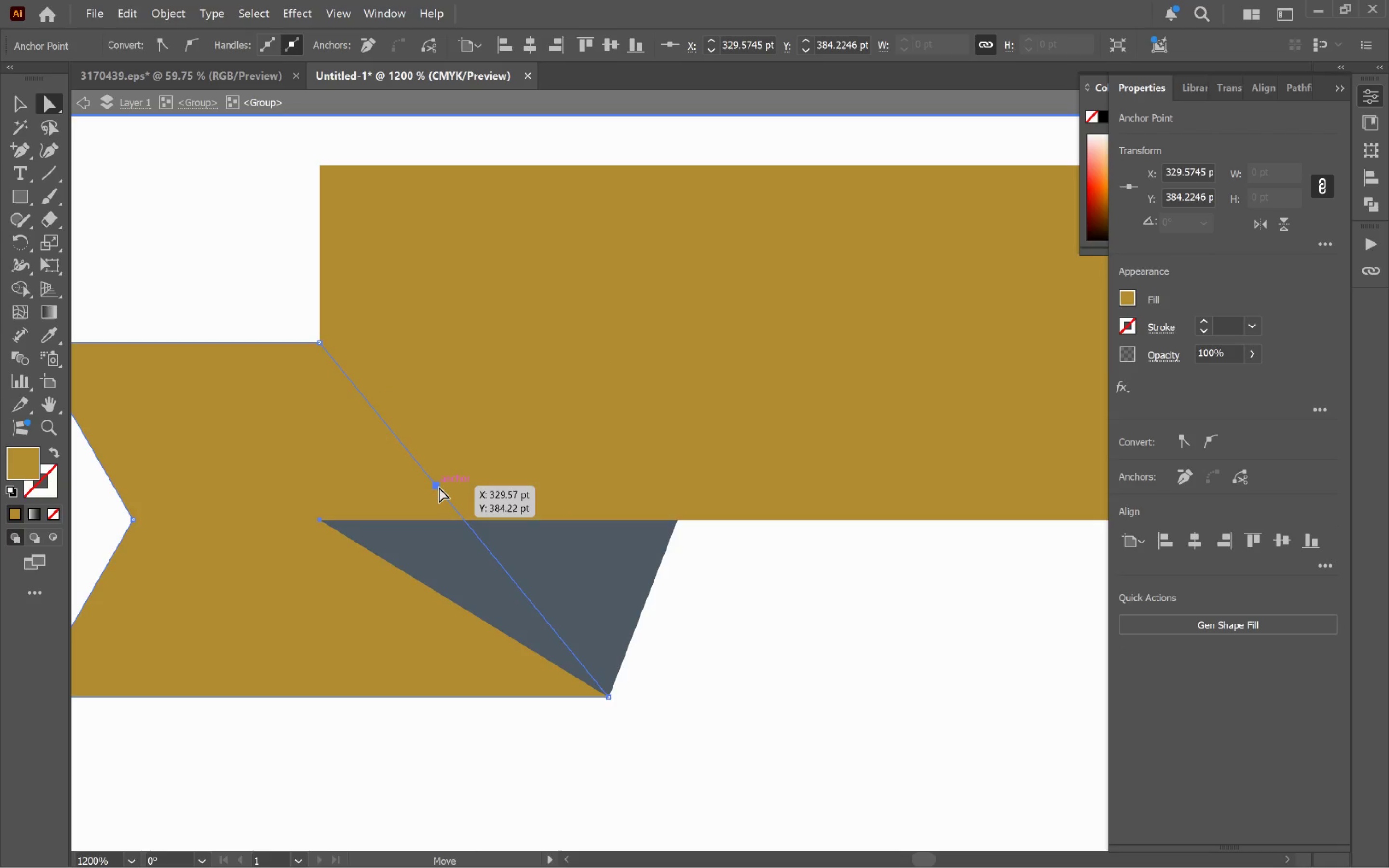 
left_click([439, 487])
 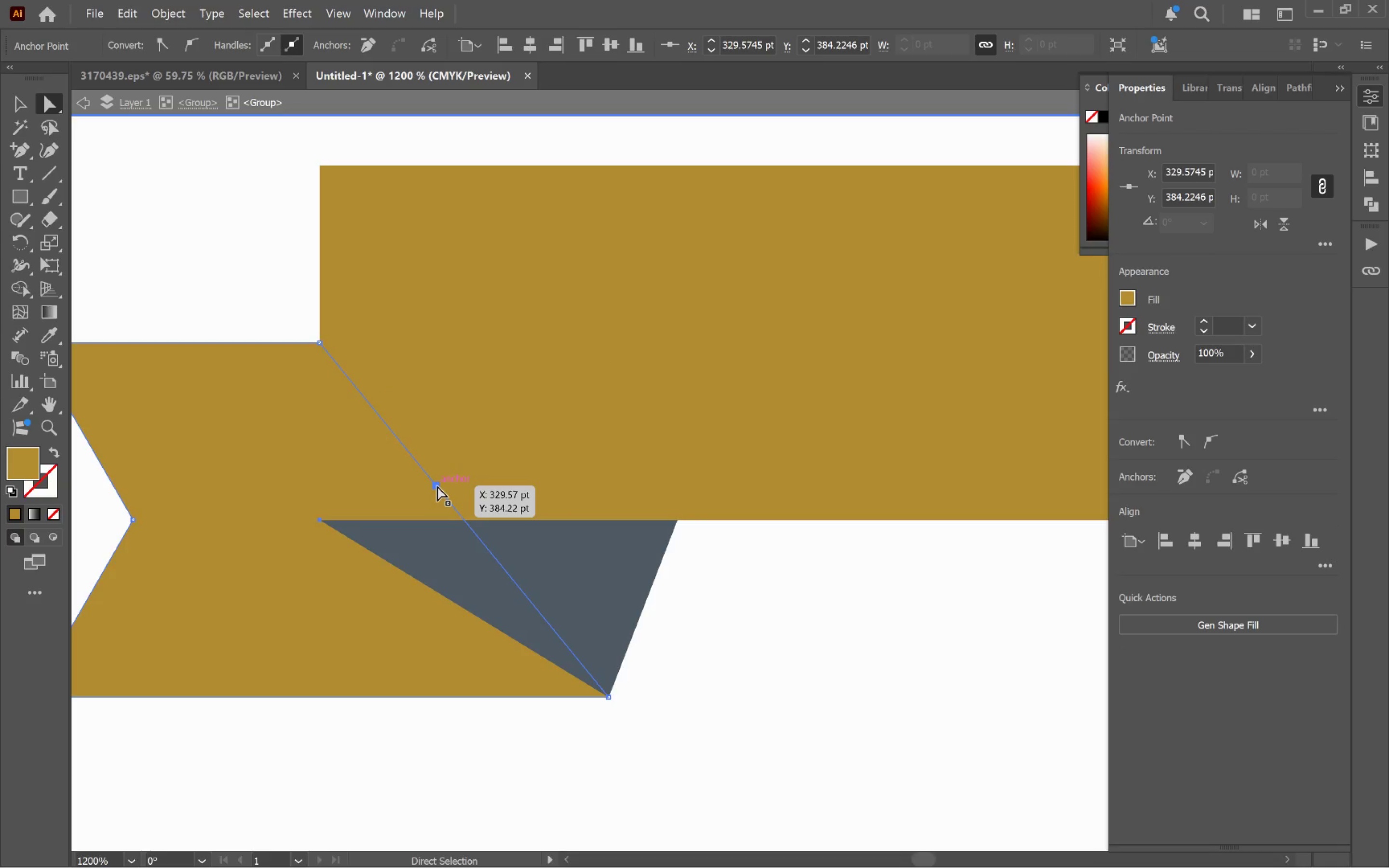 
left_click_drag(start_coordinate=[437, 486], to_coordinate=[317, 516])
 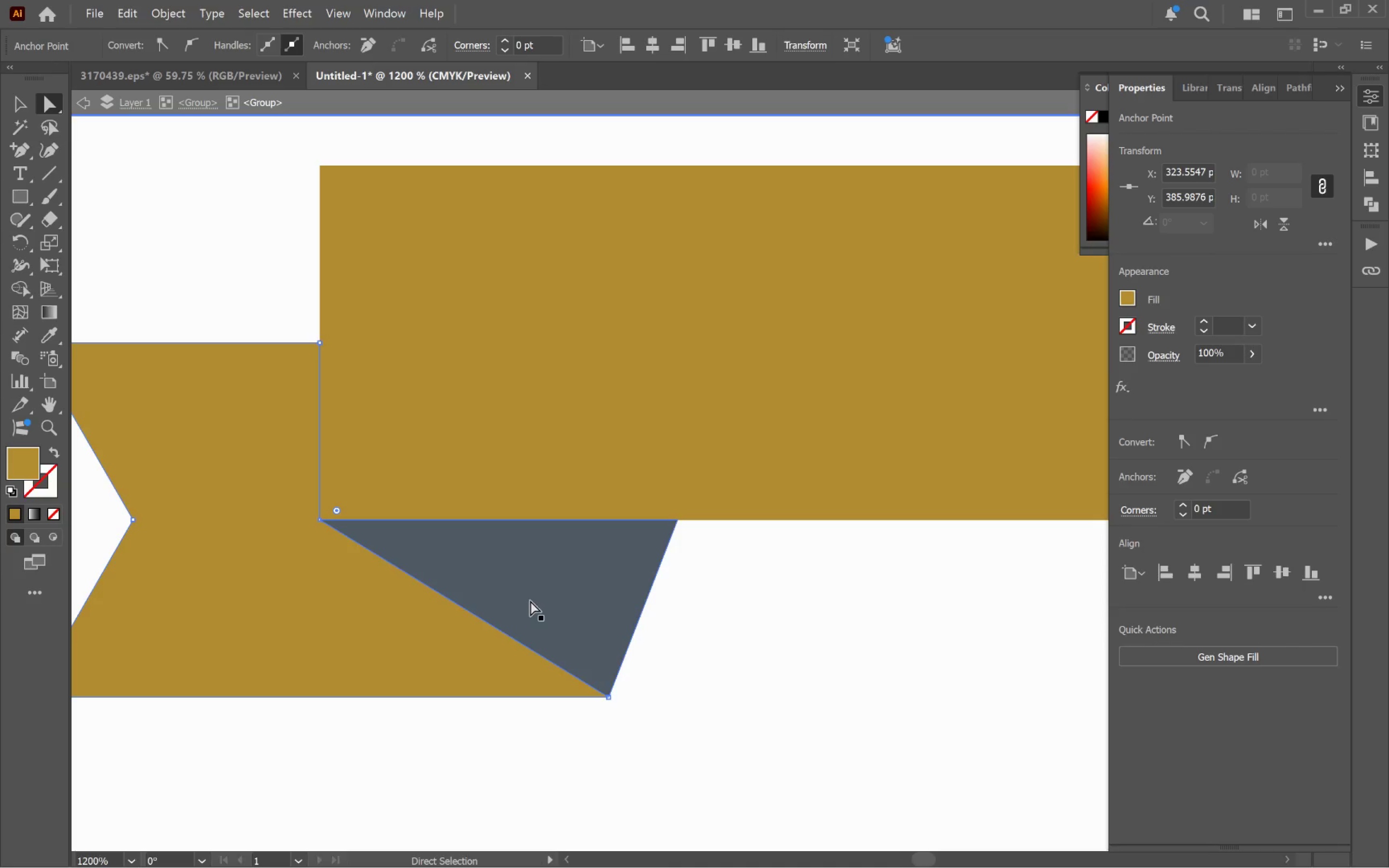 
hold_key(key=AltLeft, duration=0.72)
 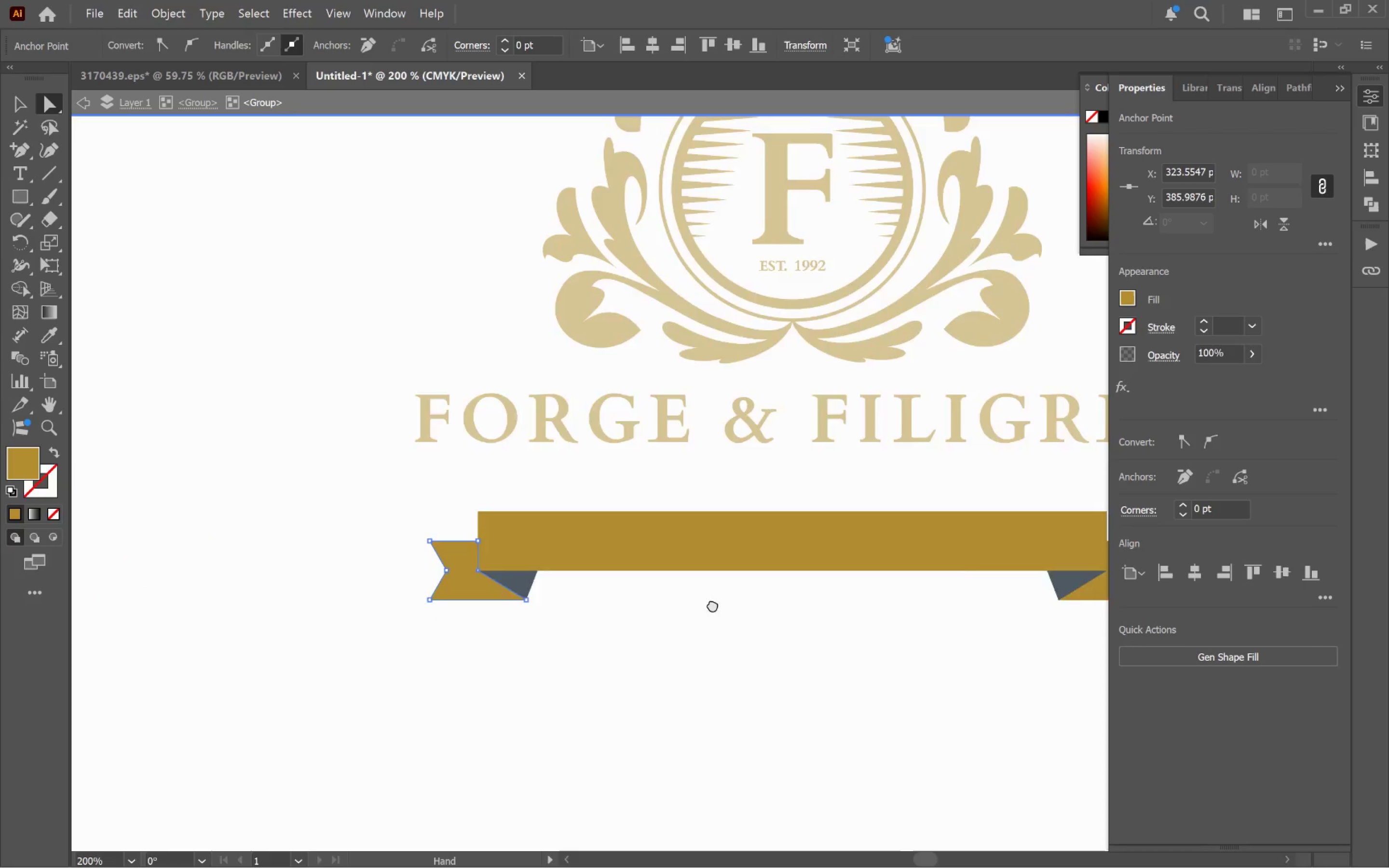 
hold_key(key=Space, duration=0.57)
 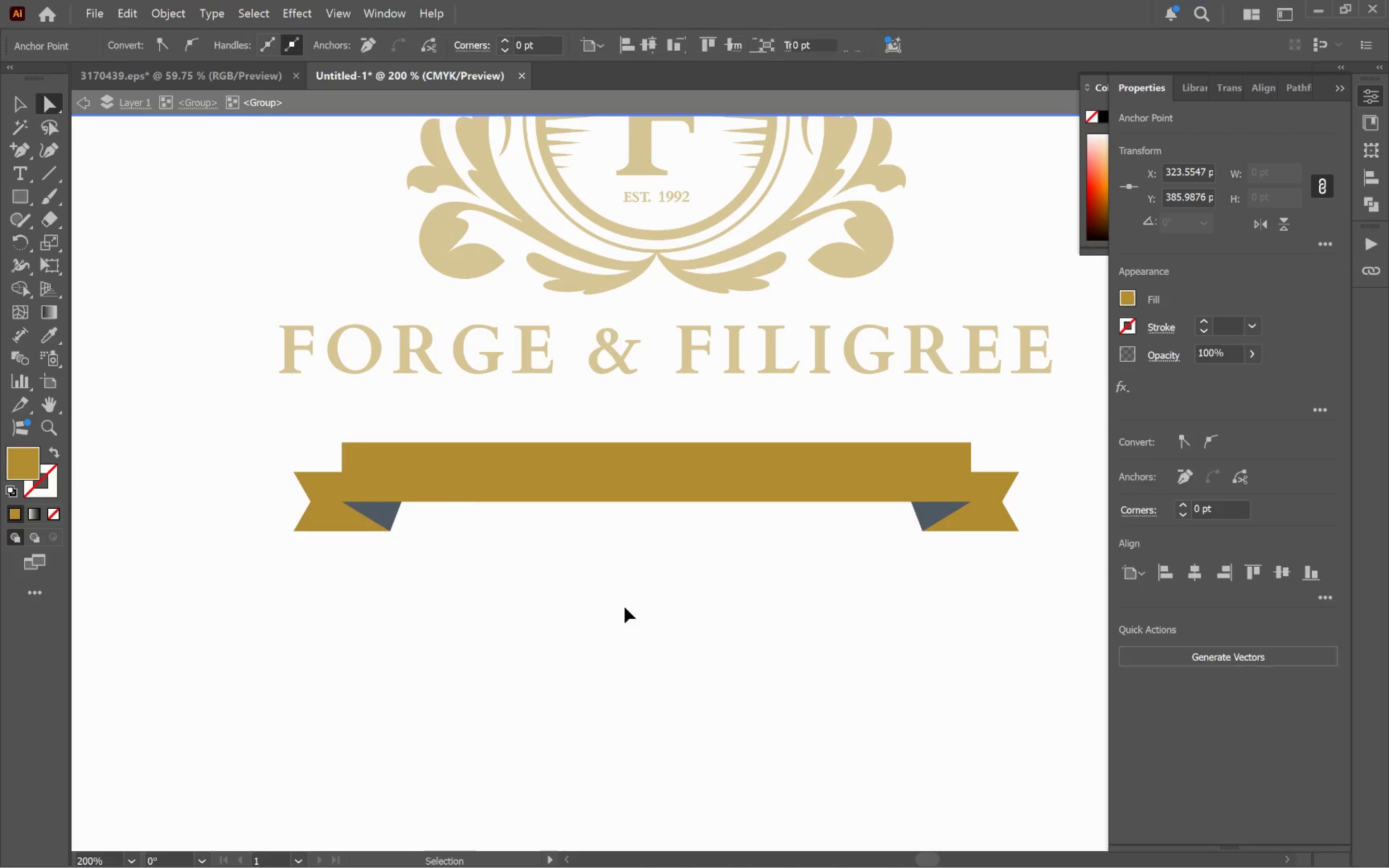 
scroll: coordinate [534, 596], scroll_direction: down, amount: 4.0
 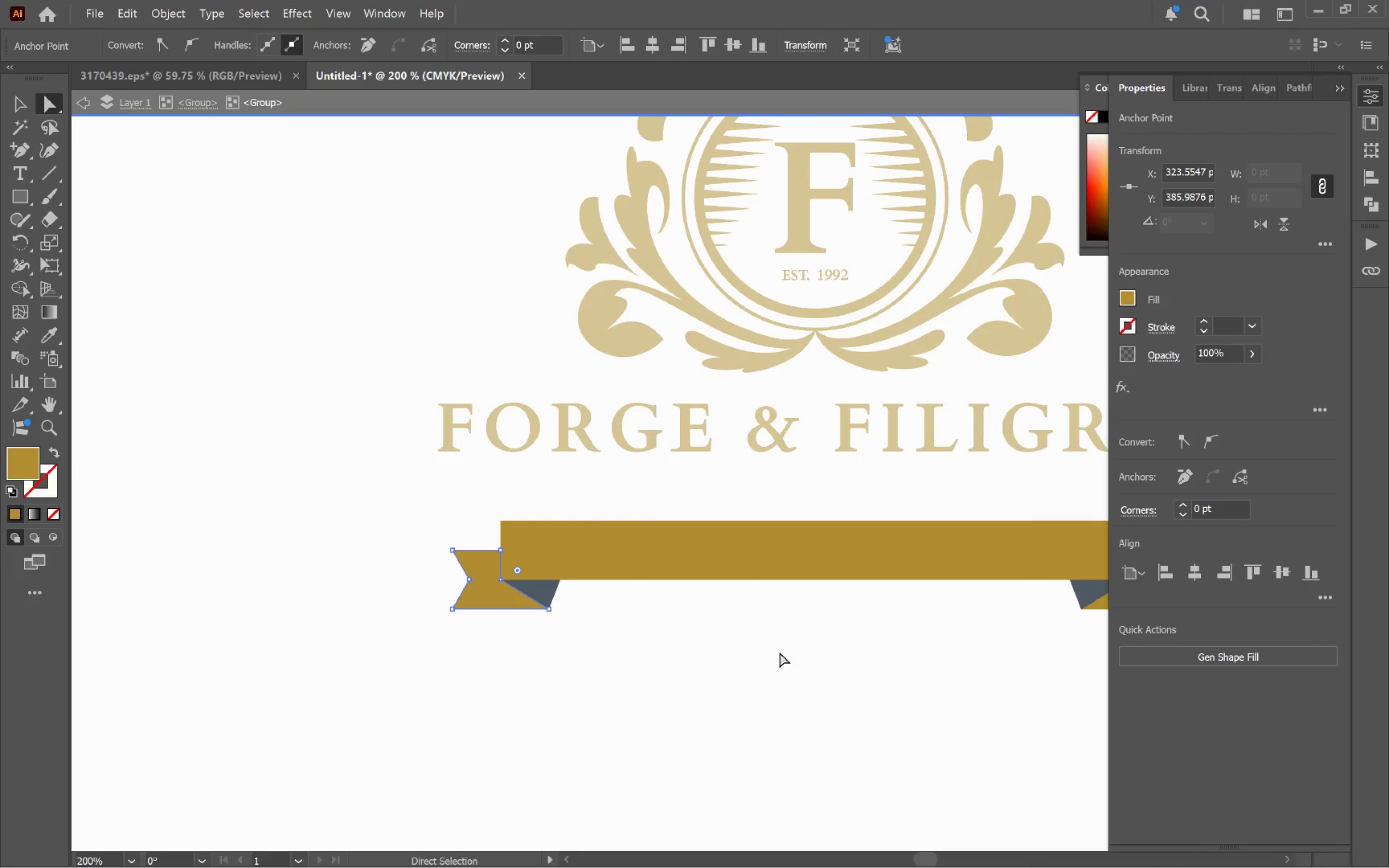 
left_click_drag(start_coordinate=[769, 630], to_coordinate=[609, 550])
 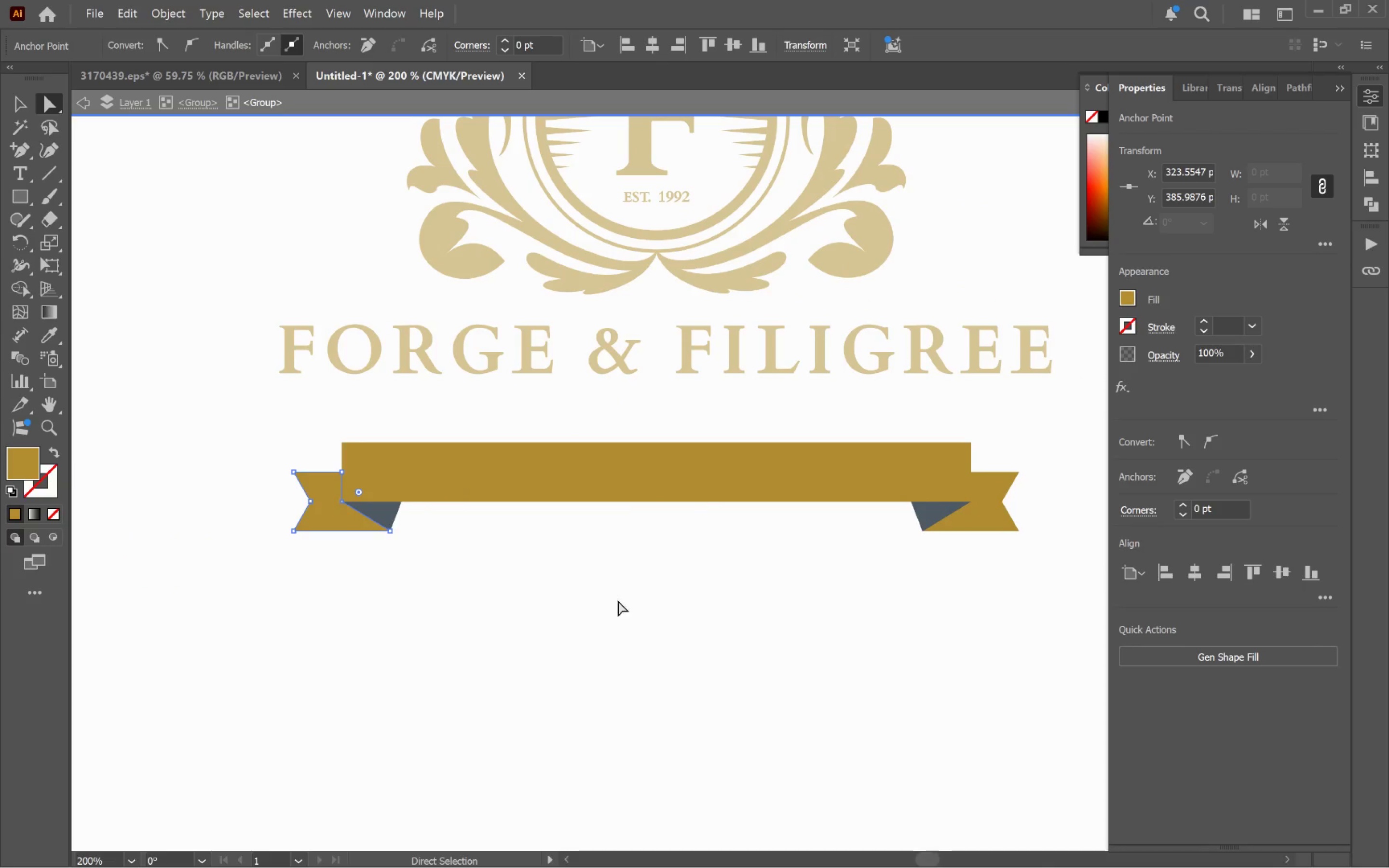 
hold_key(key=ControlLeft, duration=0.32)
left_click([626, 607])
 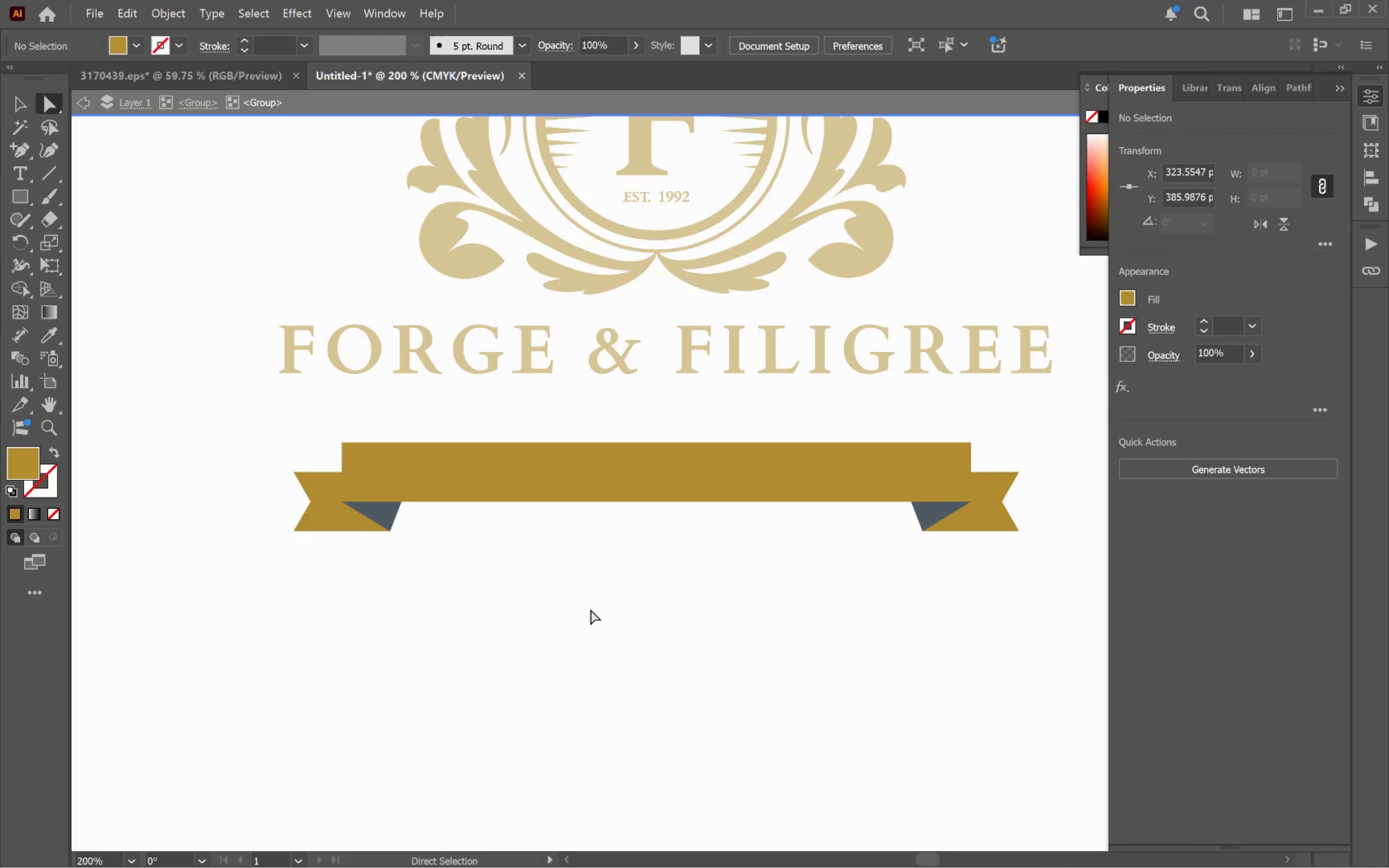 
key(V)
 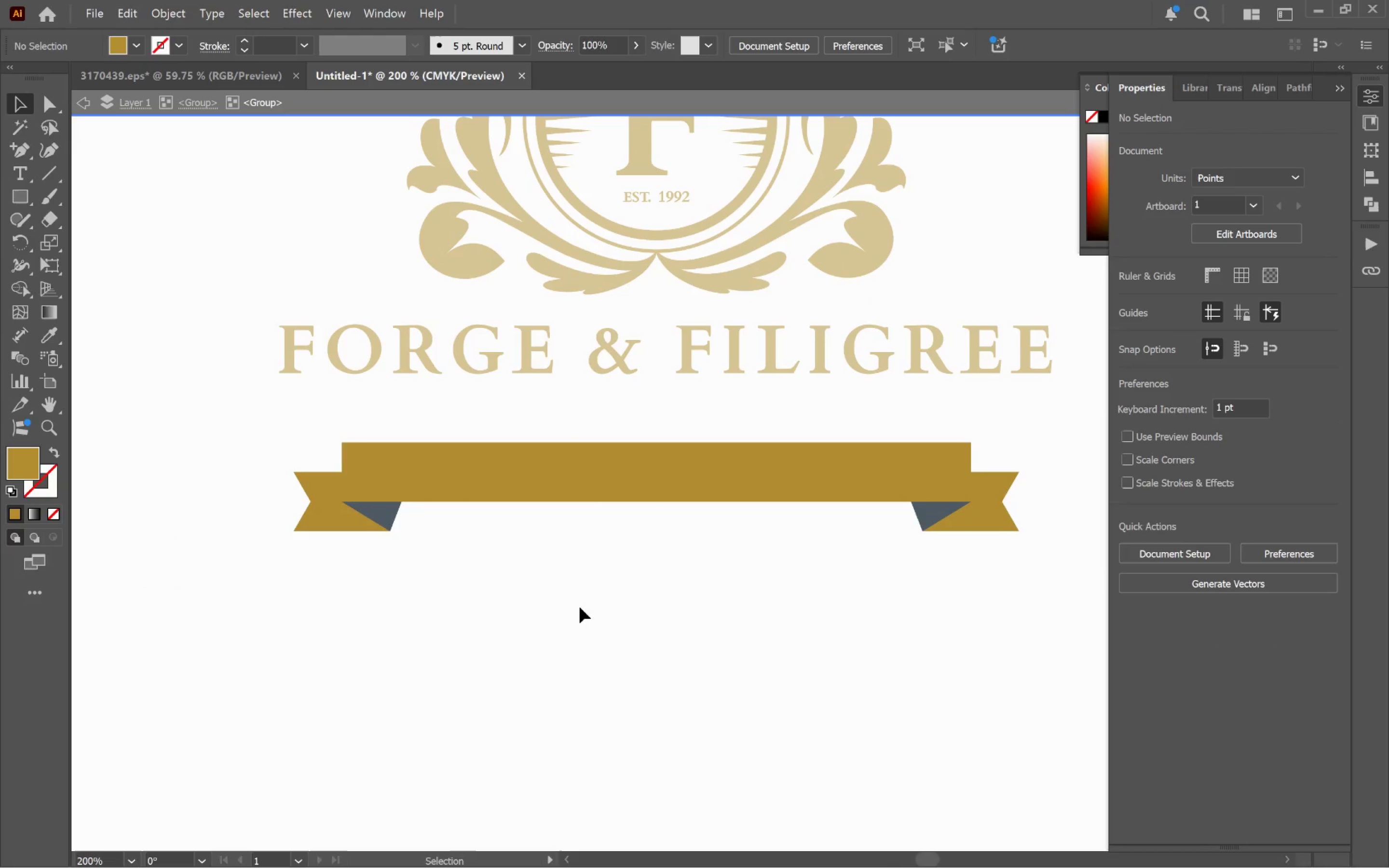 
left_click([580, 607])
 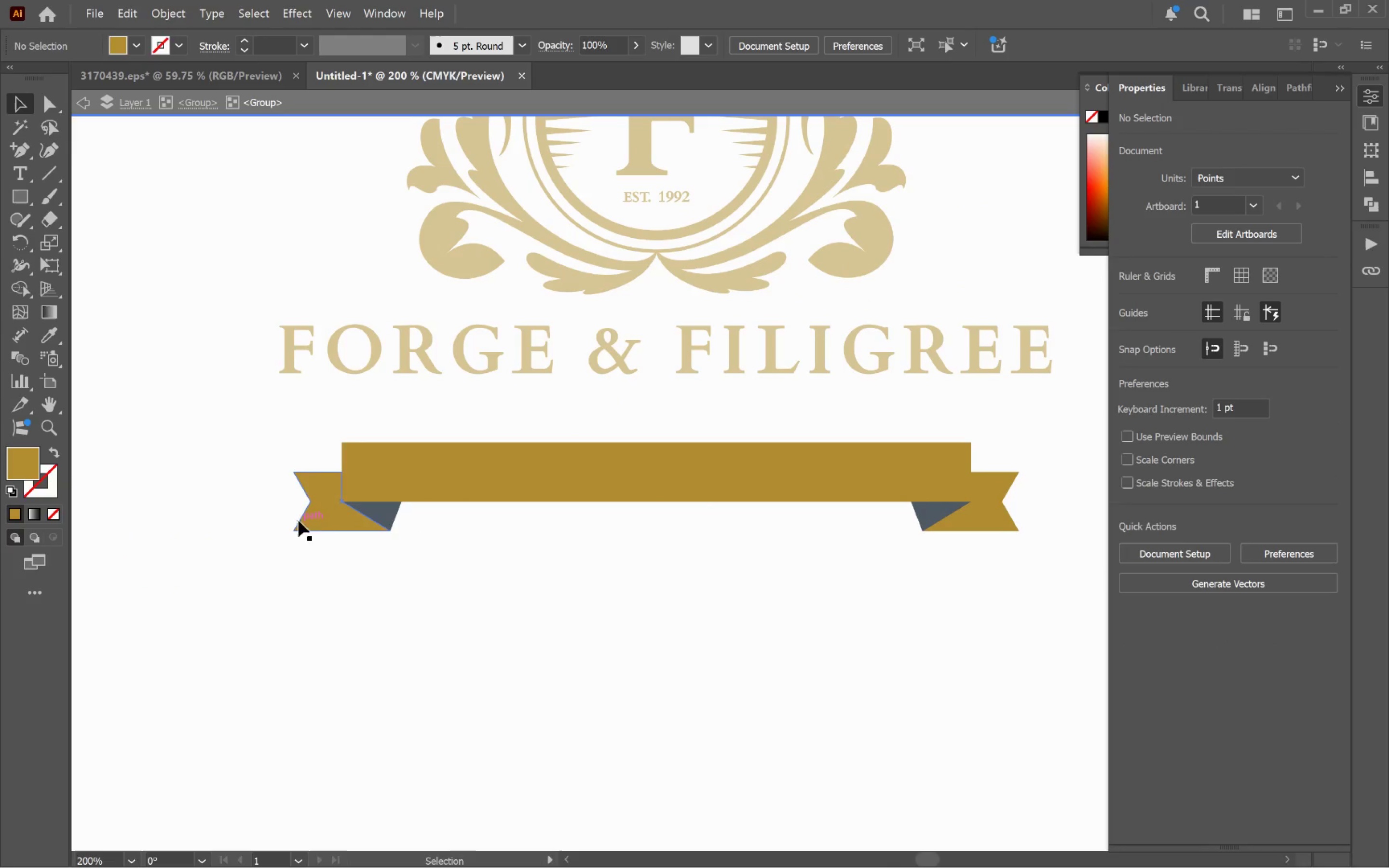 
left_click([322, 515])
 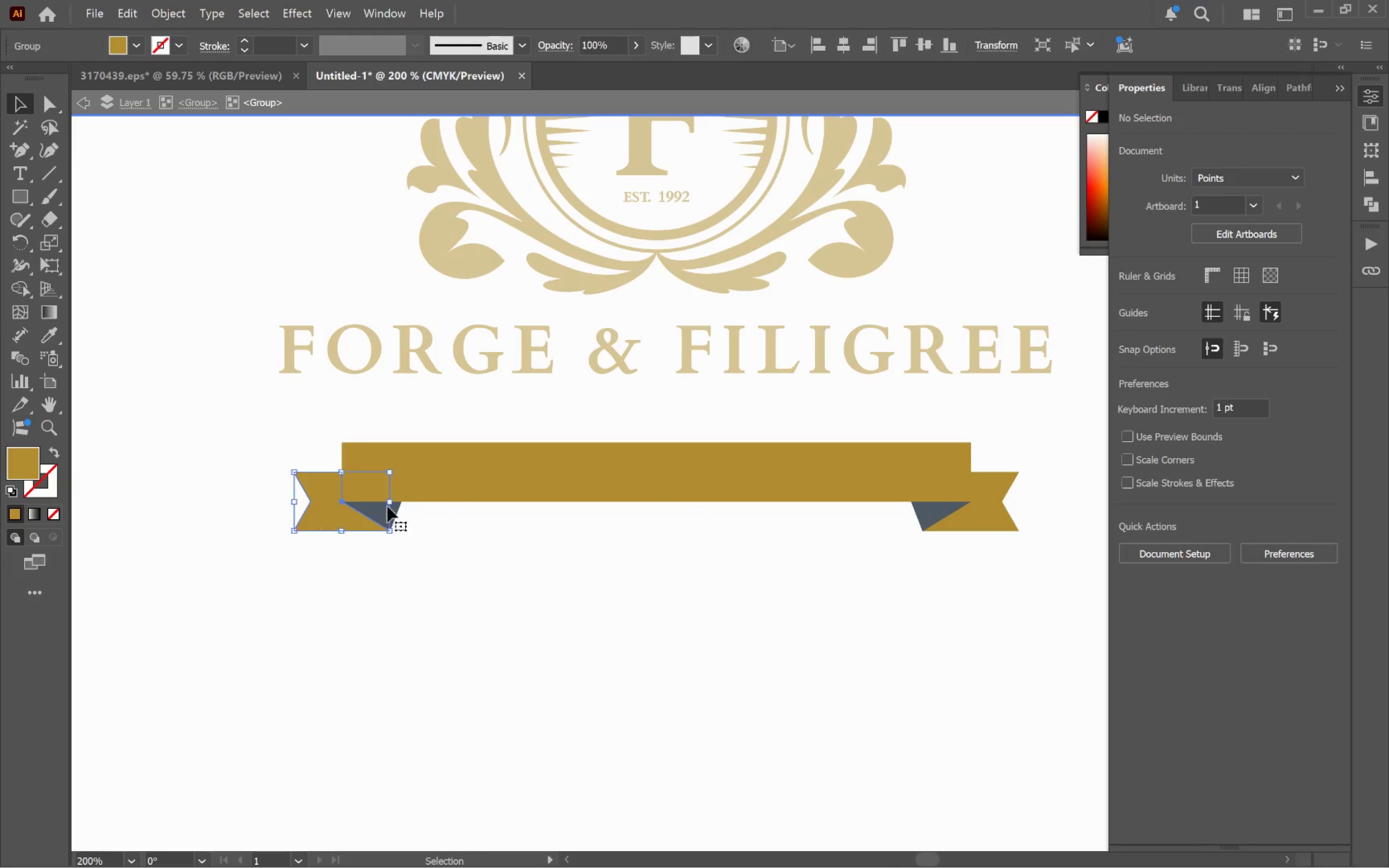 
hold_key(key=ShiftLeft, duration=1.5)
left_click([513, 466])
 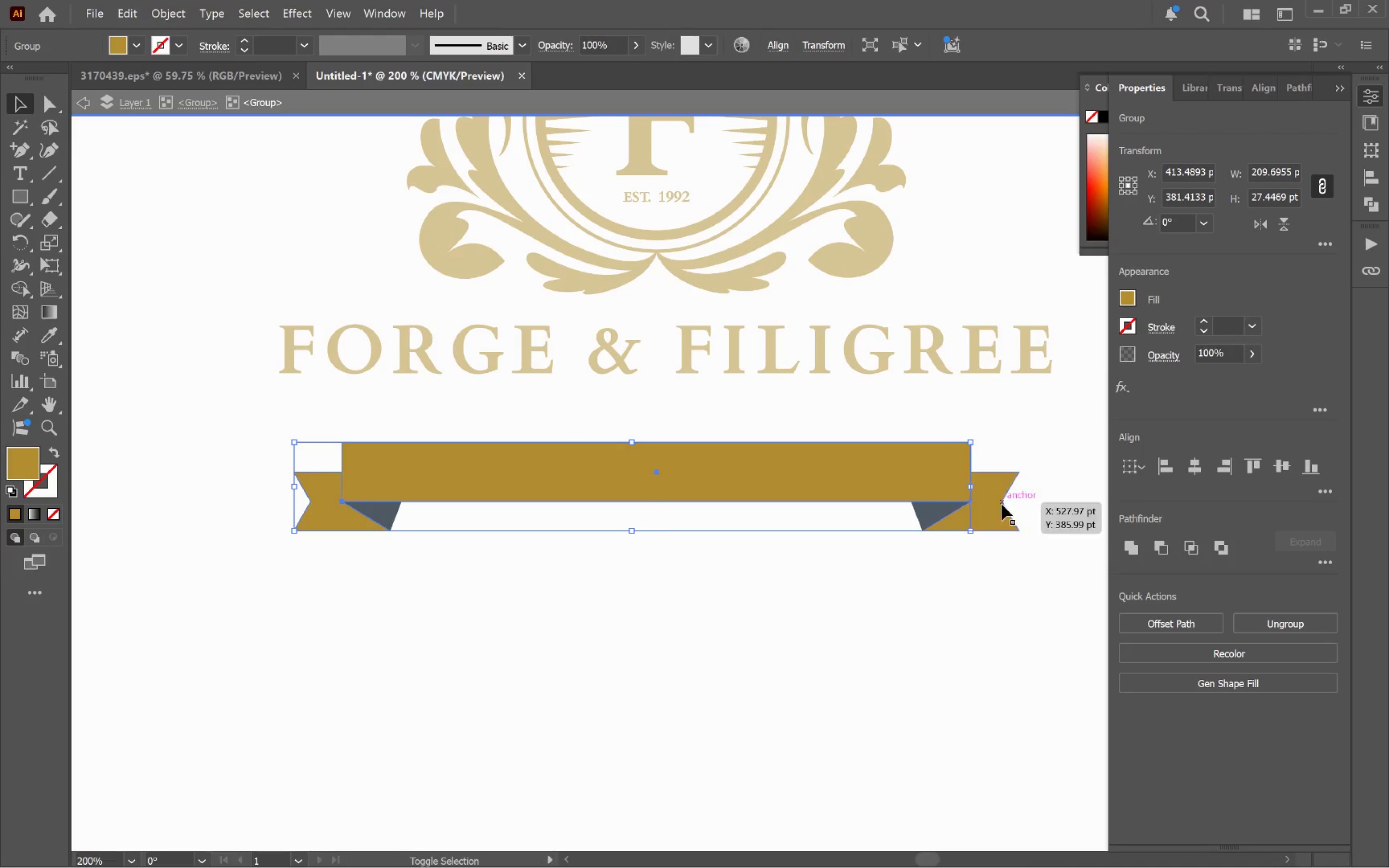 
left_click([1004, 512])
 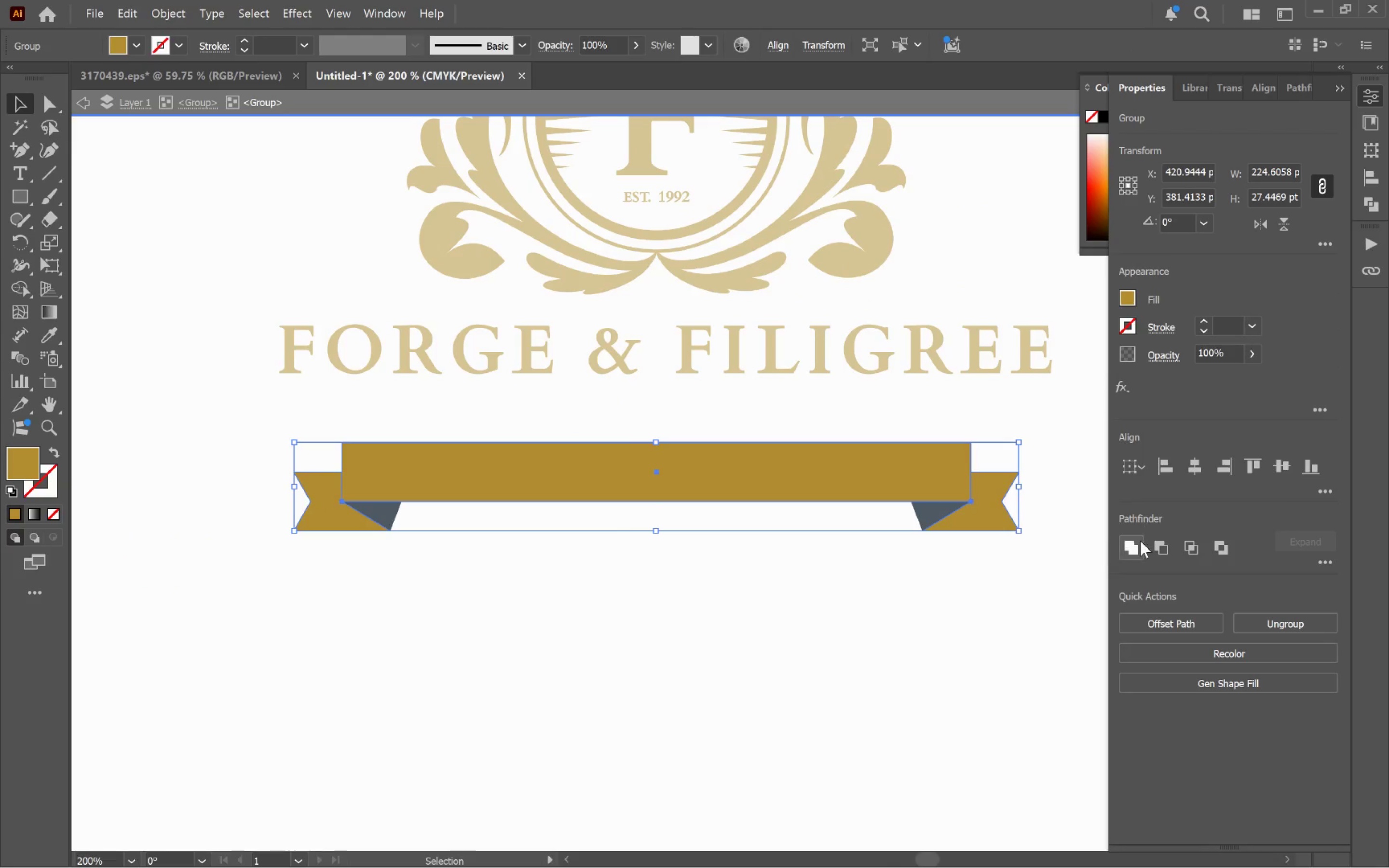 
left_click([1141, 545])
 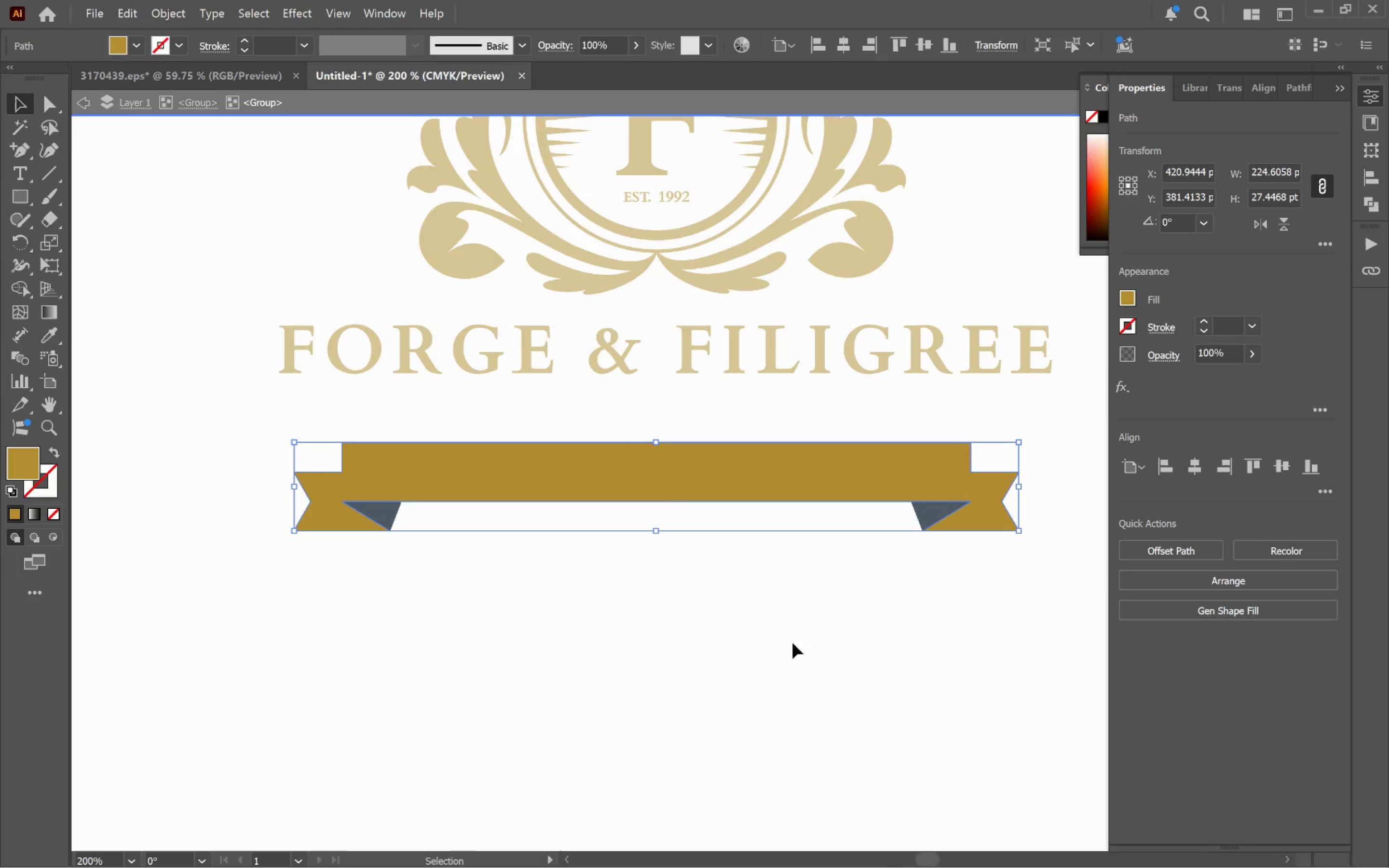 
left_click([774, 616])
 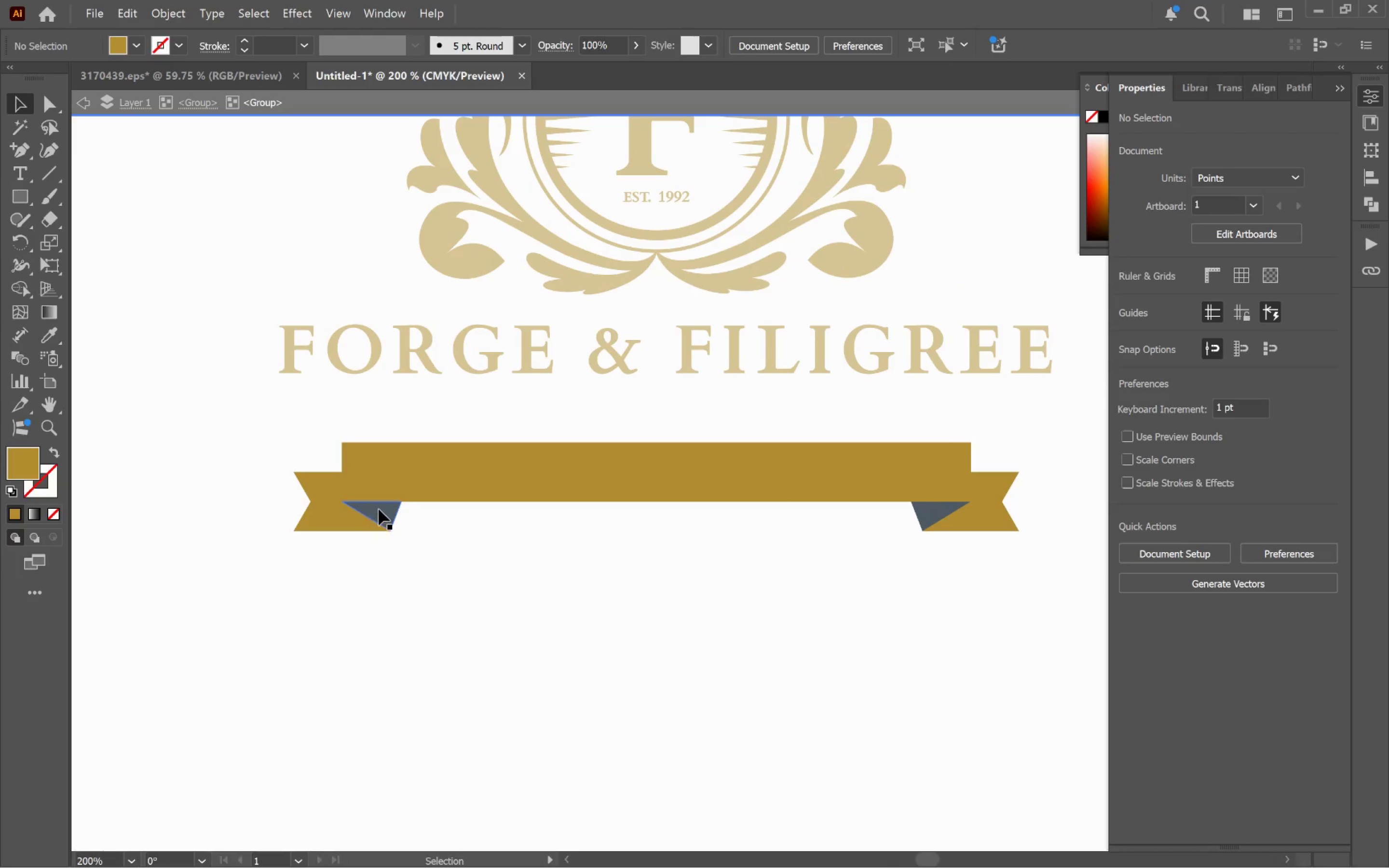 
left_click([380, 512])
 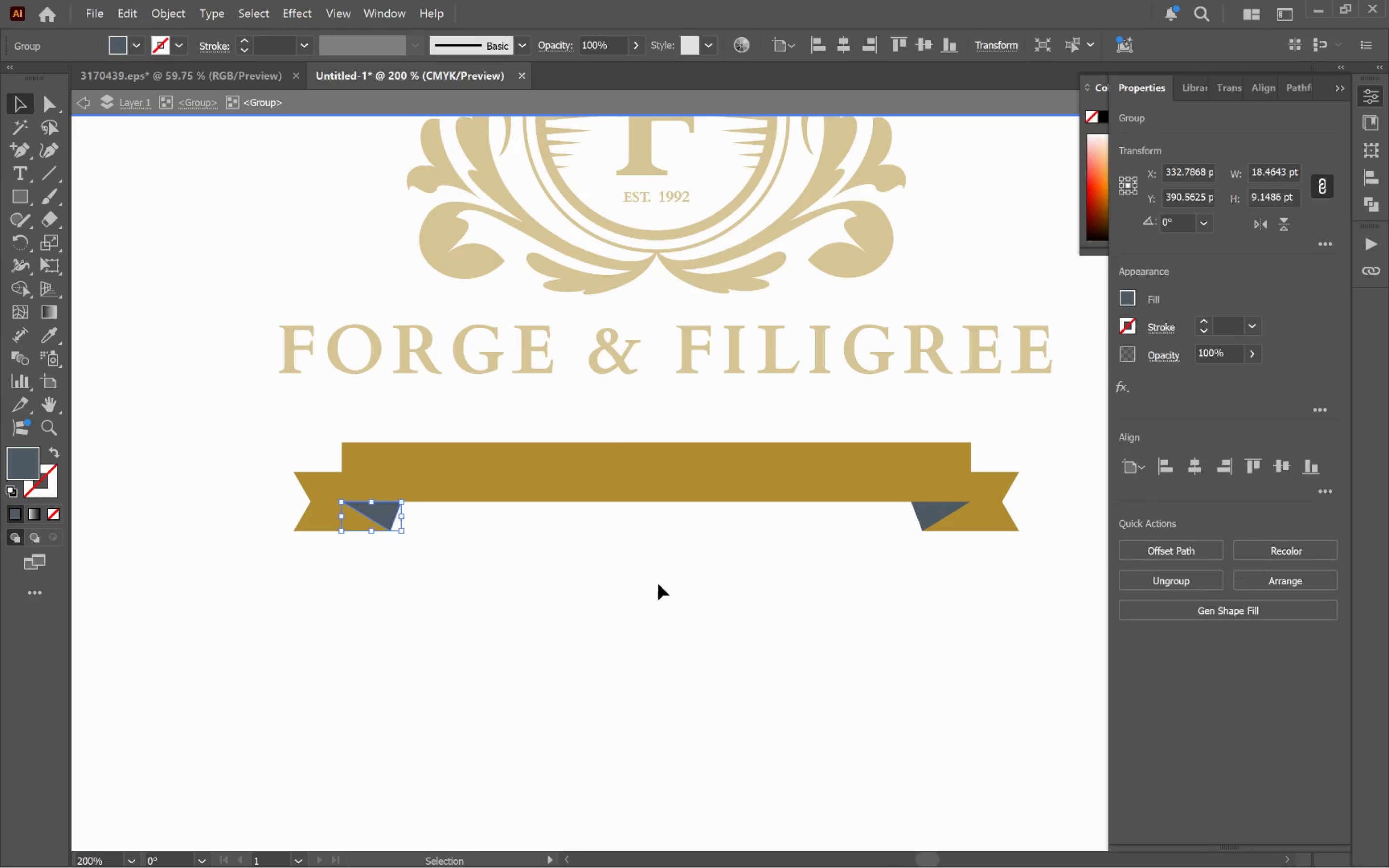 
hold_key(key=ShiftLeft, duration=1.31)
left_click([925, 519])
 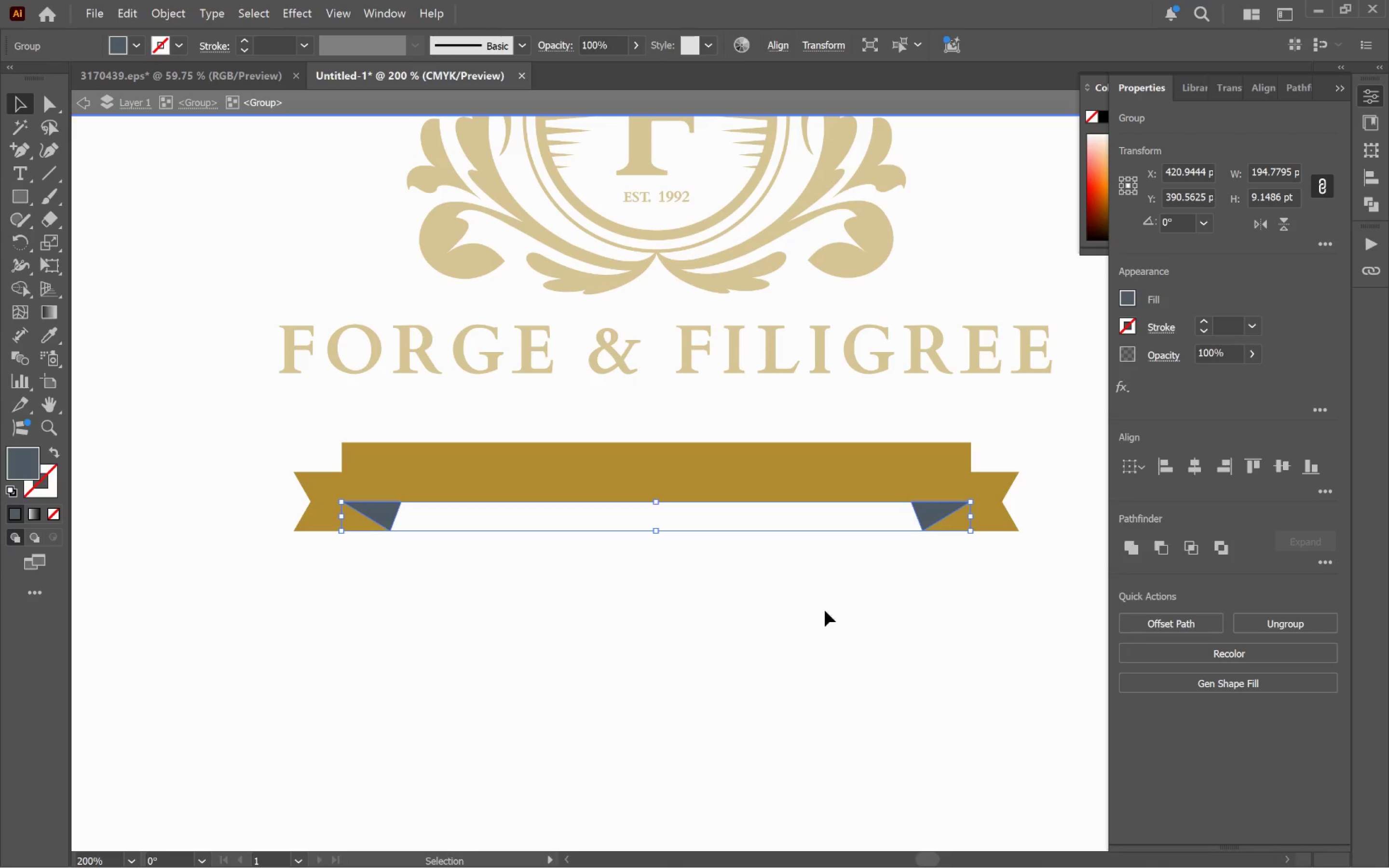 
left_click_drag(start_coordinate=[932, 520], to_coordinate=[937, 663])
 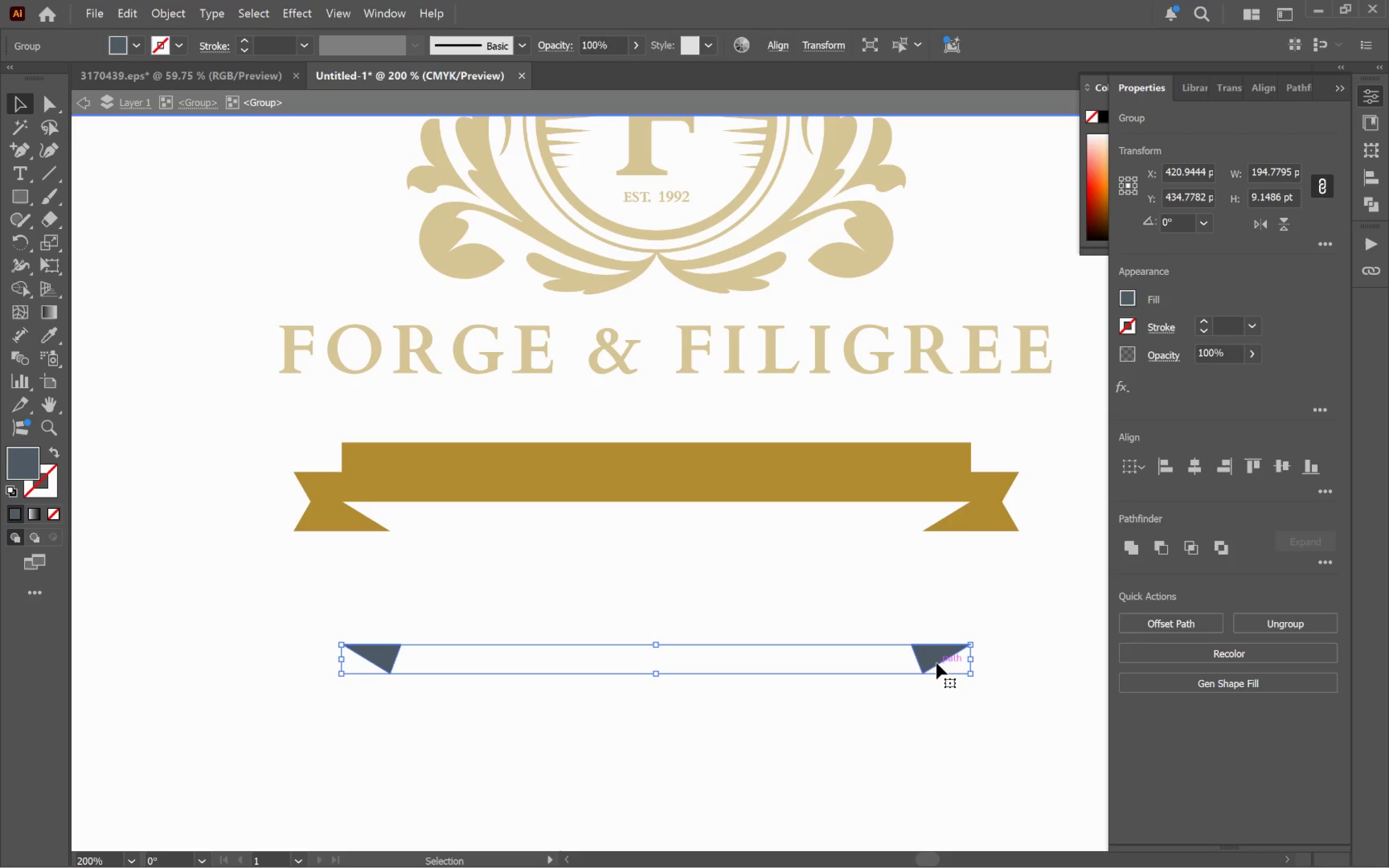 
hold_key(key=ShiftLeft, duration=0.64)
 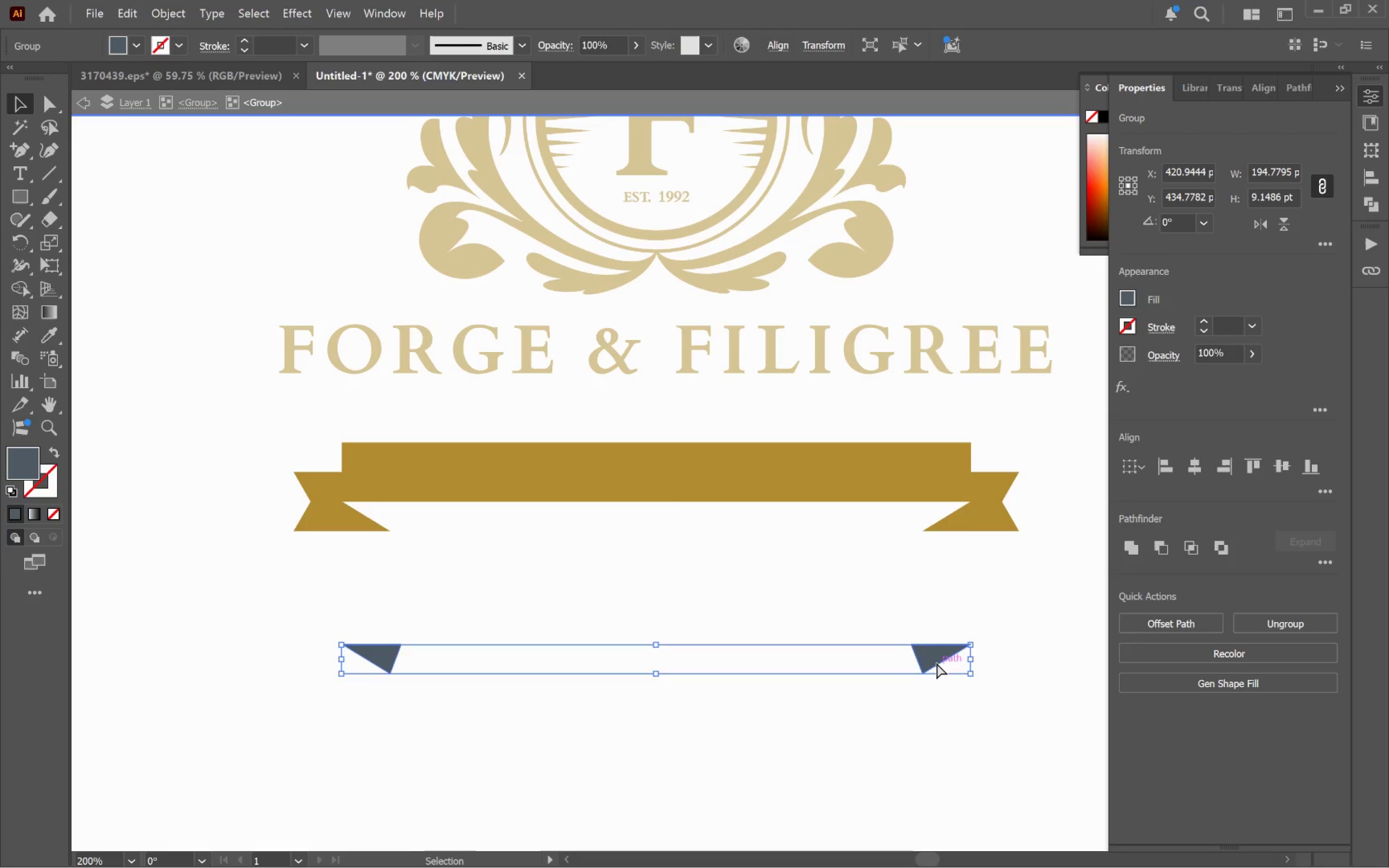 
key(Control+Z)
 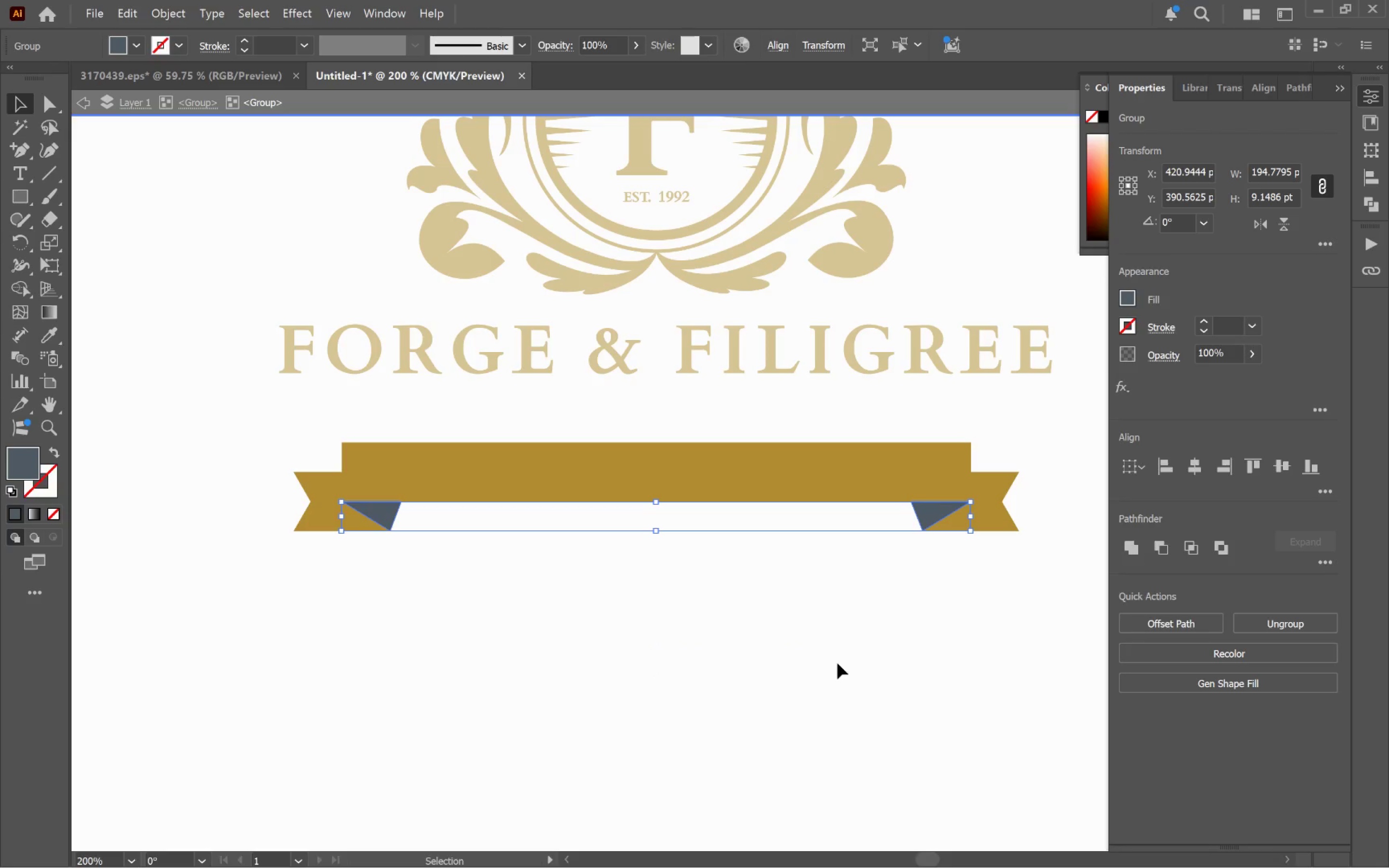 
left_click([835, 654])
 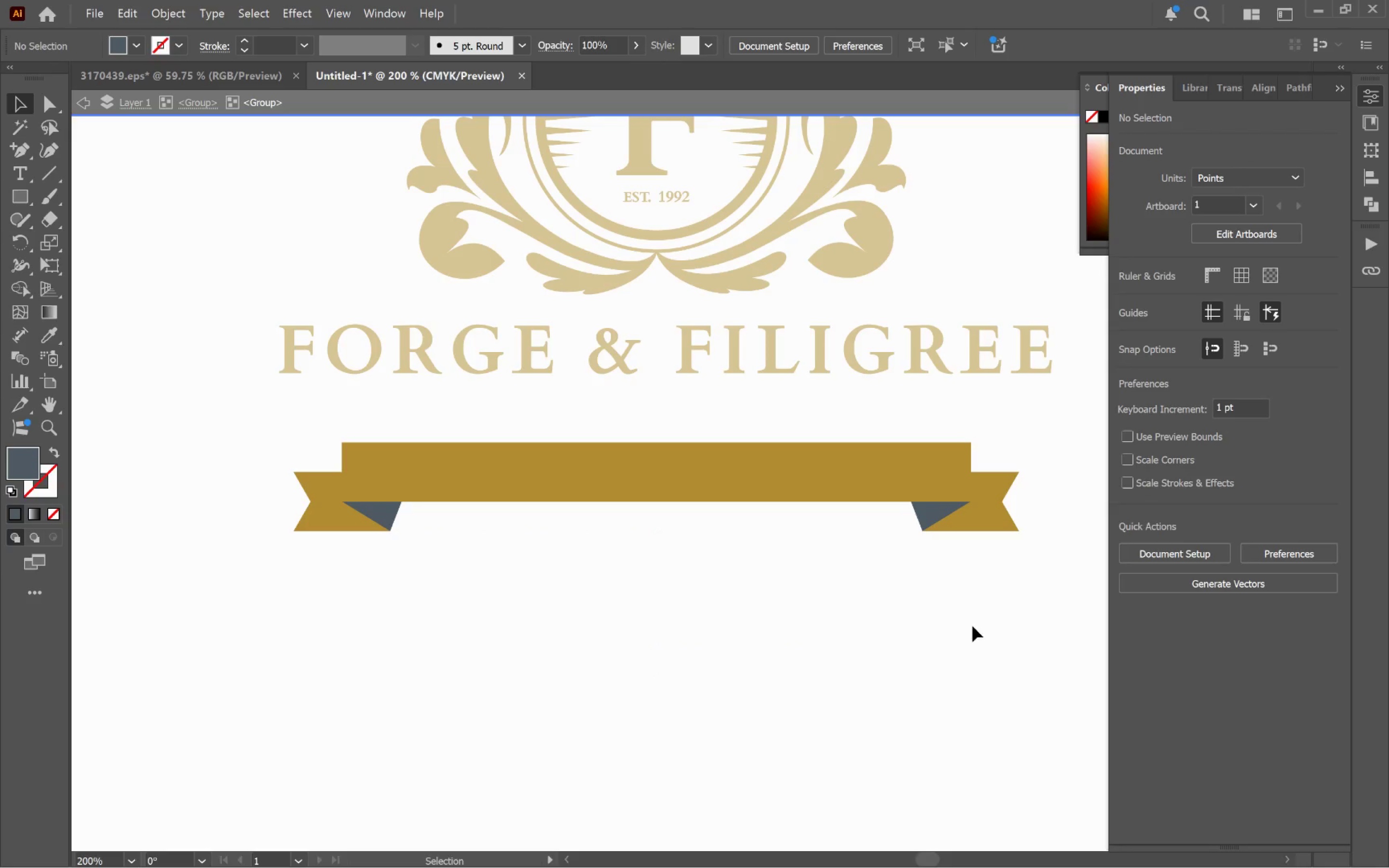 
left_click_drag(start_coordinate=[987, 611], to_coordinate=[325, 465])
 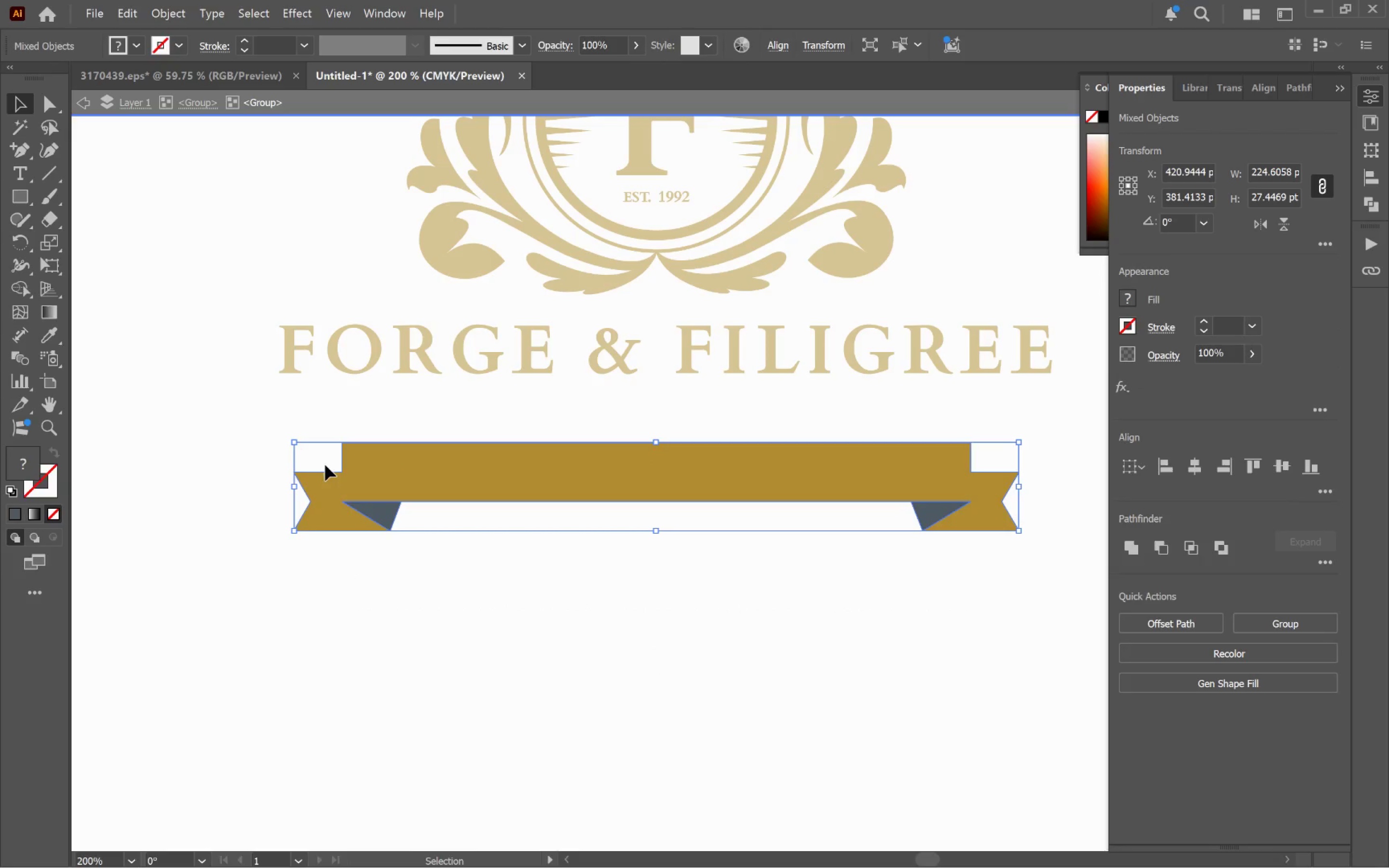 
key(Control+G)
 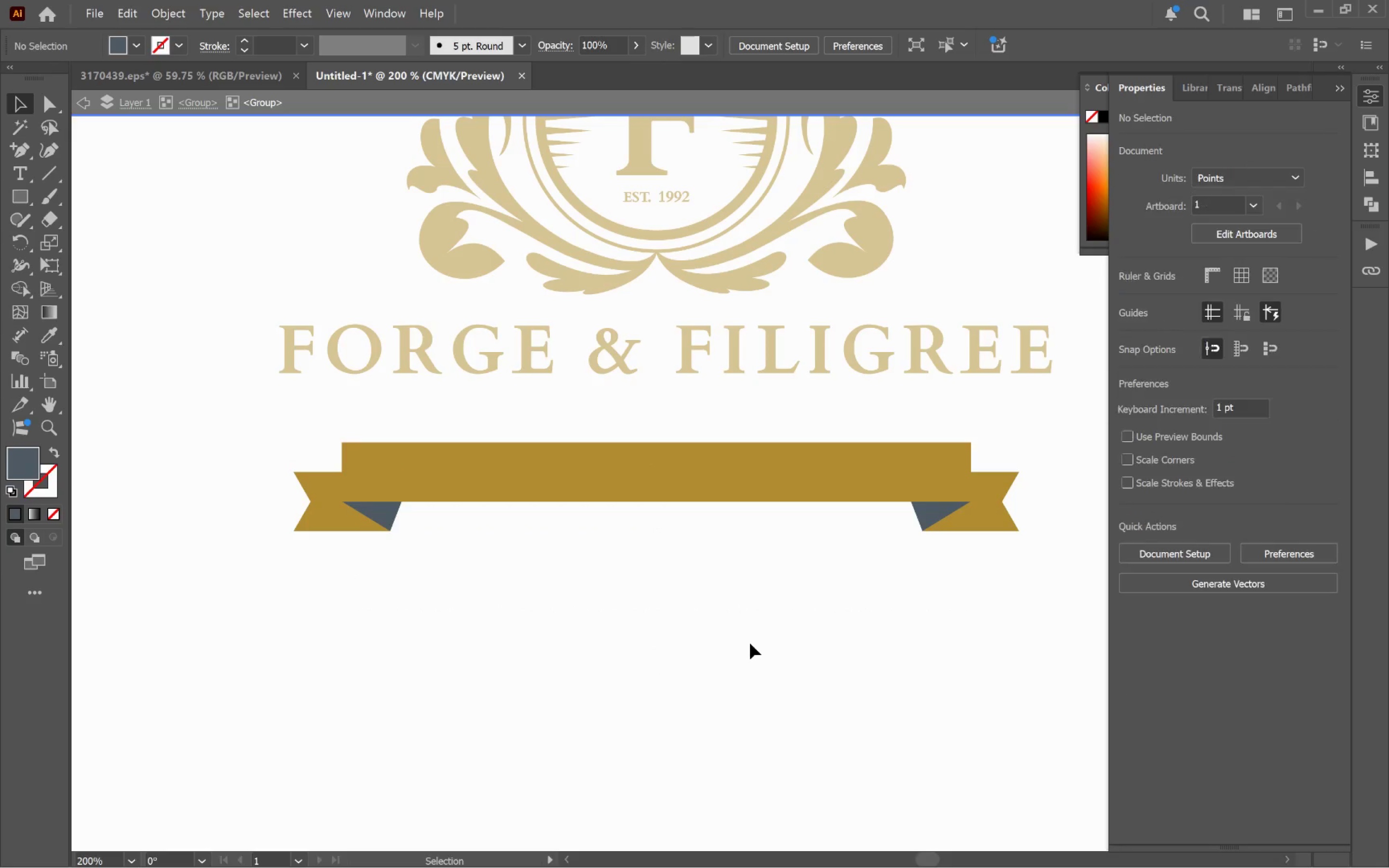 
double_click([749, 644])
 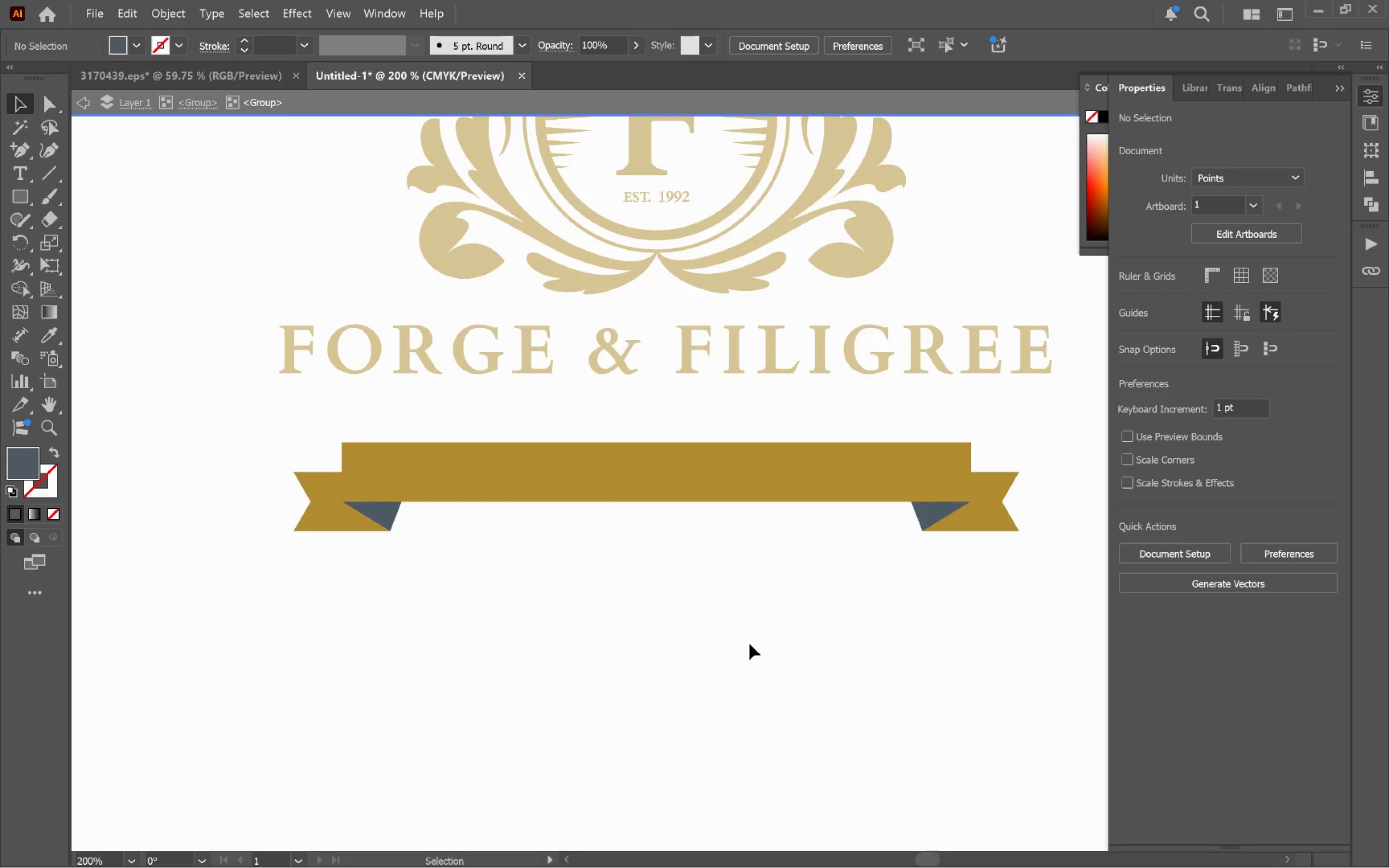 
triple_click([749, 644])
 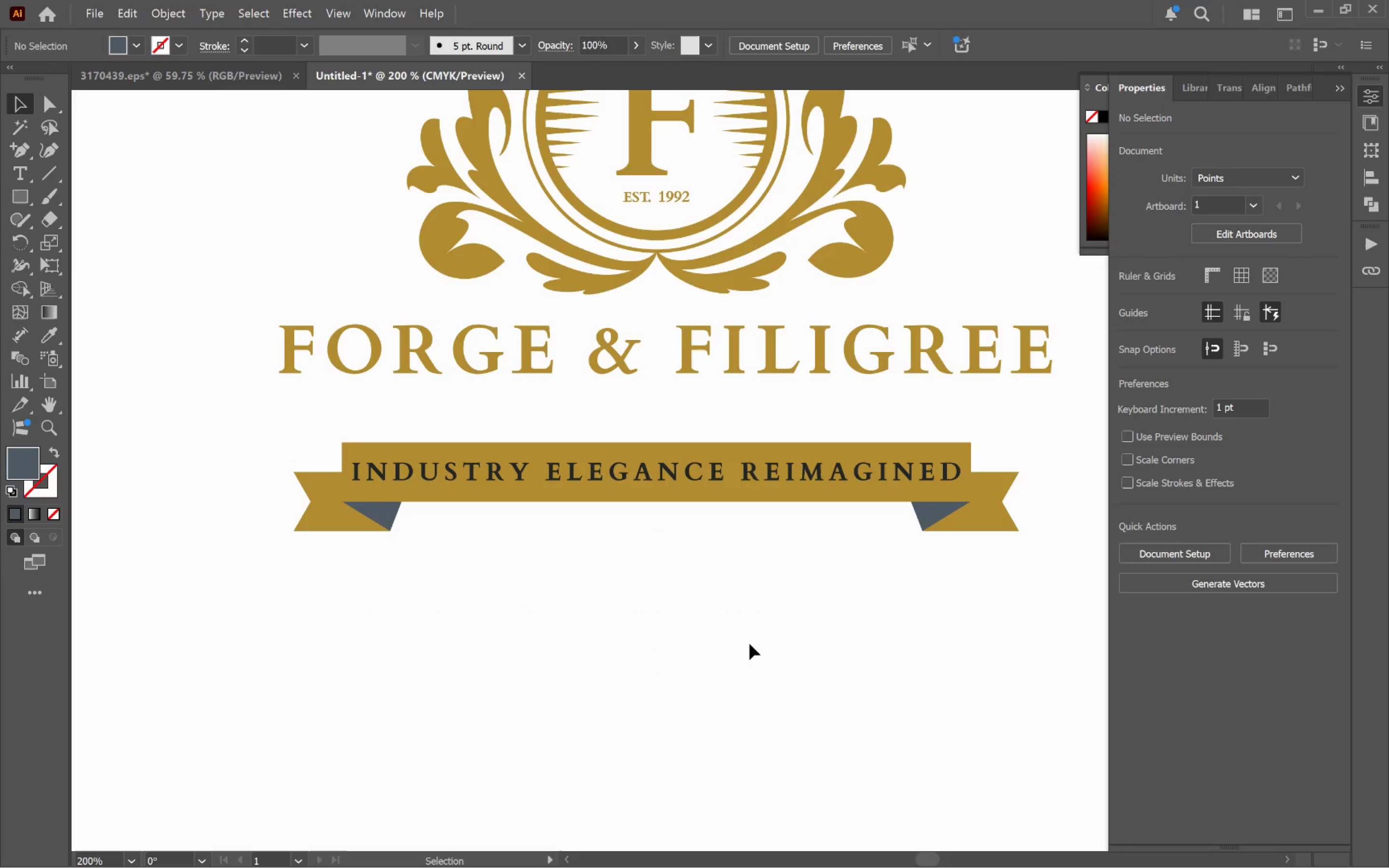 
hold_key(key=AltLeft, duration=0.5)
 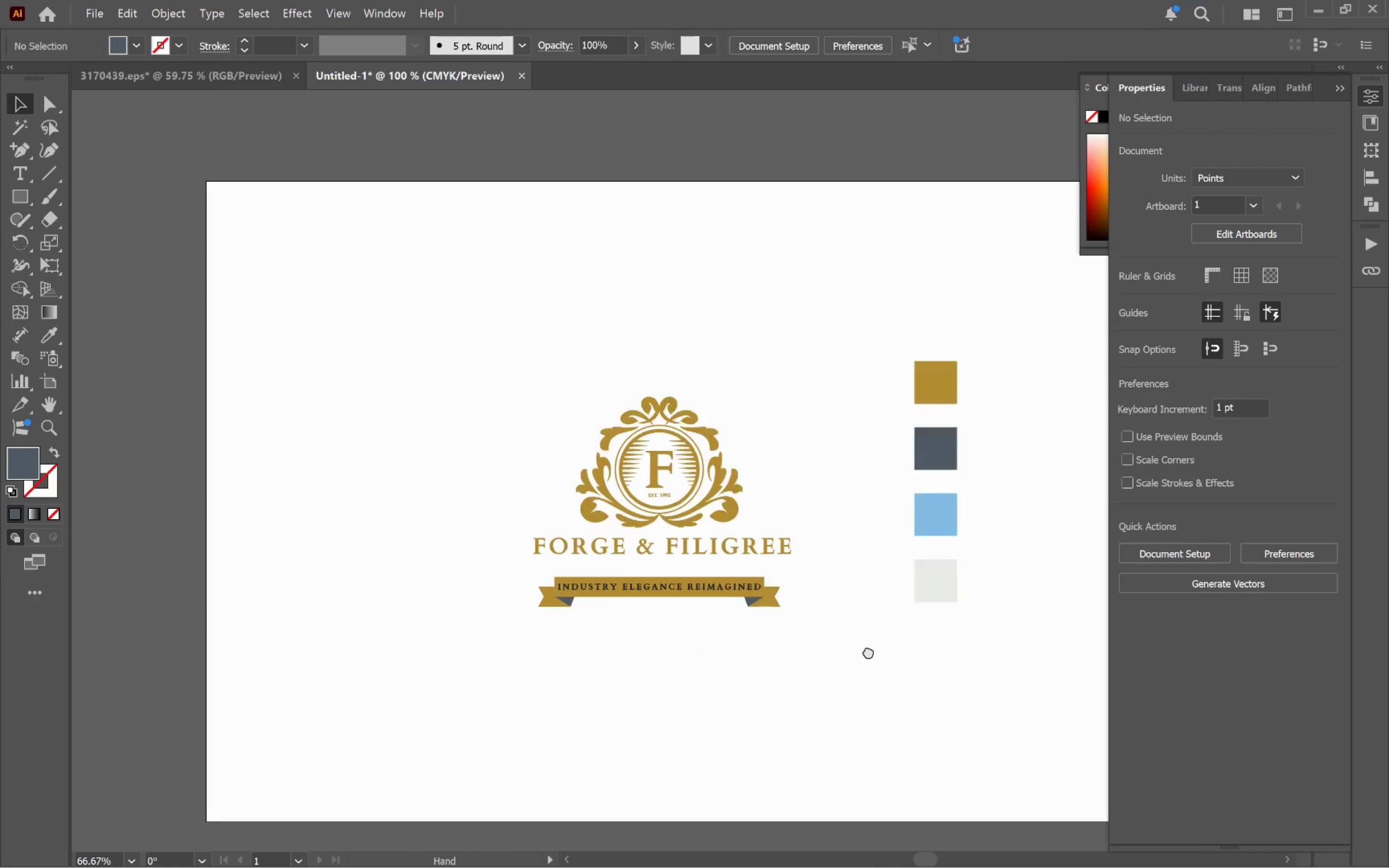 
hold_key(key=Space, duration=0.68)
 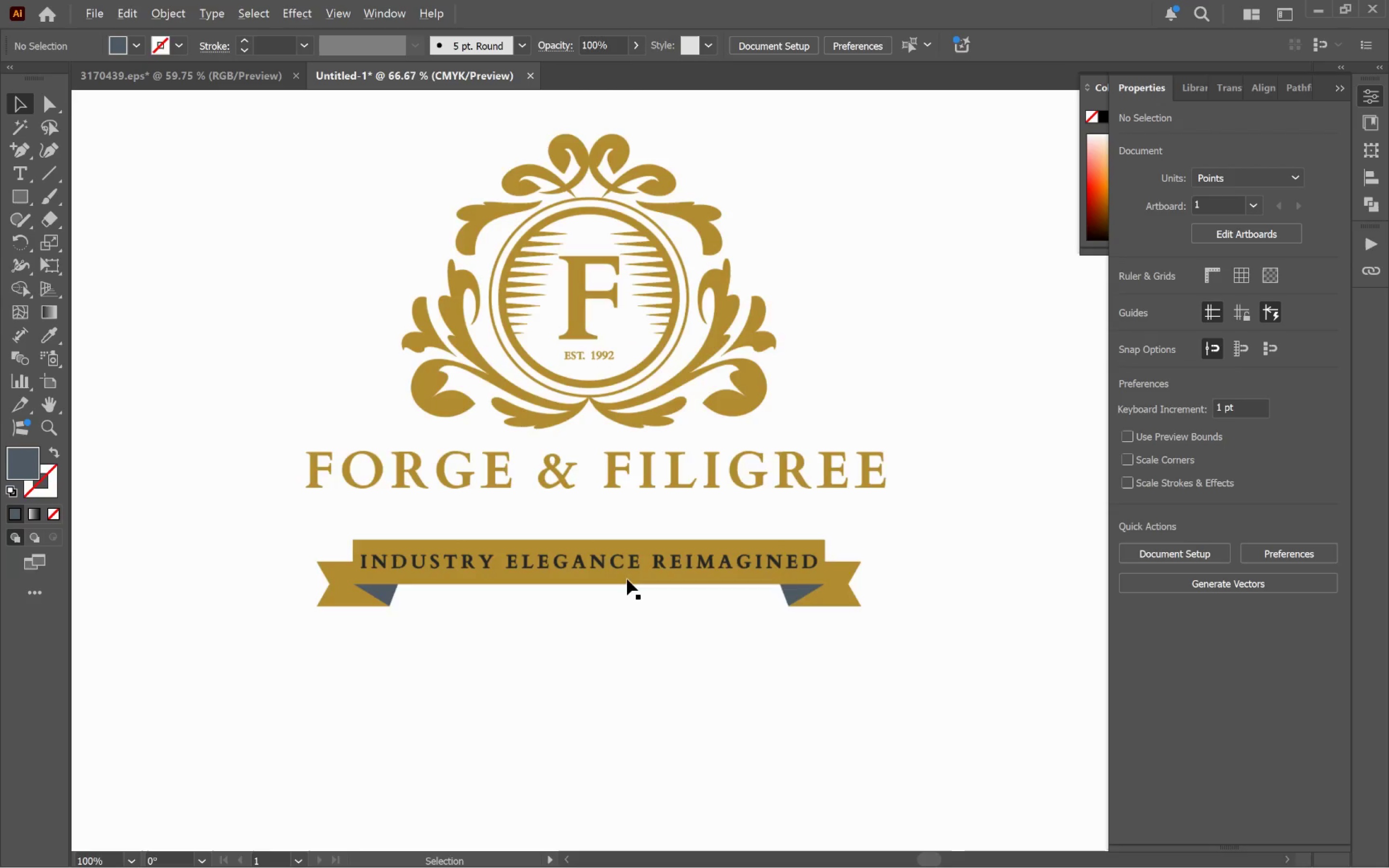 
left_click_drag(start_coordinate=[935, 650], to_coordinate=[827, 634])
 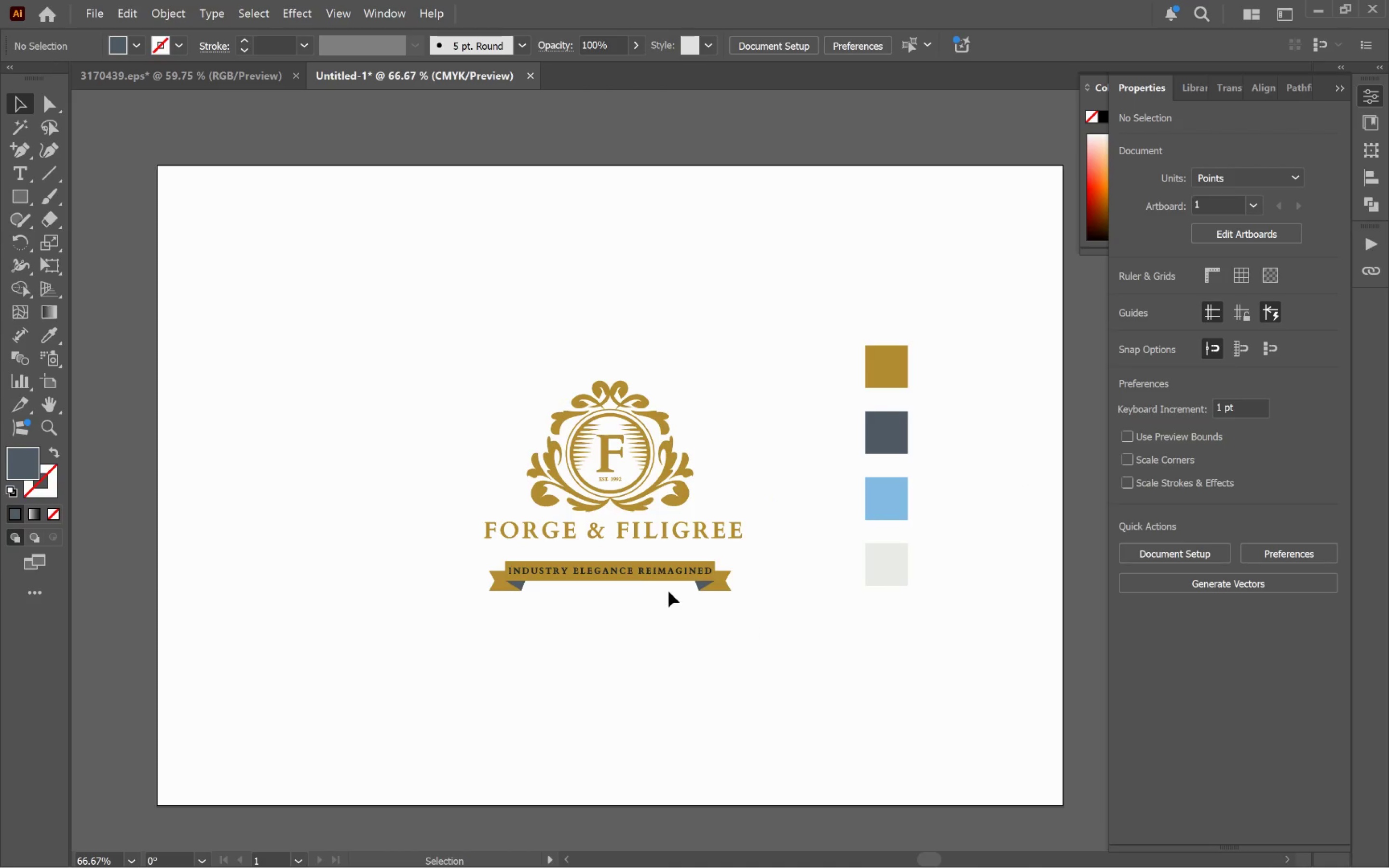 
scroll: coordinate [751, 643], scroll_direction: down, amount: 3.0
 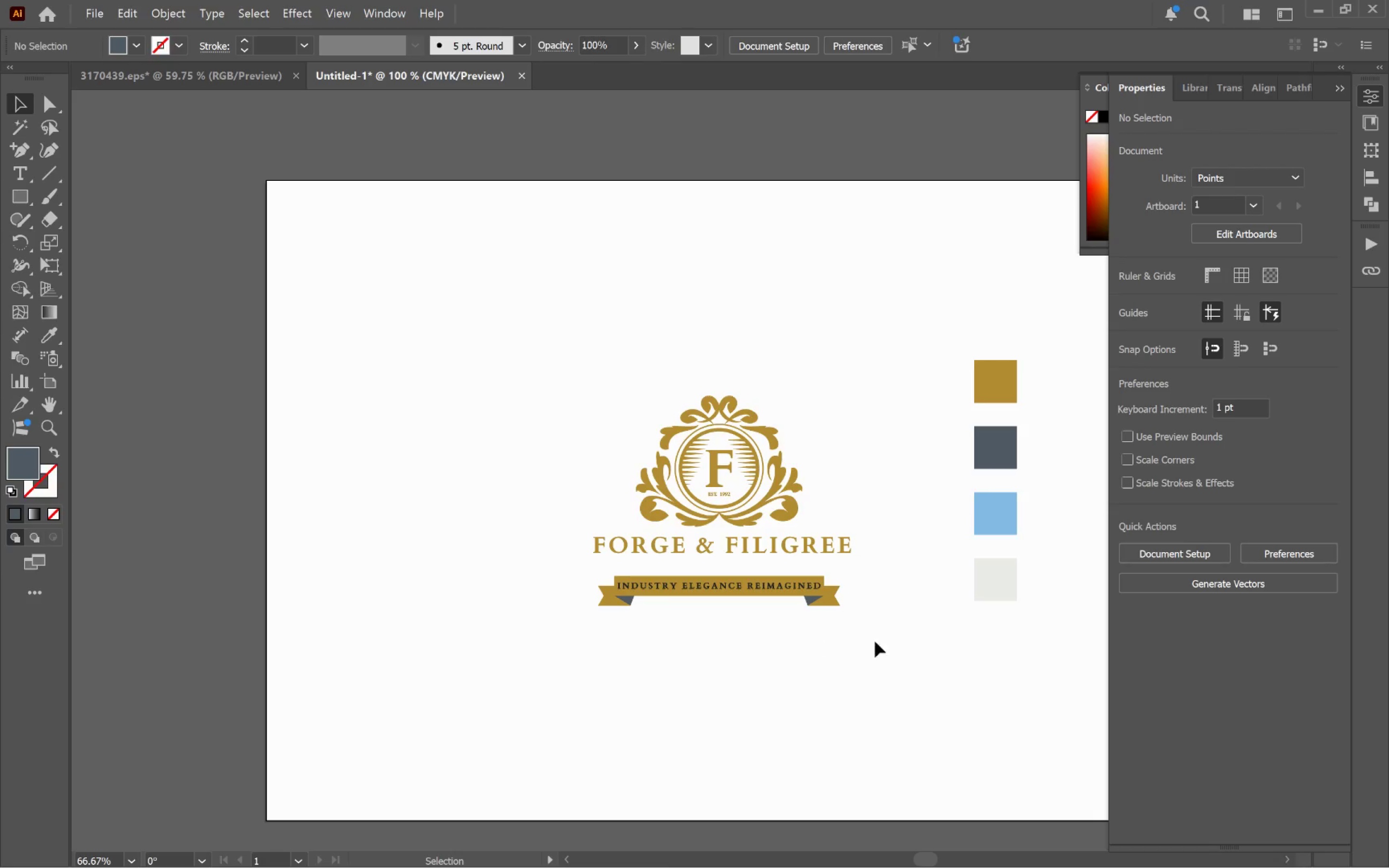 
hold_key(key=AltLeft, duration=0.6)
 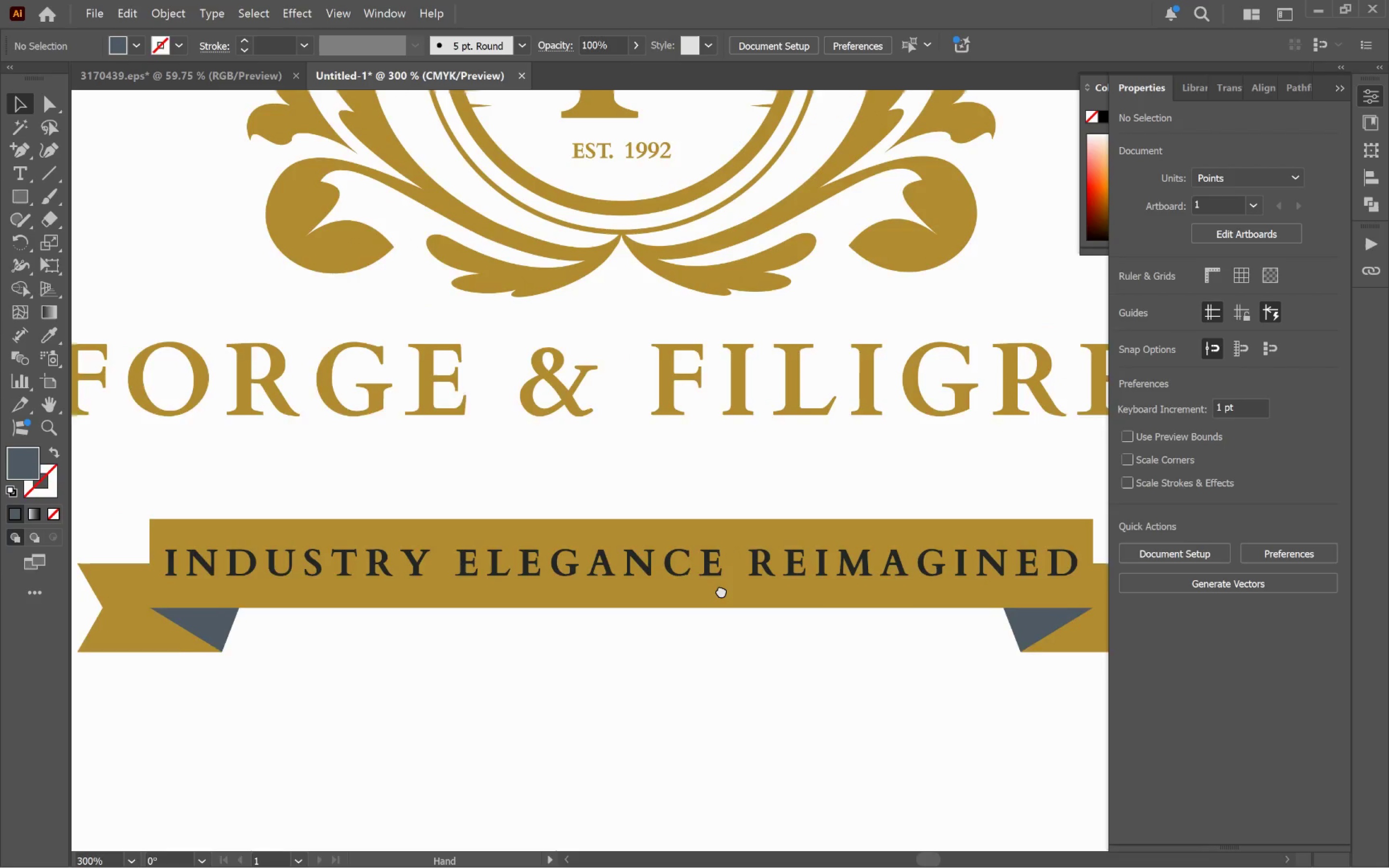 
hold_key(key=Space, duration=0.69)
 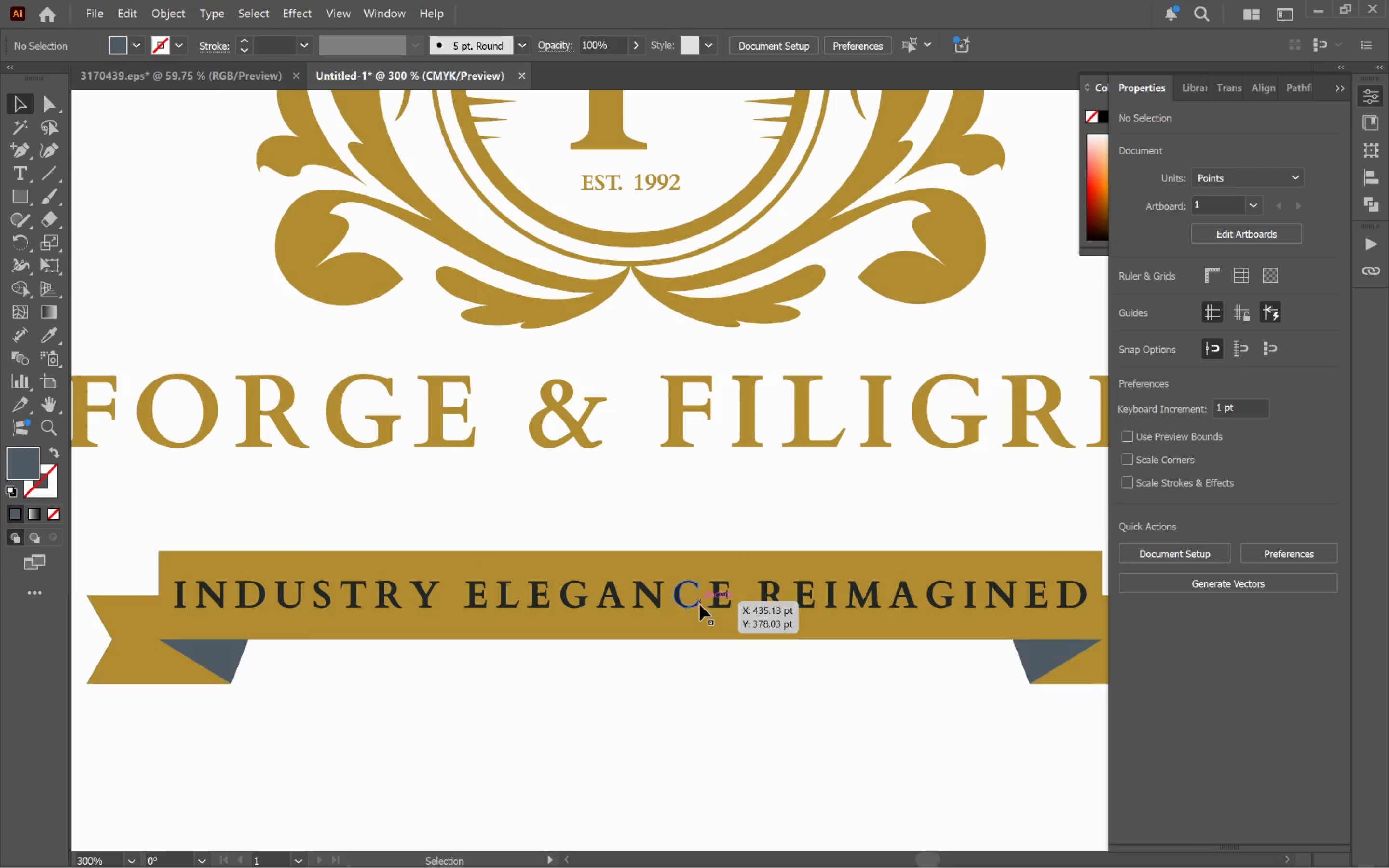 
scroll: coordinate [627, 579], scroll_direction: up, amount: 3.0
 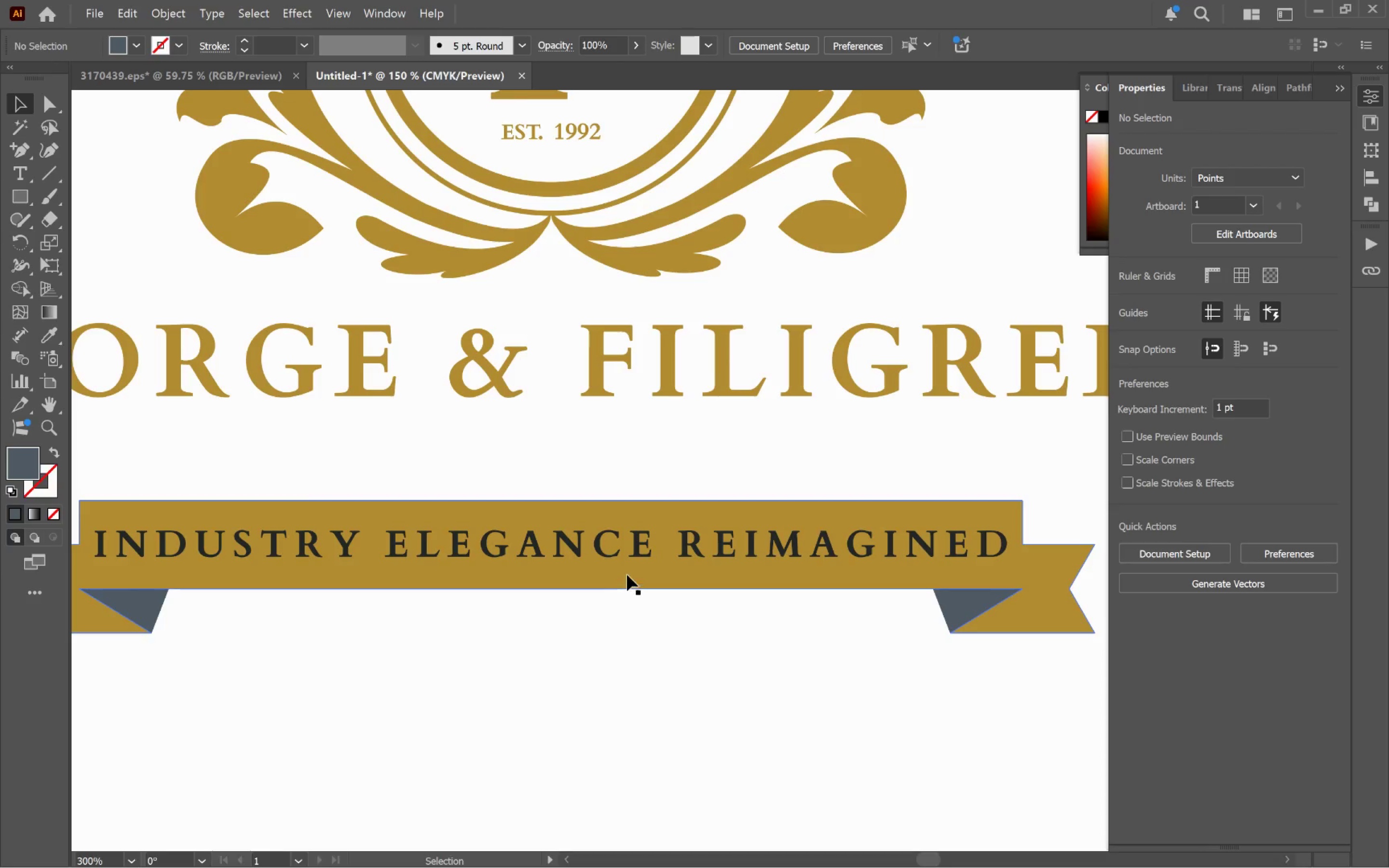 
left_click_drag(start_coordinate=[647, 569], to_coordinate=[726, 620])
 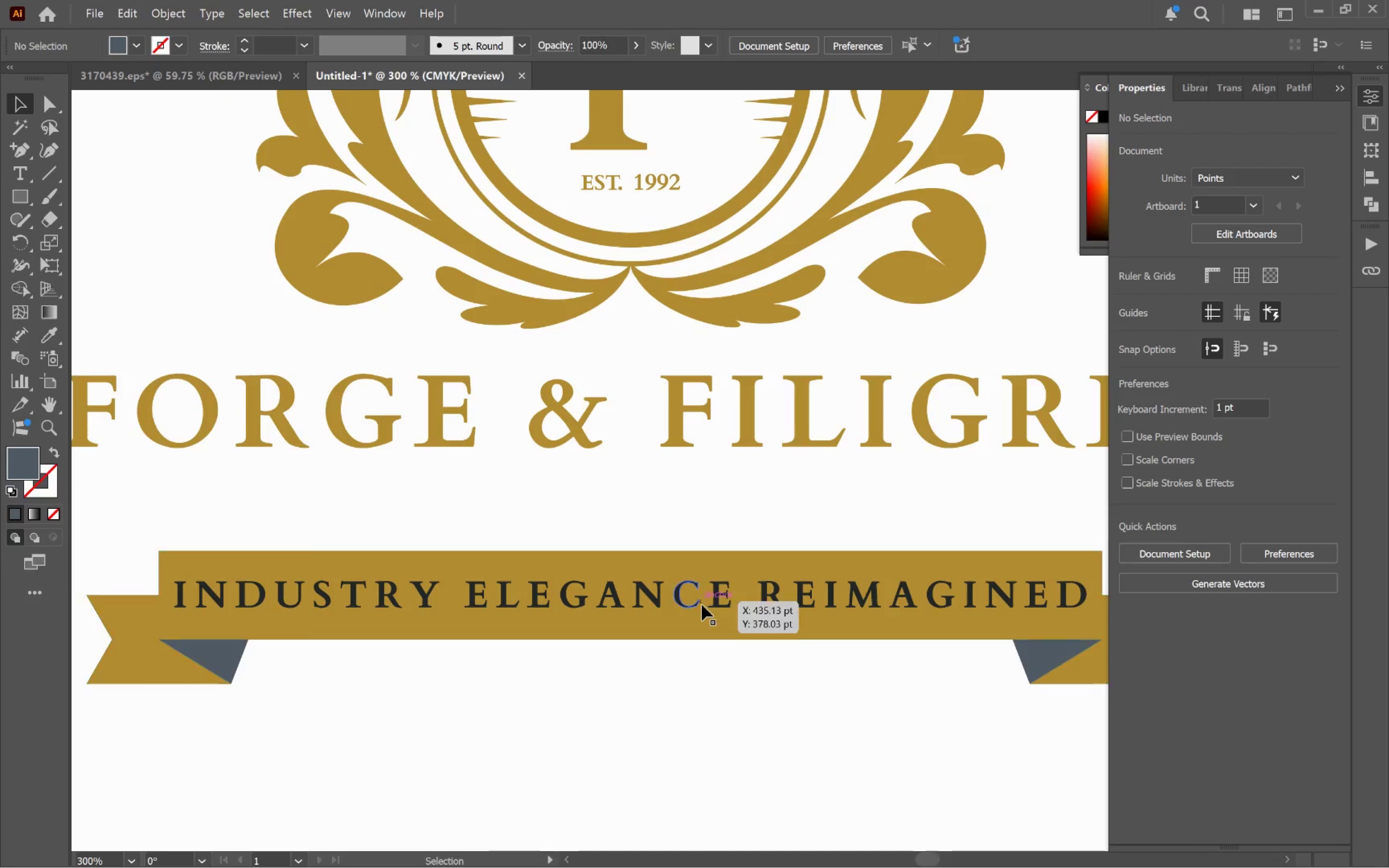 
left_click([700, 605])
 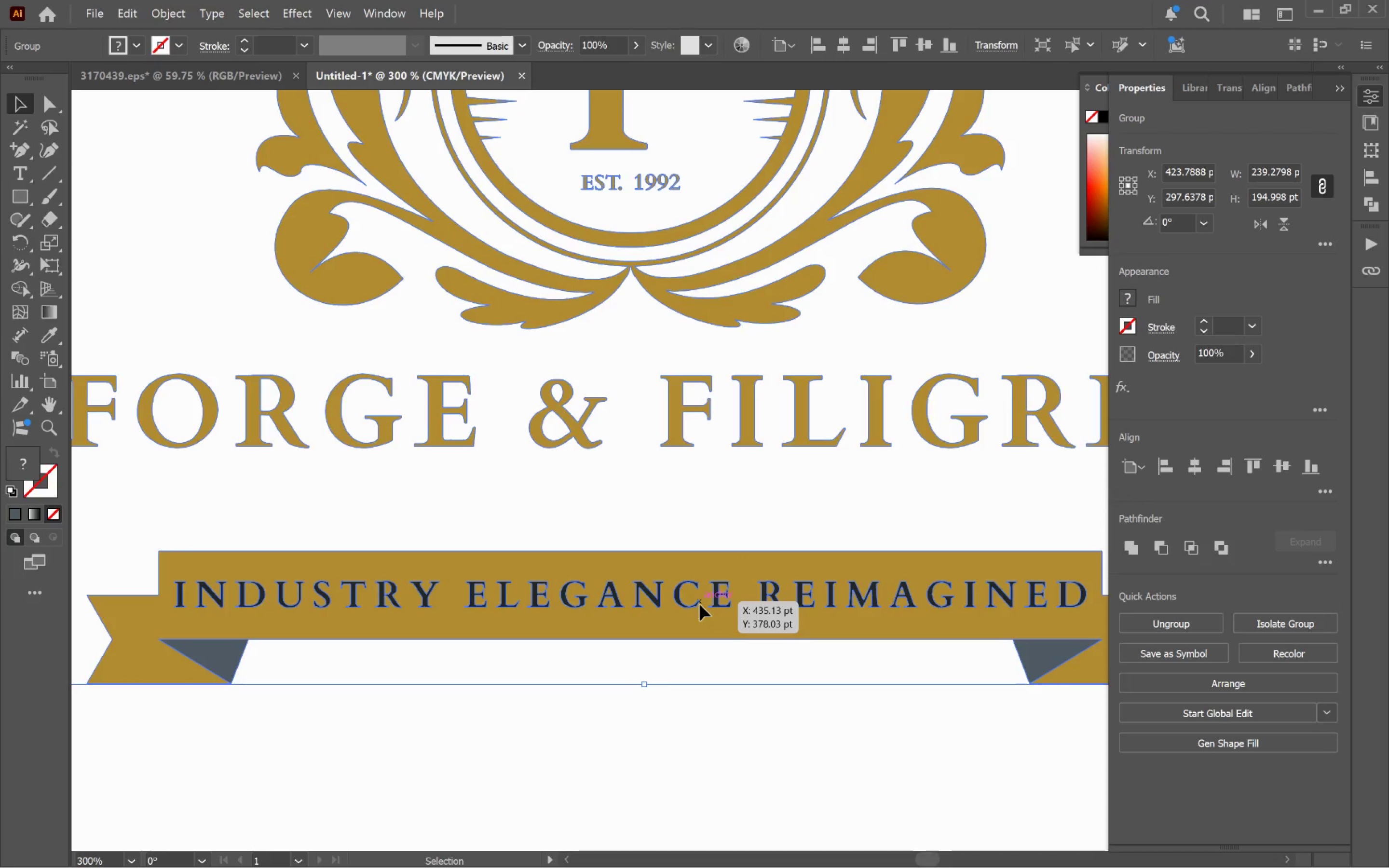 
double_click([700, 605])
 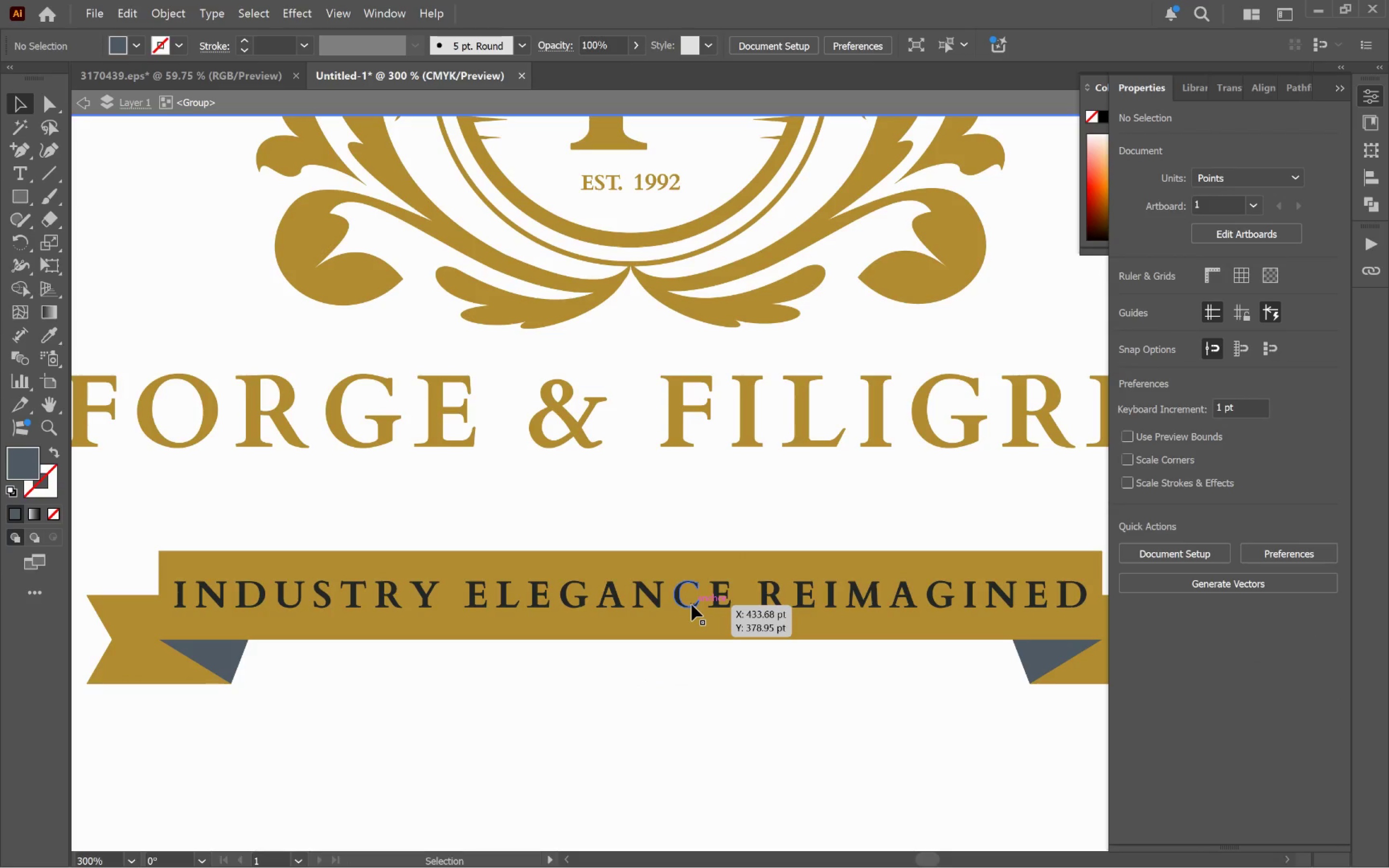 
left_click([692, 605])
 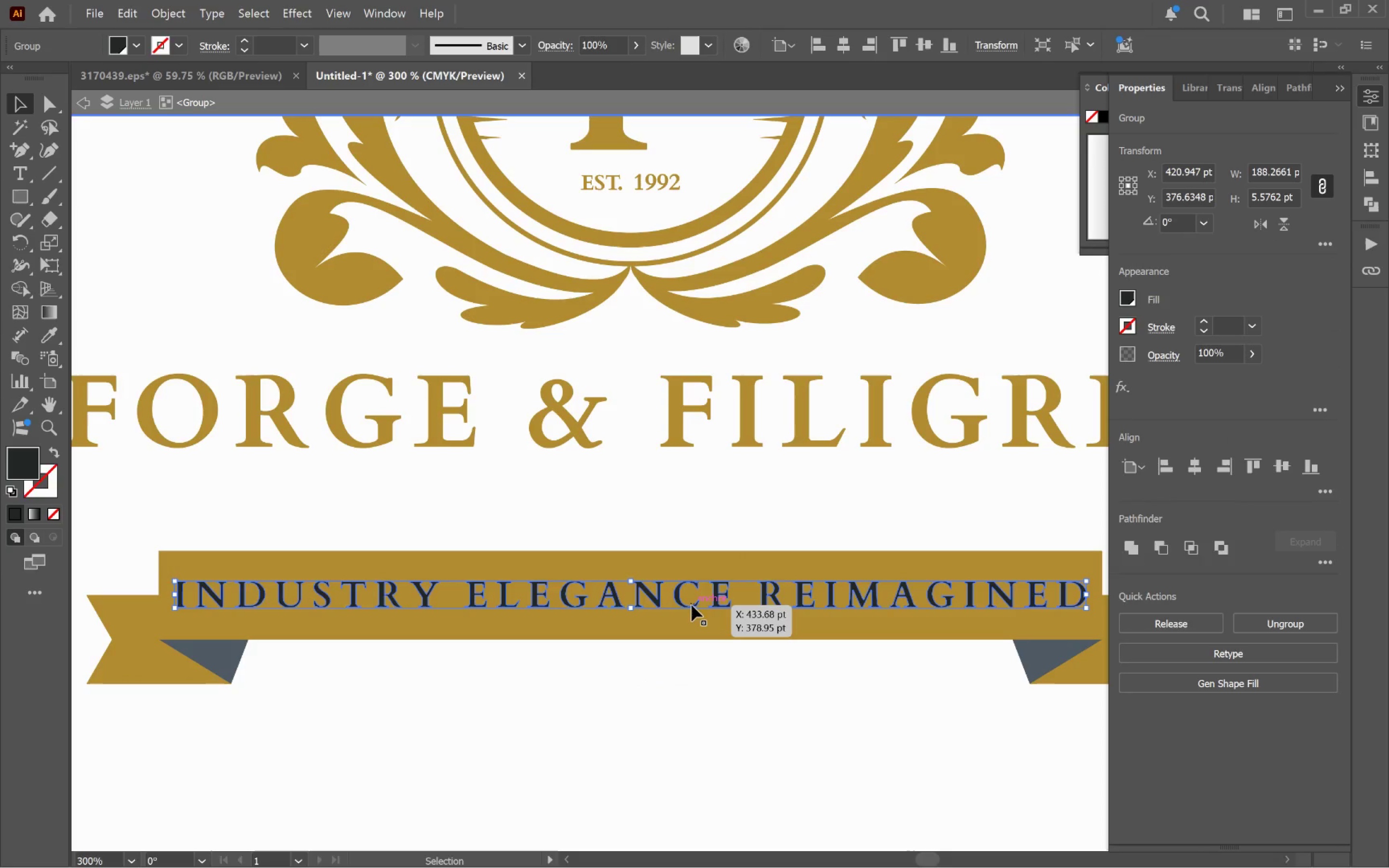 
hold_key(key=AltLeft, duration=0.43)
 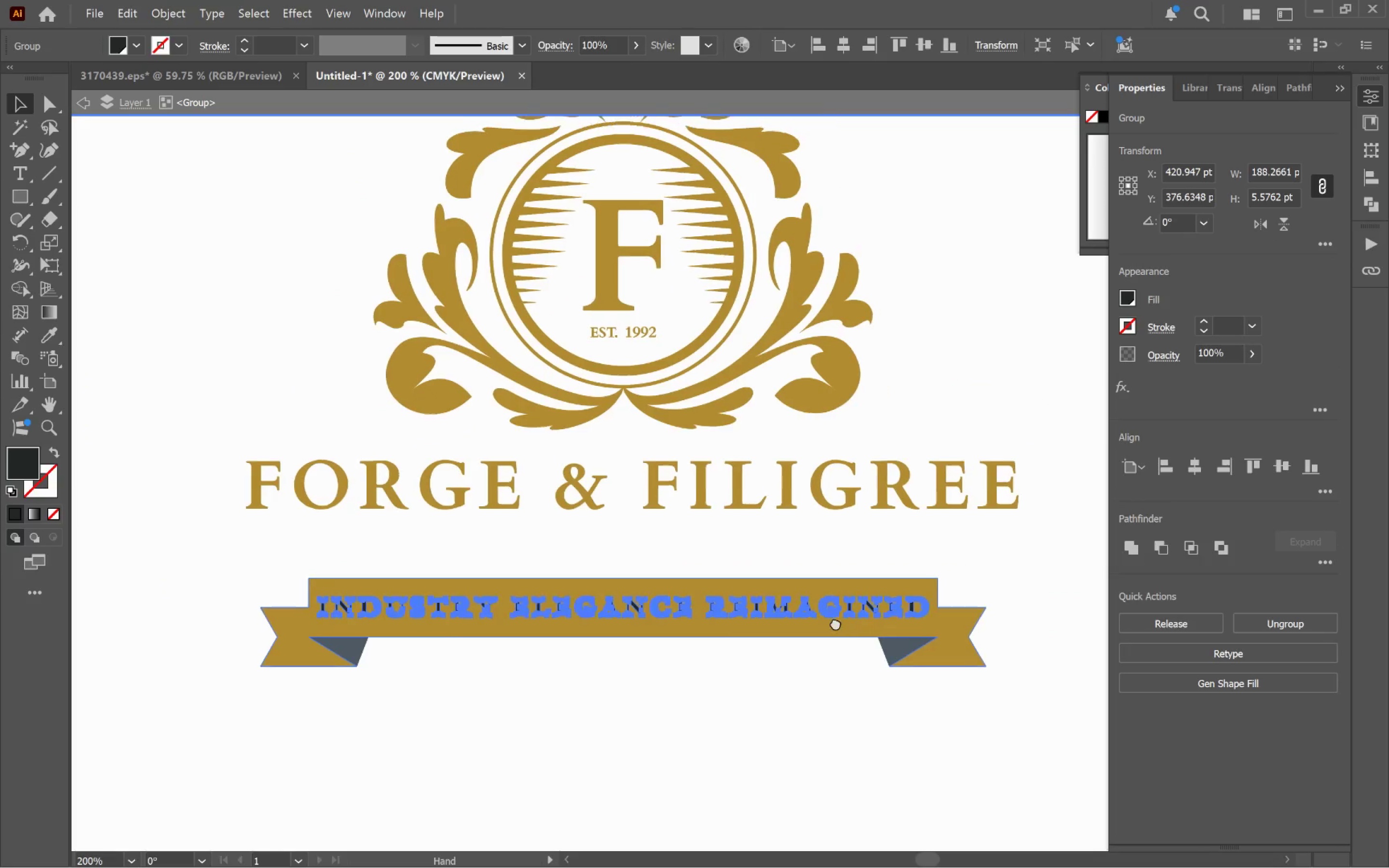 
hold_key(key=Space, duration=0.45)
 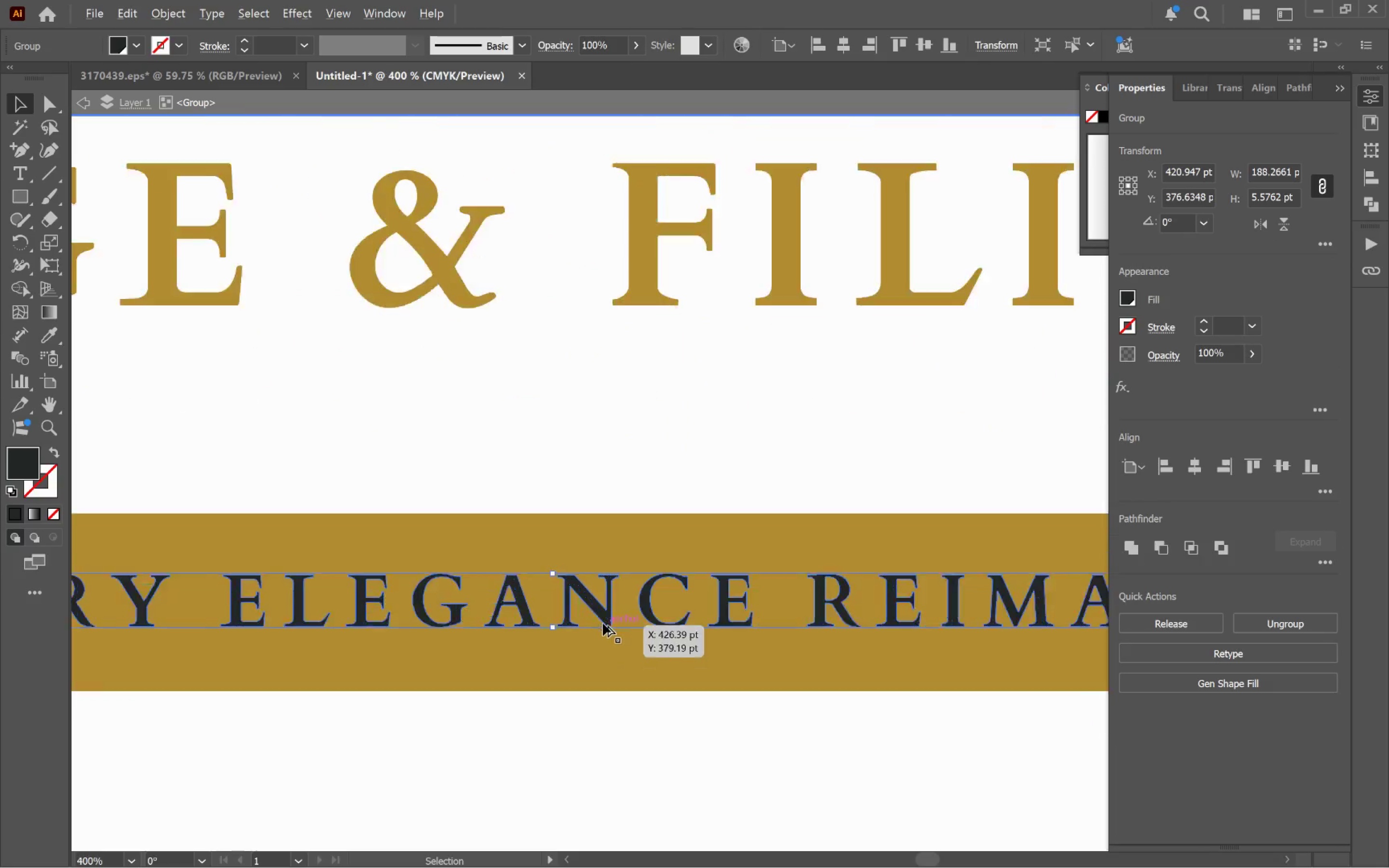 
scroll: coordinate [692, 605], scroll_direction: none, amount: 0.0
 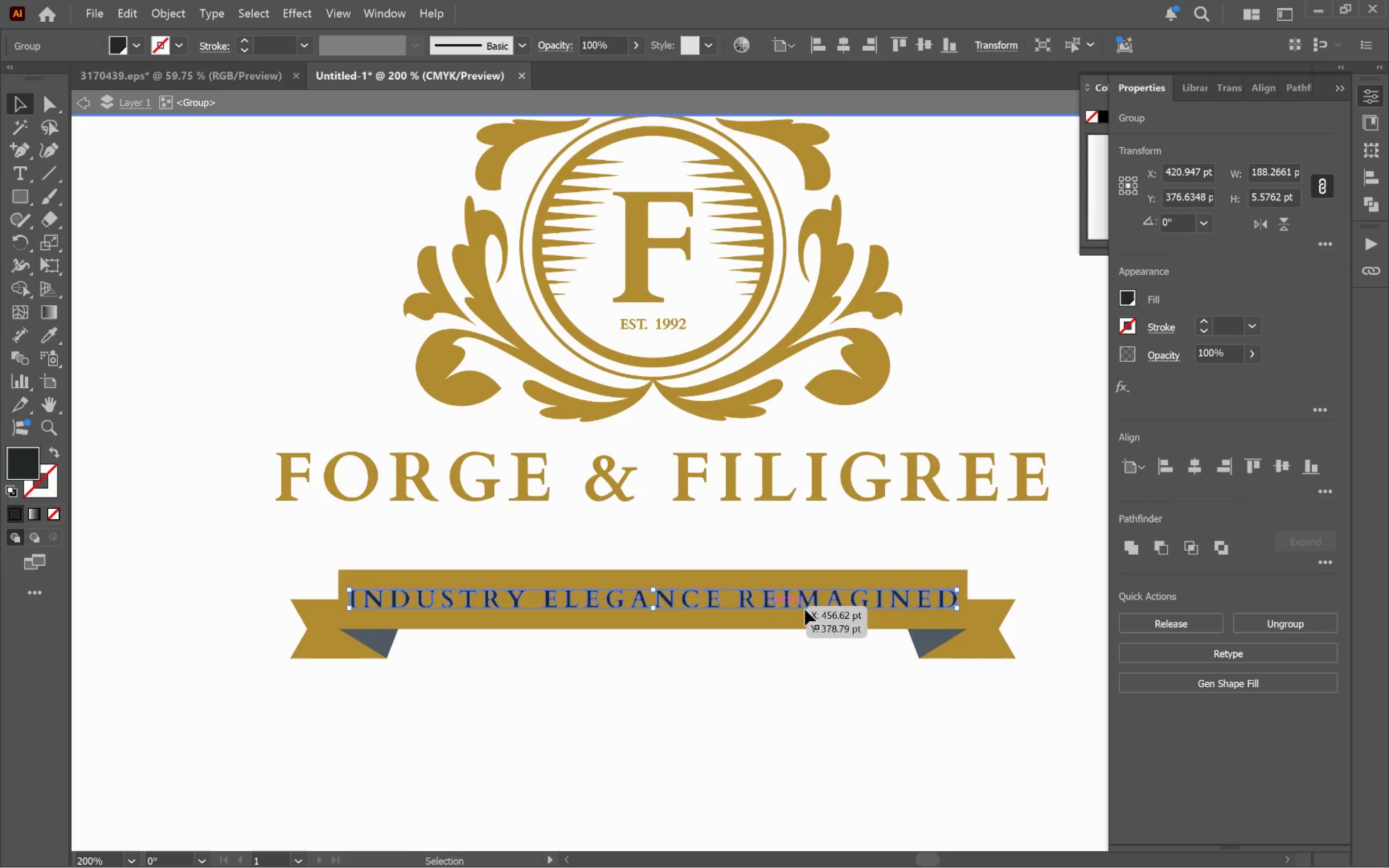 
left_click_drag(start_coordinate=[881, 611], to_coordinate=[815, 625])
 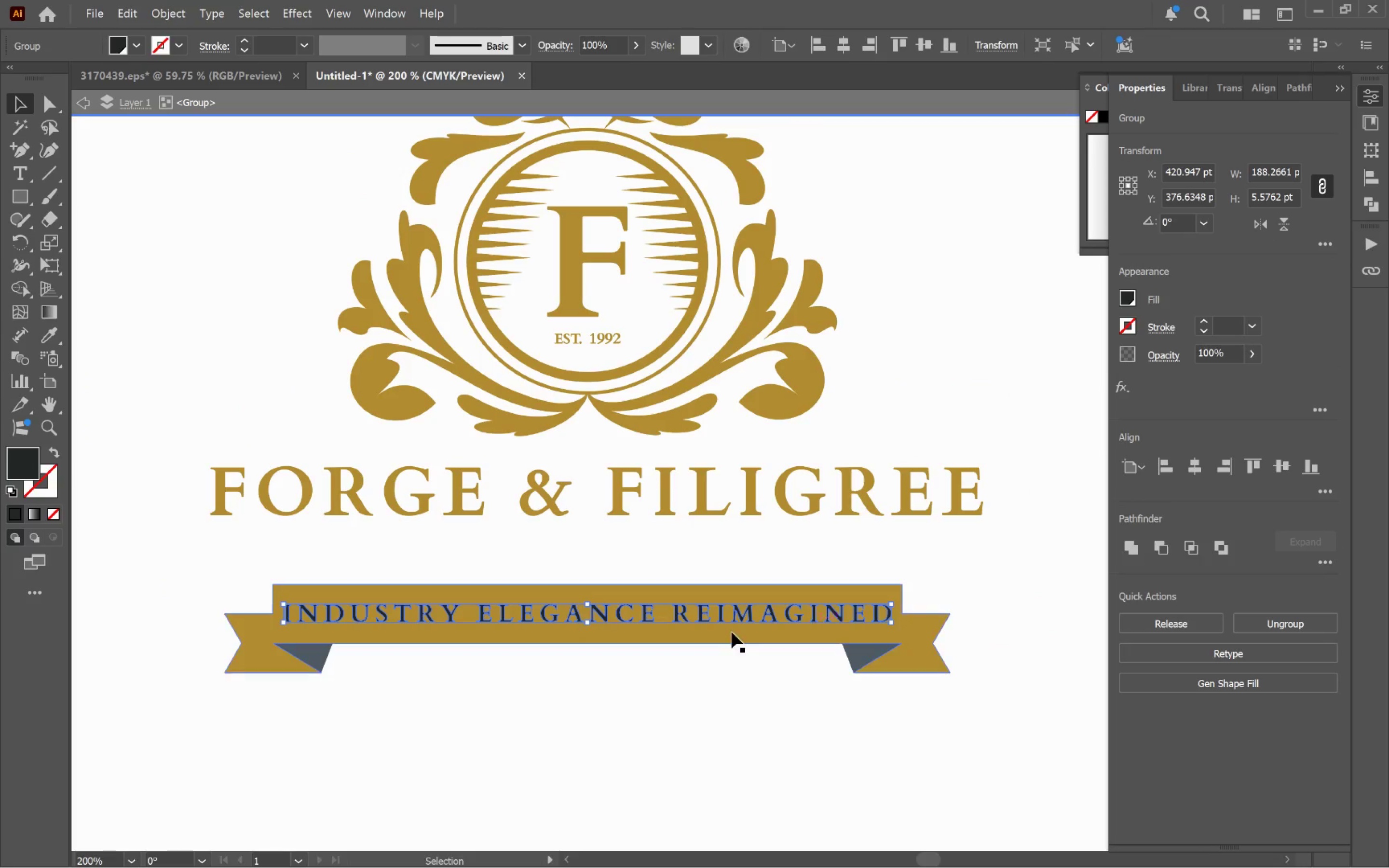 
hold_key(key=AltLeft, duration=0.68)
scroll: coordinate [603, 624], scroll_direction: up, amount: 3.0
 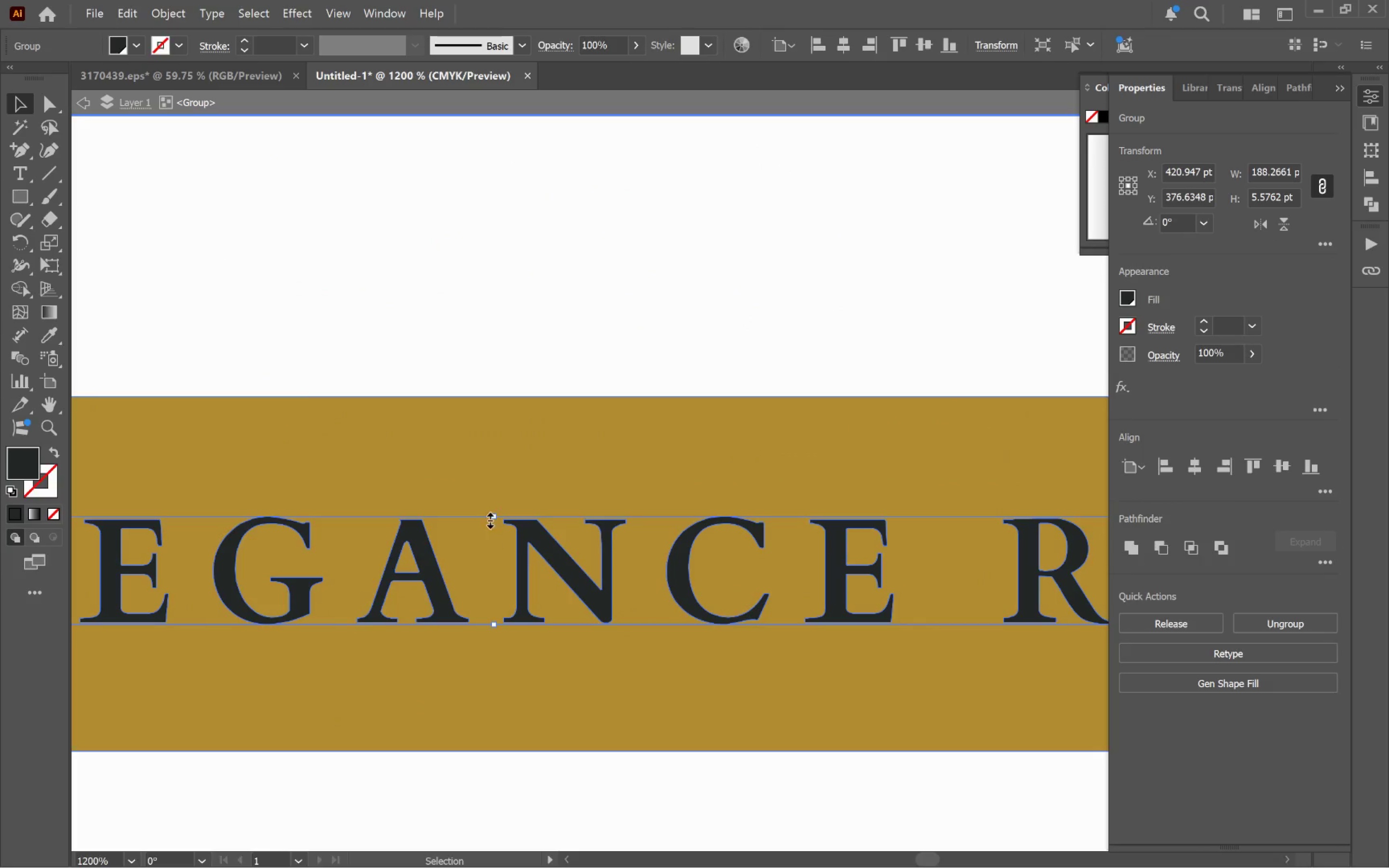 
left_click_drag(start_coordinate=[494, 515], to_coordinate=[495, 520])
 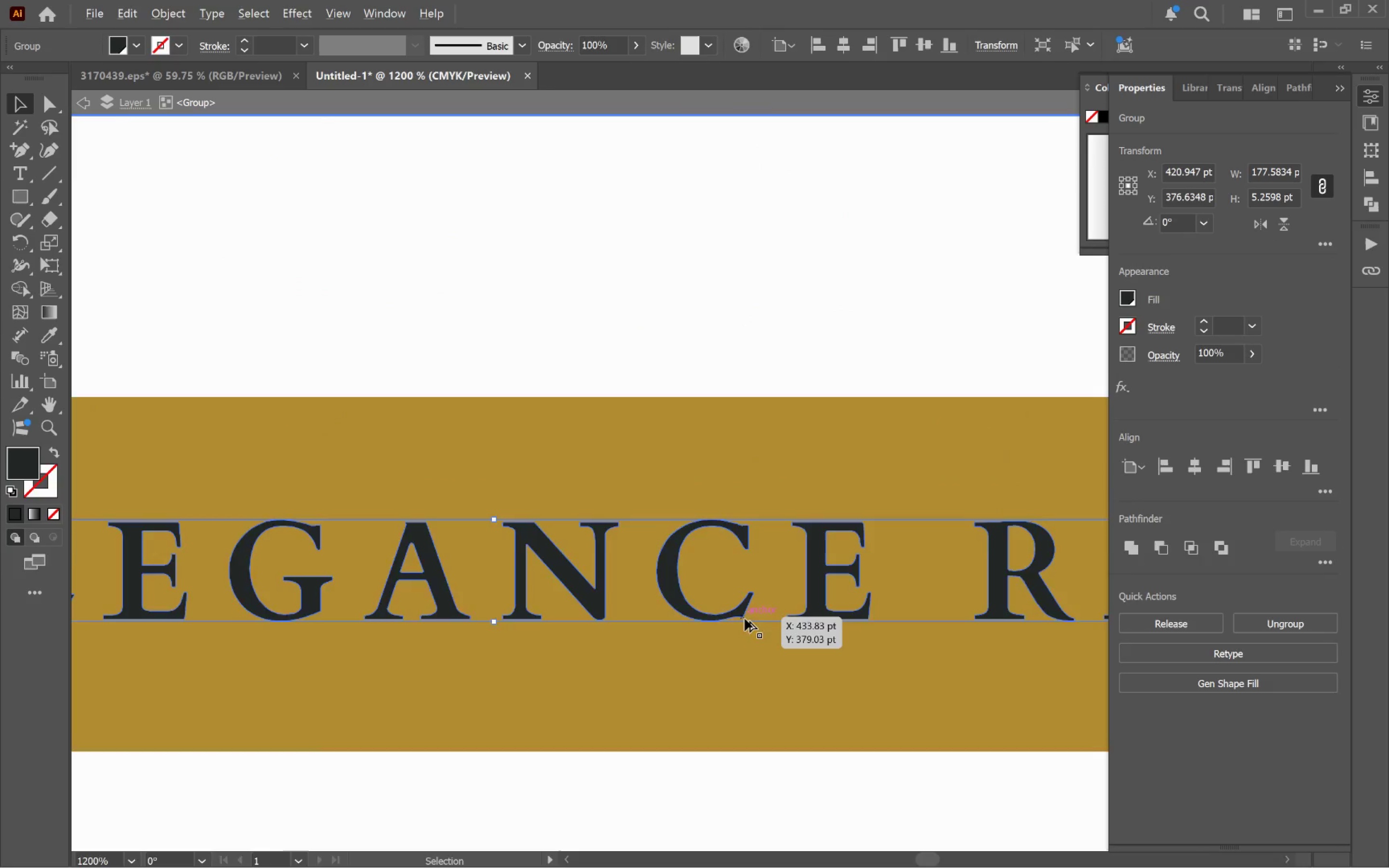 
hold_key(key=AltLeft, duration=1.19)
 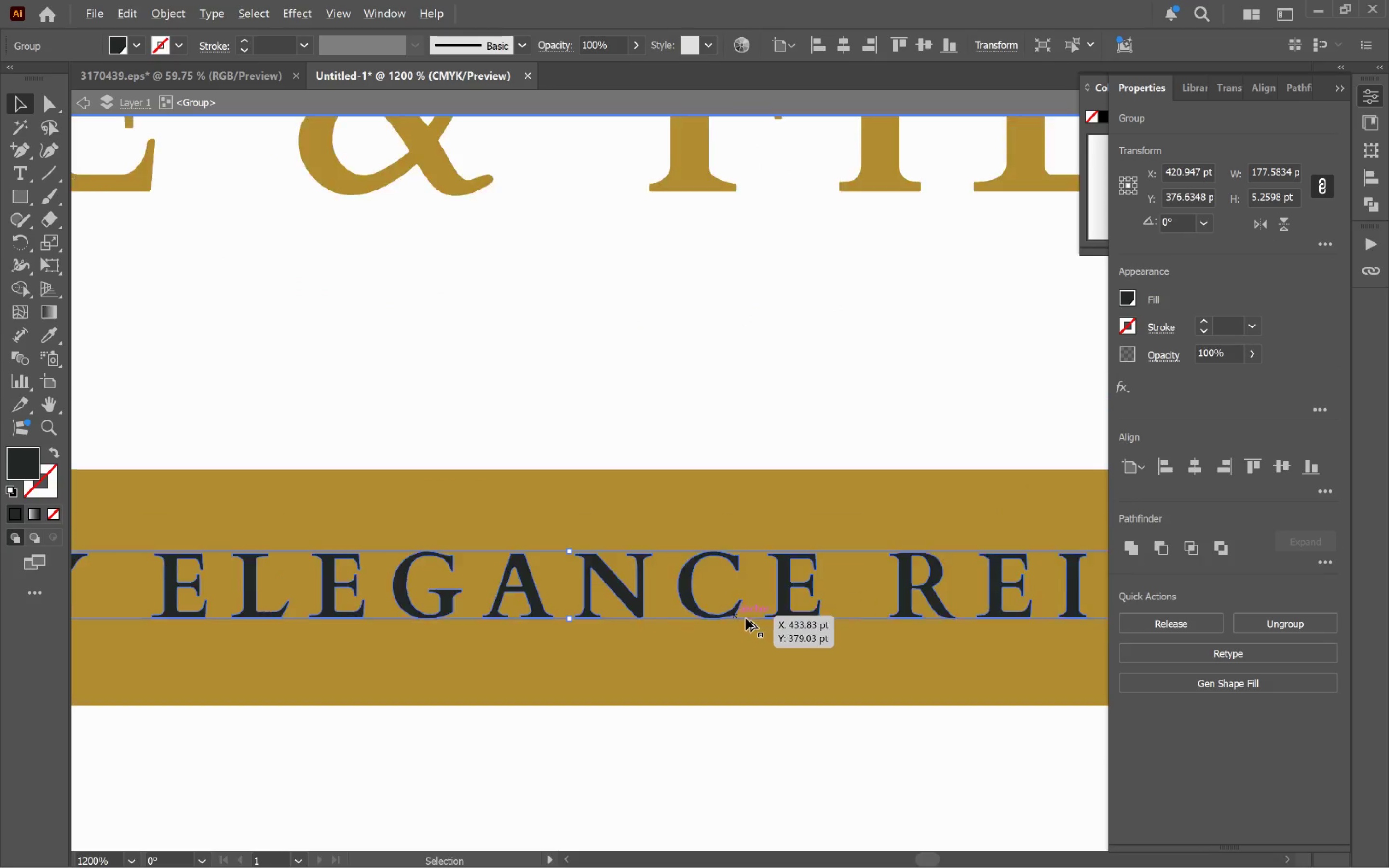 
hold_key(key=ShiftLeft, duration=1.14)
 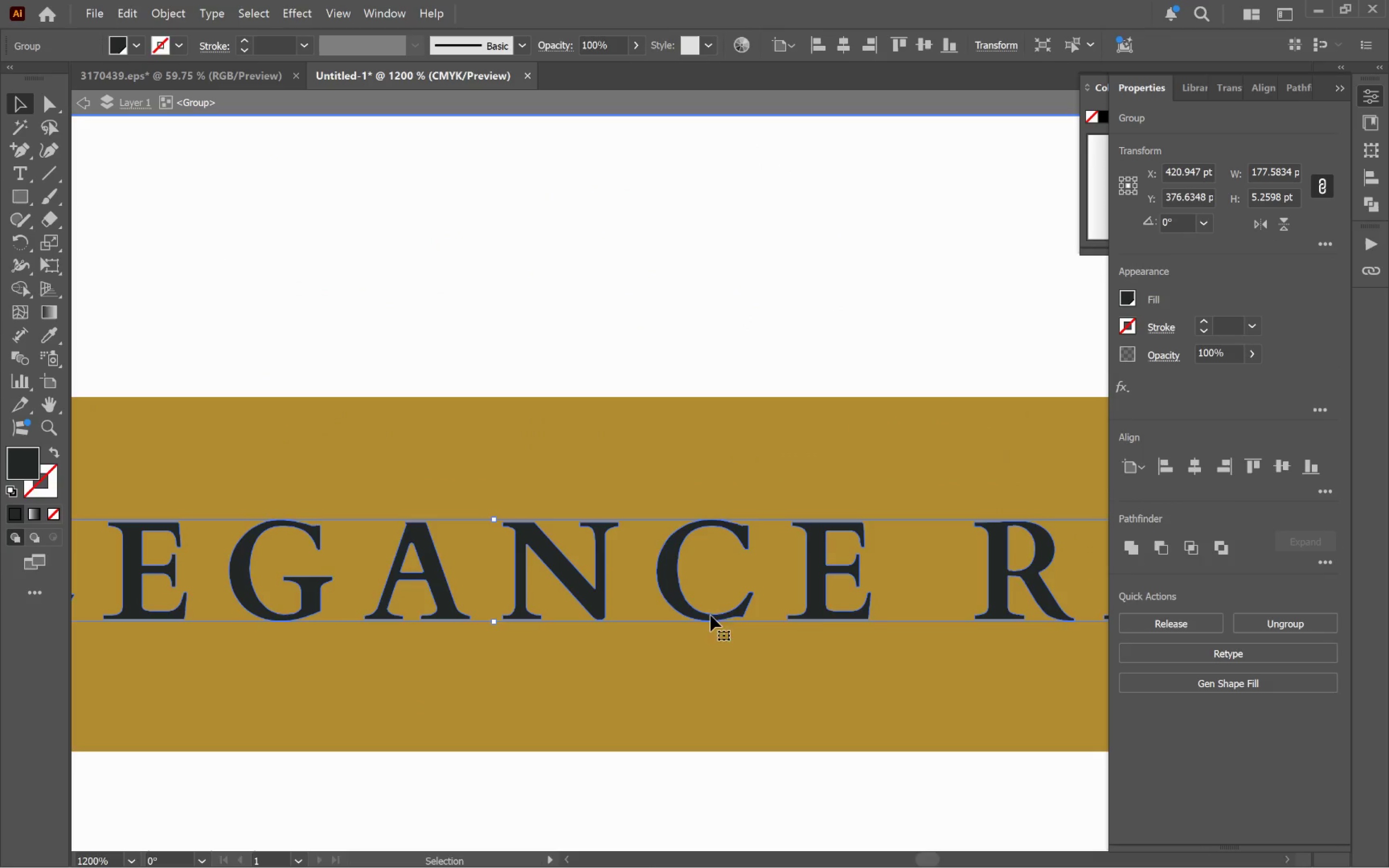 
hold_key(key=AltLeft, duration=1.0)
scroll: coordinate [746, 618], scroll_direction: down, amount: 3.0
 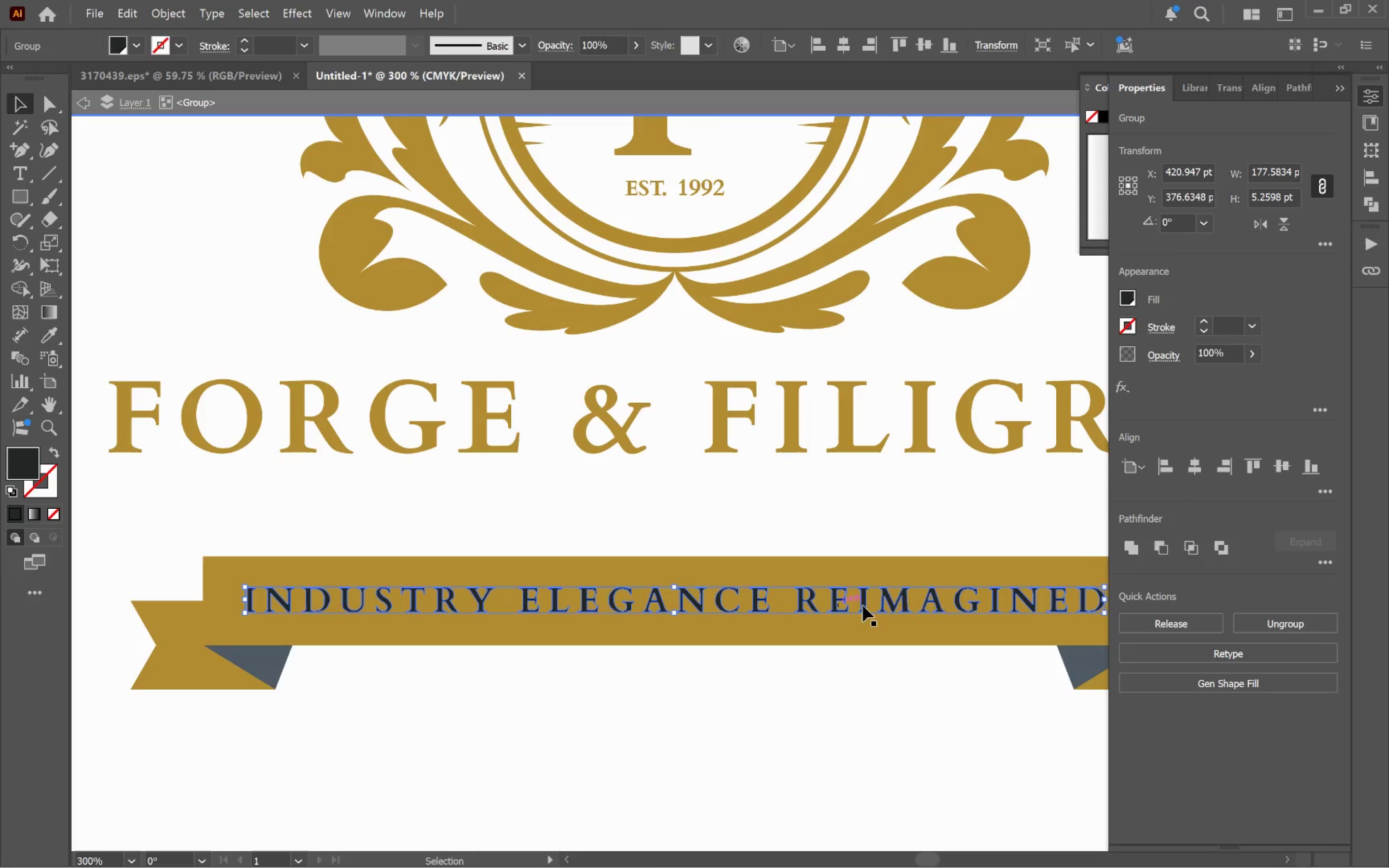 
hold_key(key=Space, duration=1.21)
 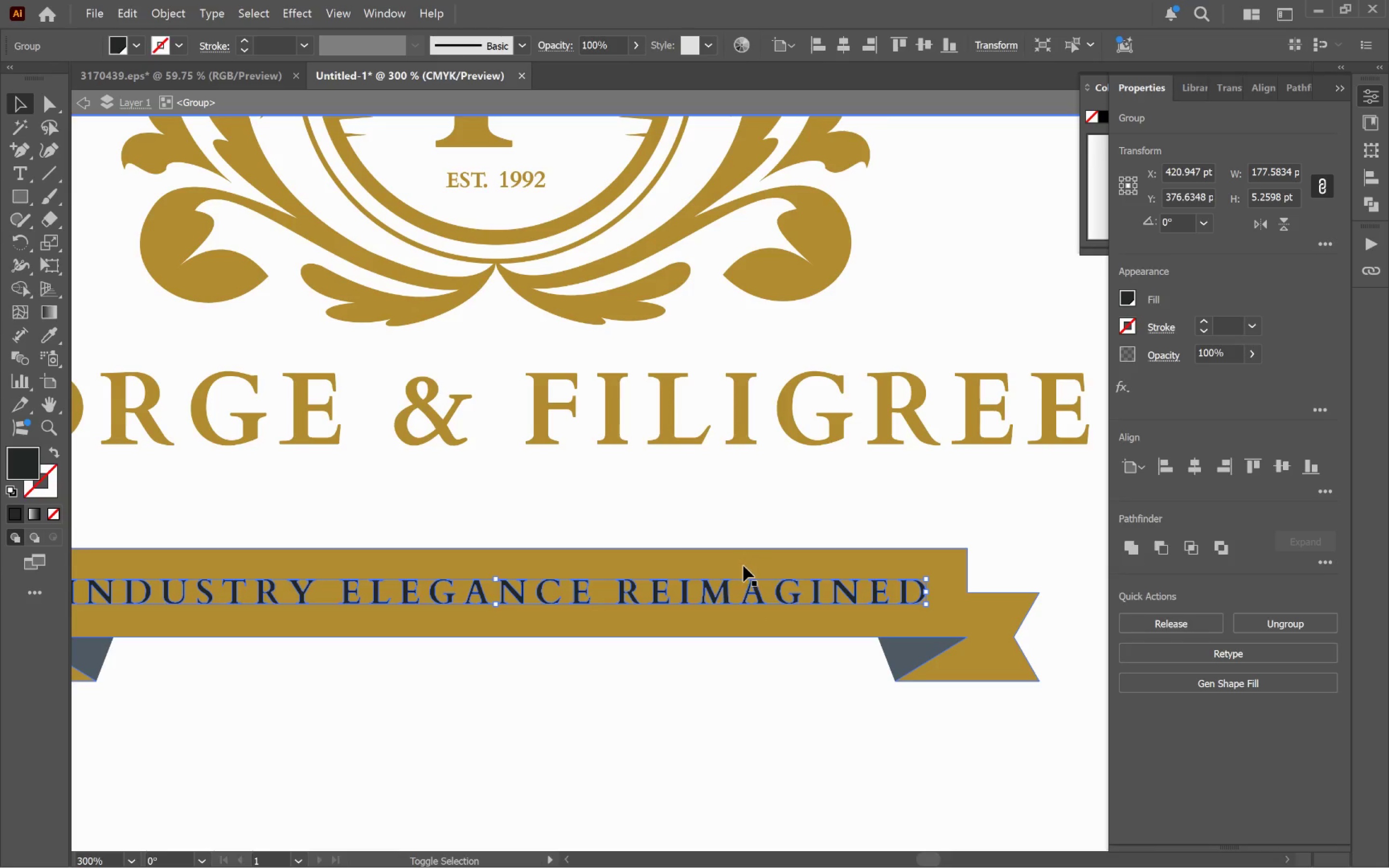 
left_click_drag(start_coordinate=[944, 618], to_coordinate=[765, 610])
 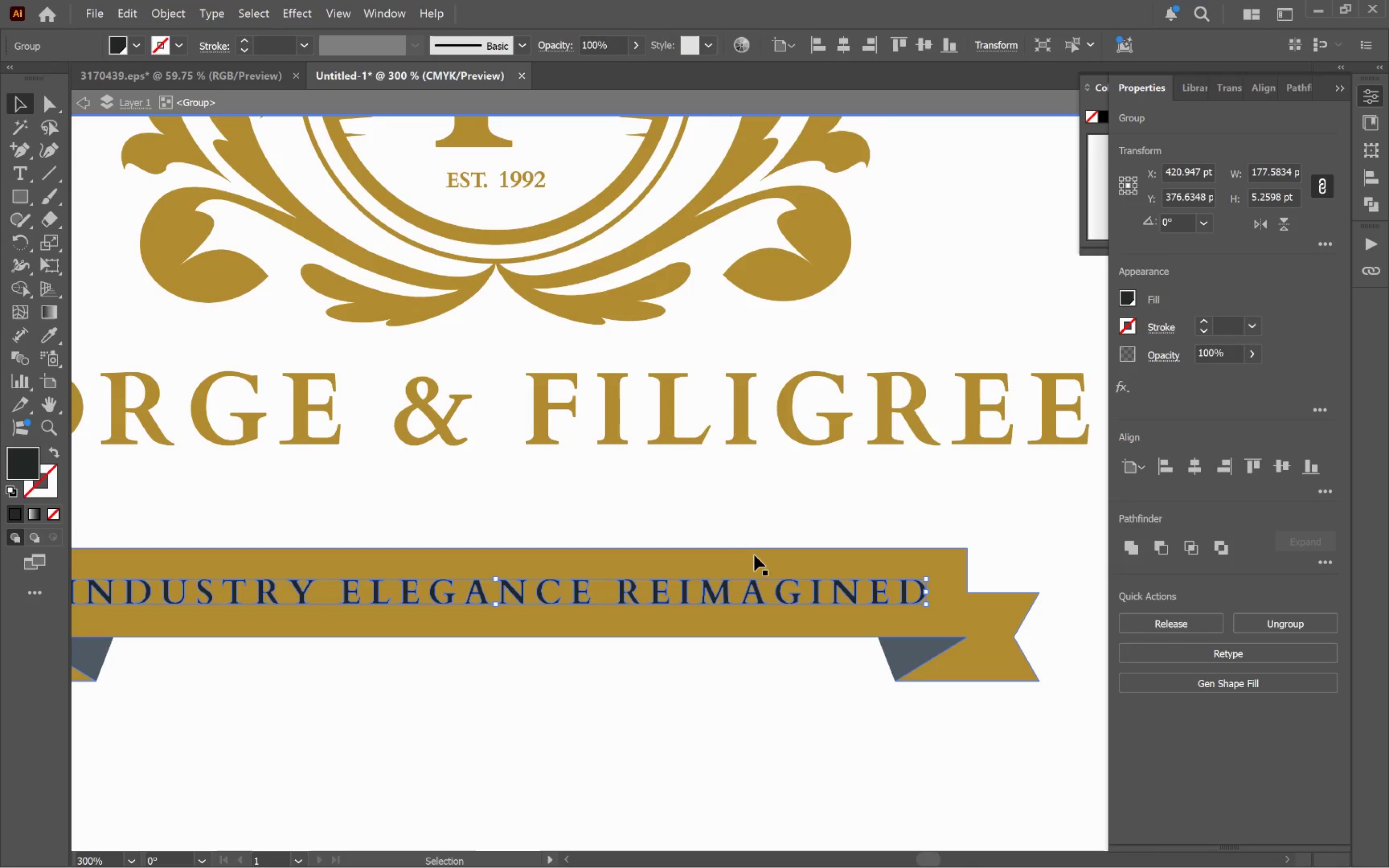 
hold_key(key=ShiftLeft, duration=1.43)
left_click([743, 566])
 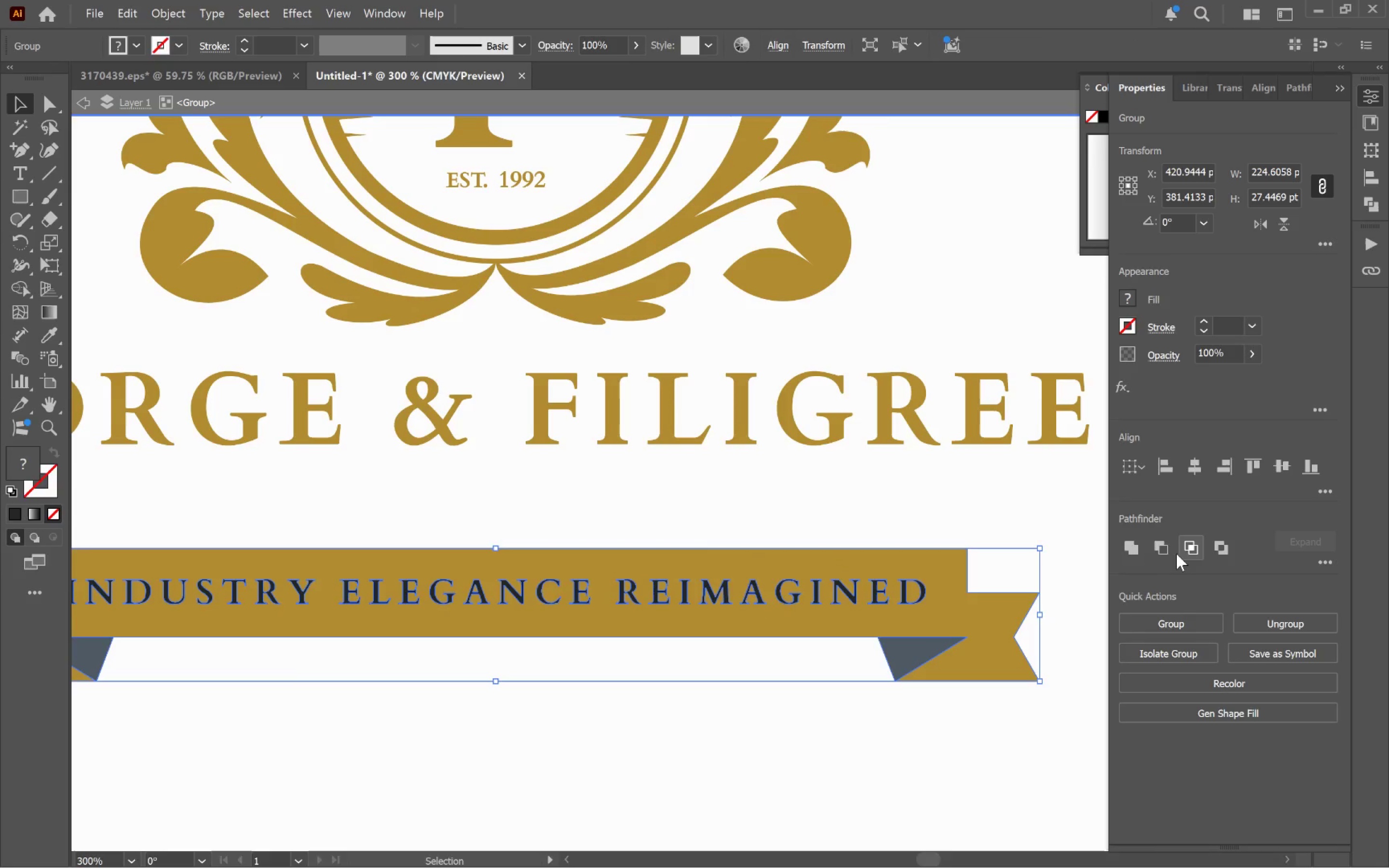 
left_click([1163, 547])
 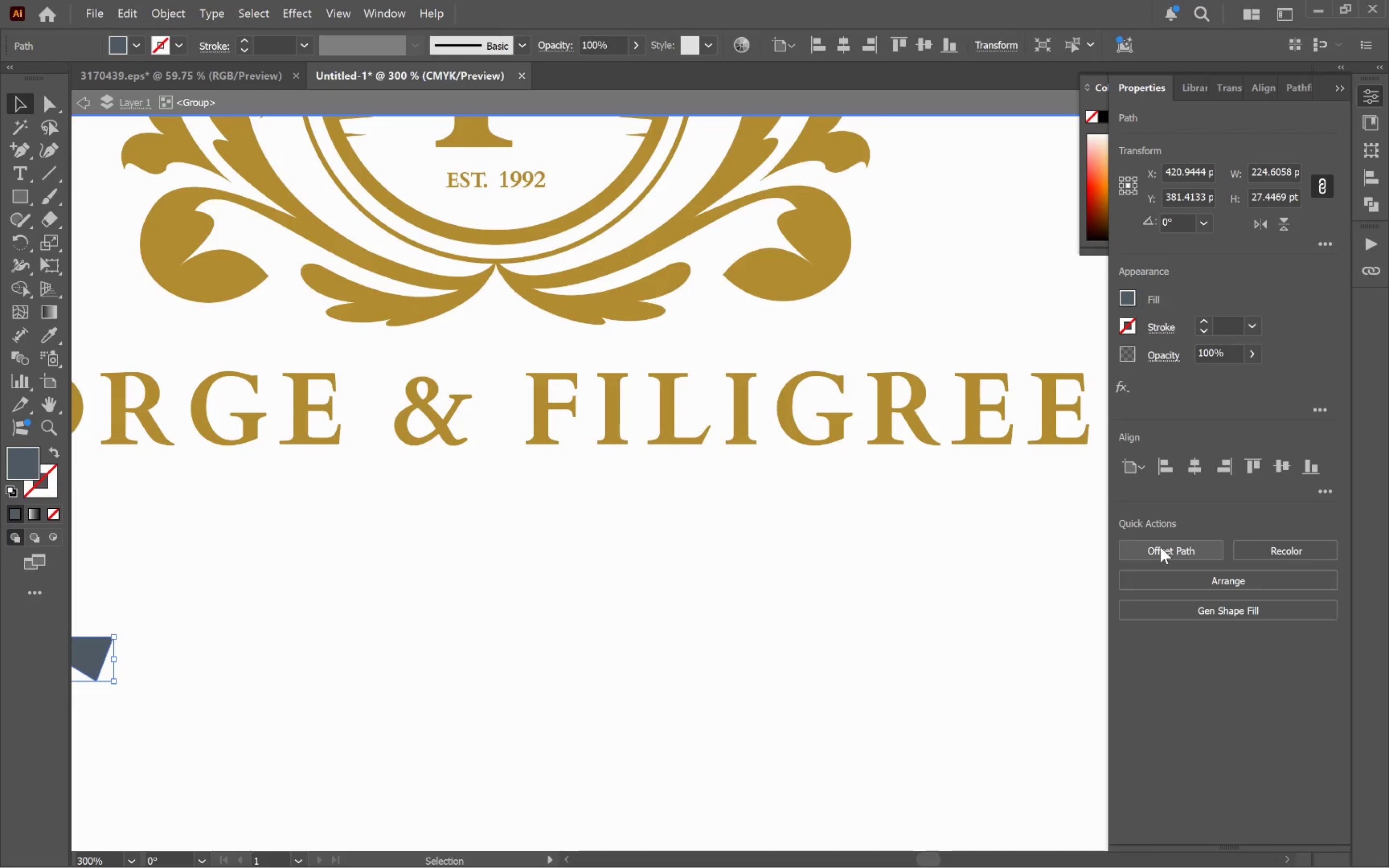 
key(Control+Z)
 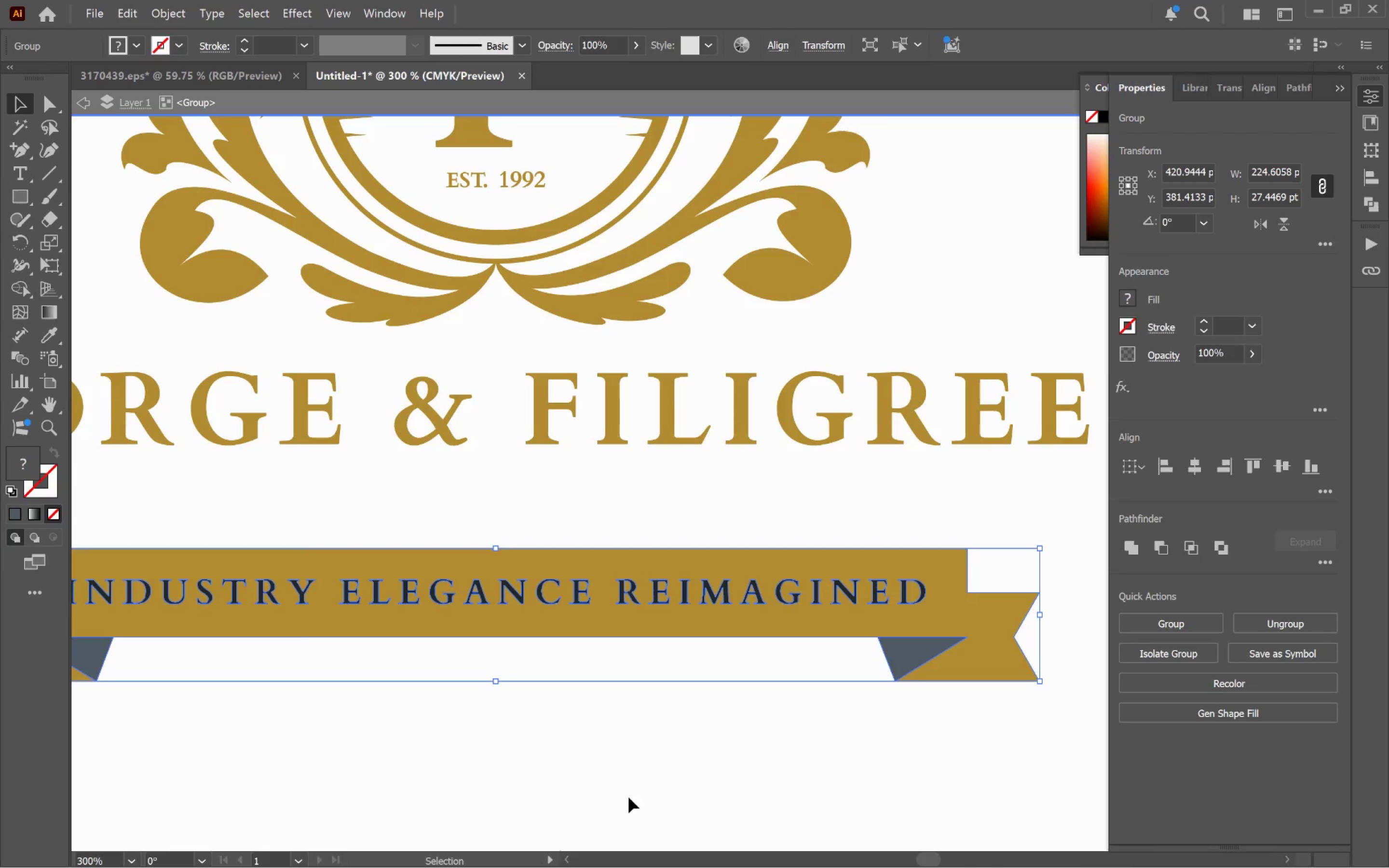 
left_click([653, 800])
 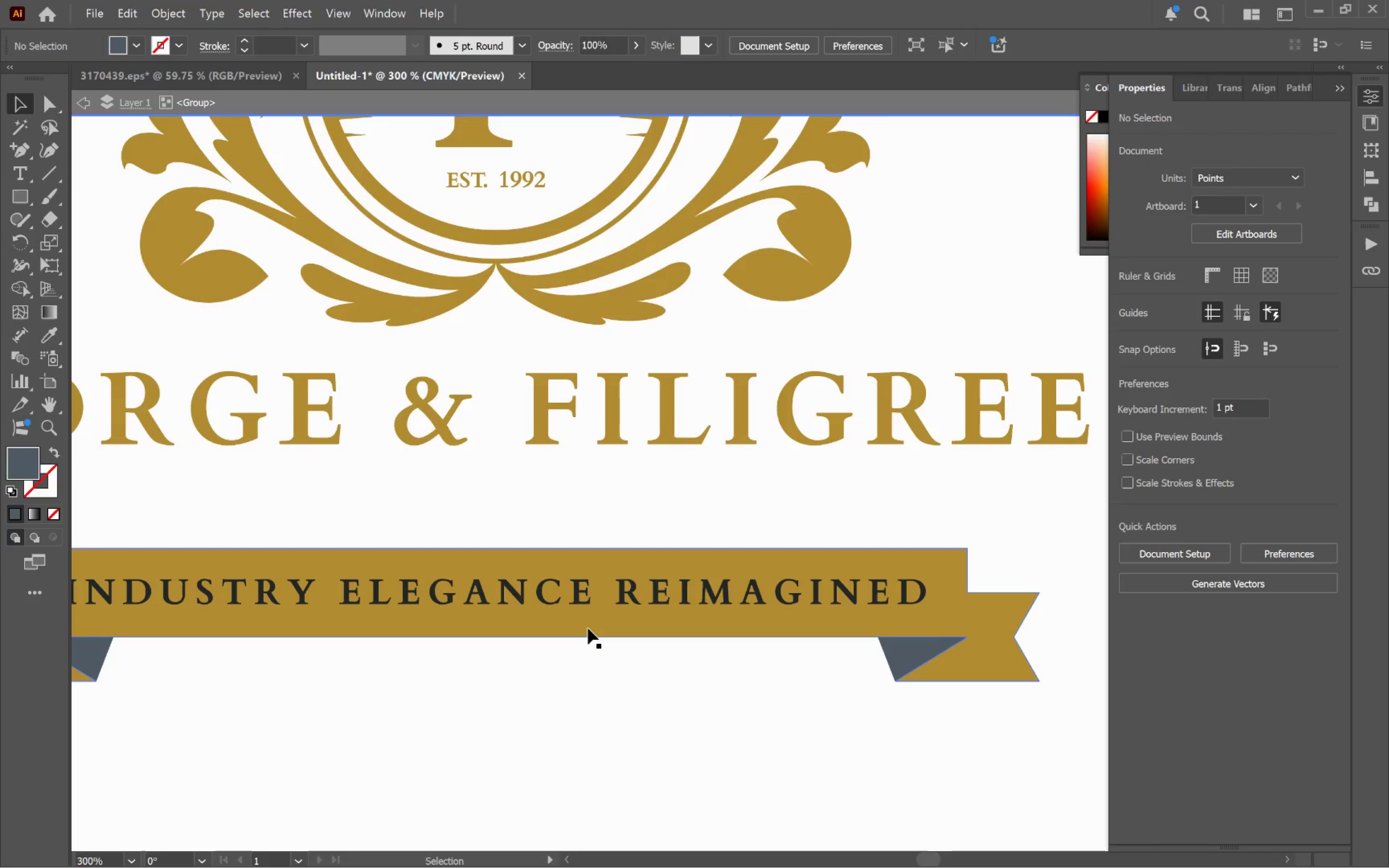 
left_click([588, 628])
 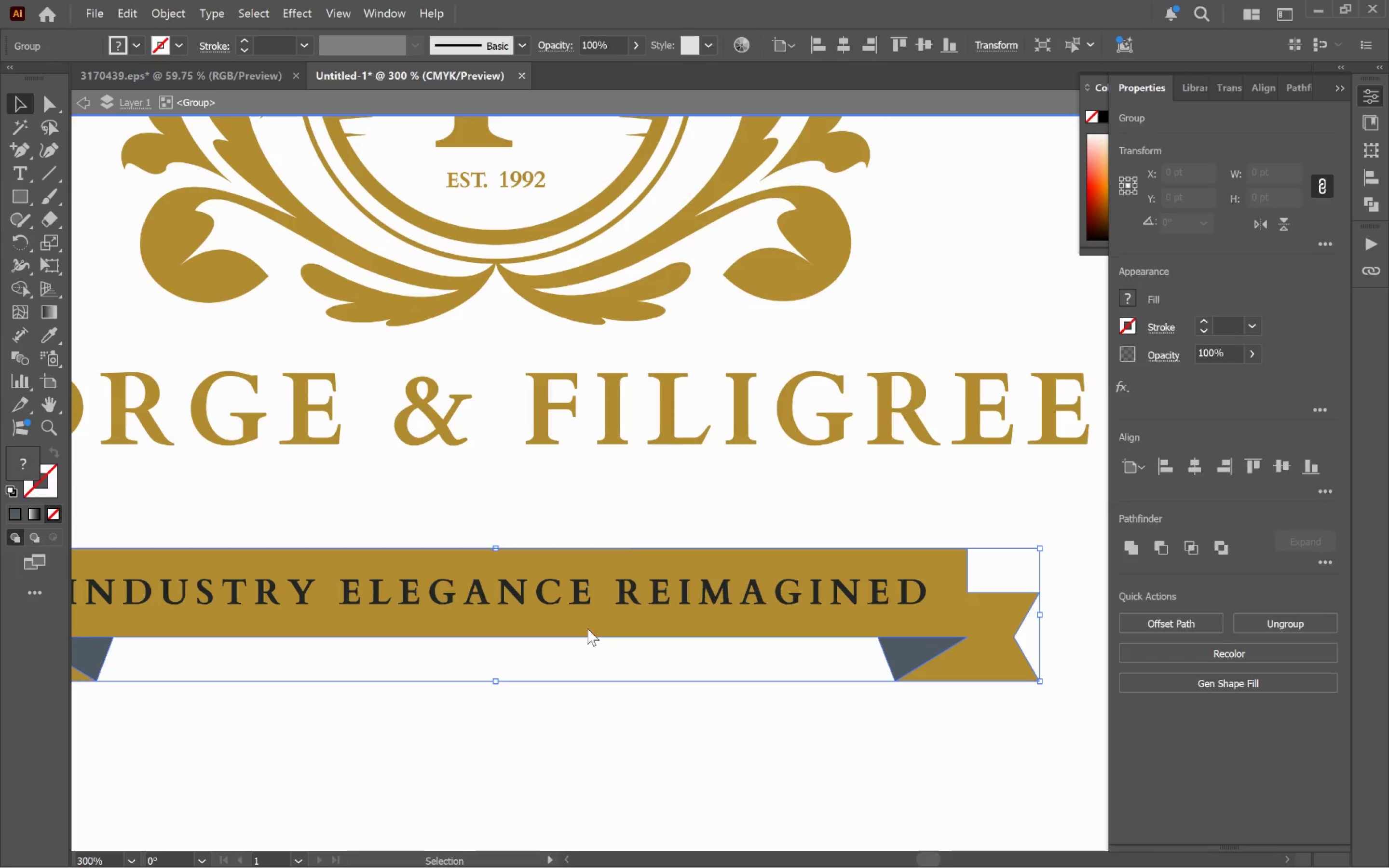 
right_click([587, 628])
 